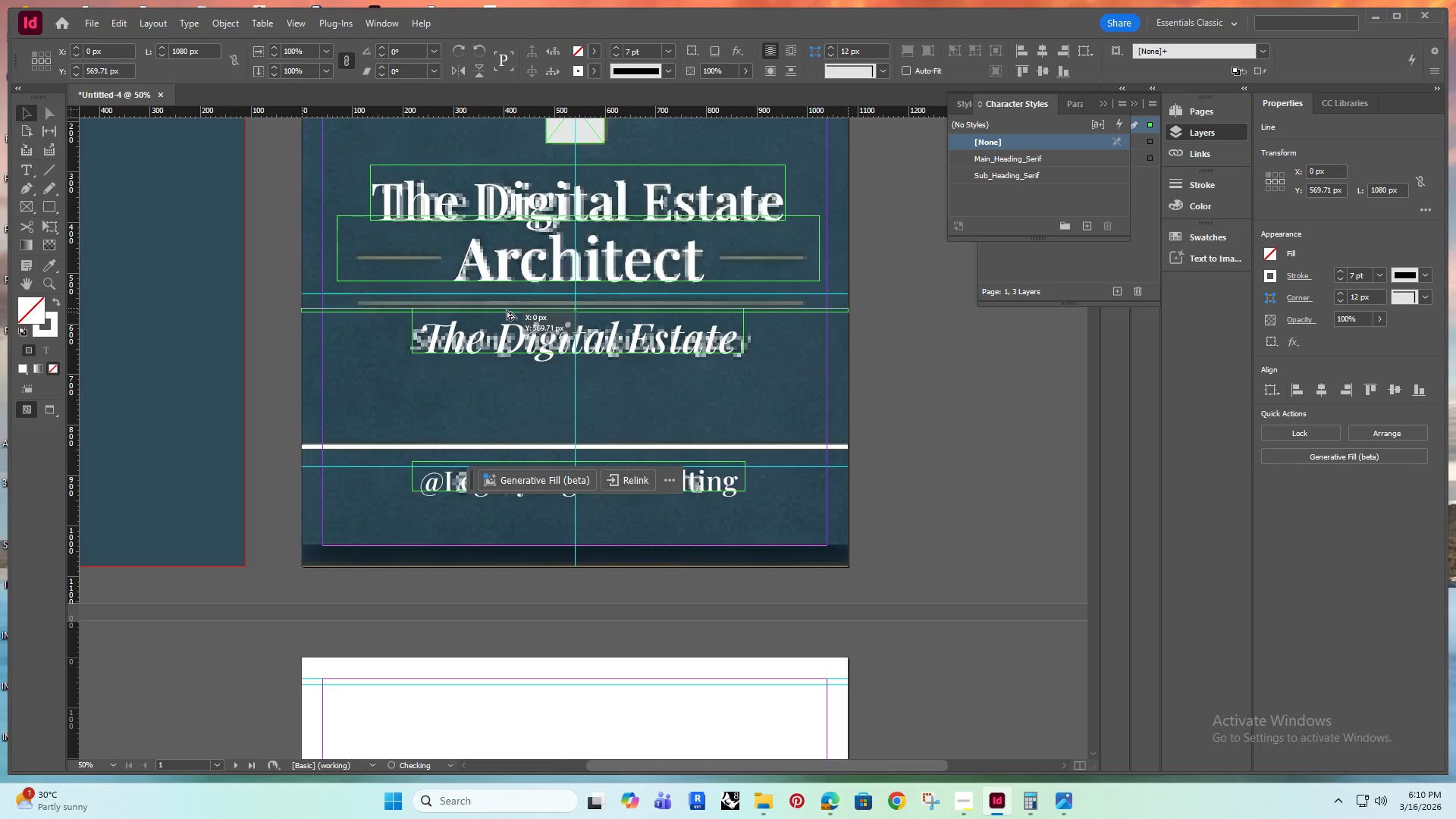 
hold_key(key=ShiftRight, duration=1.5)
 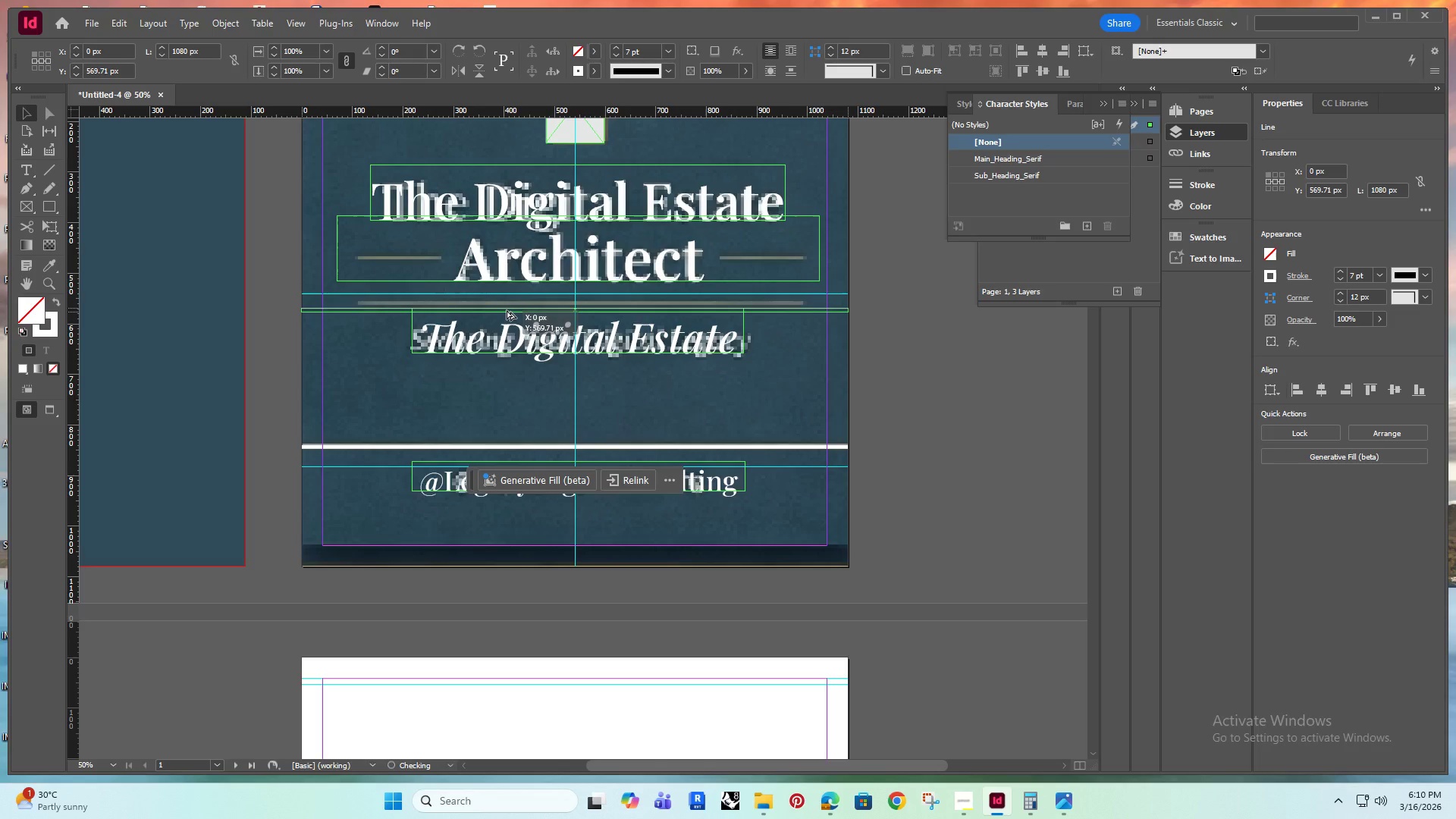 
hold_key(key=ShiftRight, duration=1.5)
 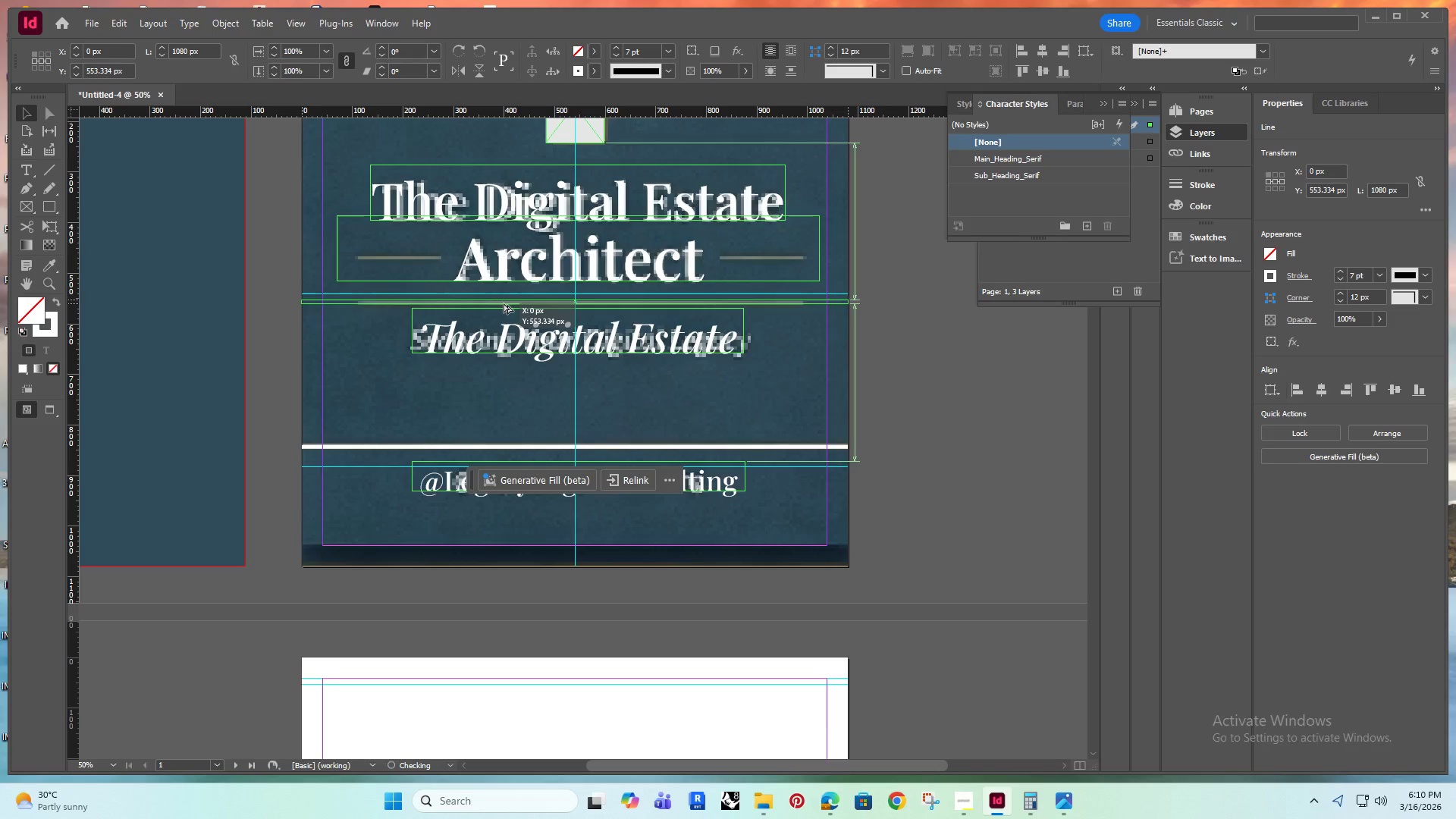 
hold_key(key=ShiftRight, duration=1.22)
 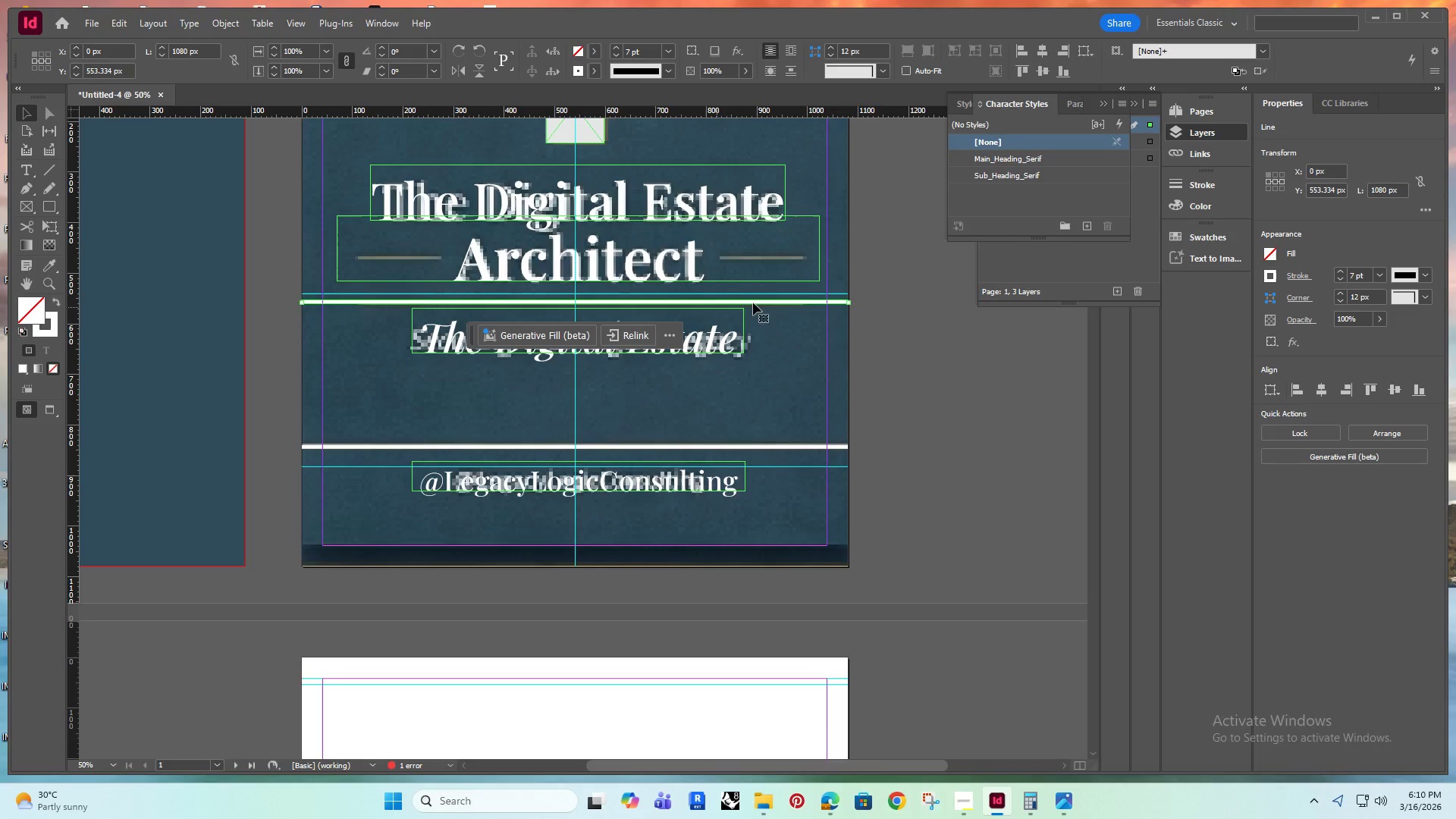 
hold_key(key=AltRight, duration=0.39)
scroll: coordinate [786, 303], scroll_direction: up, amount: 2.0
 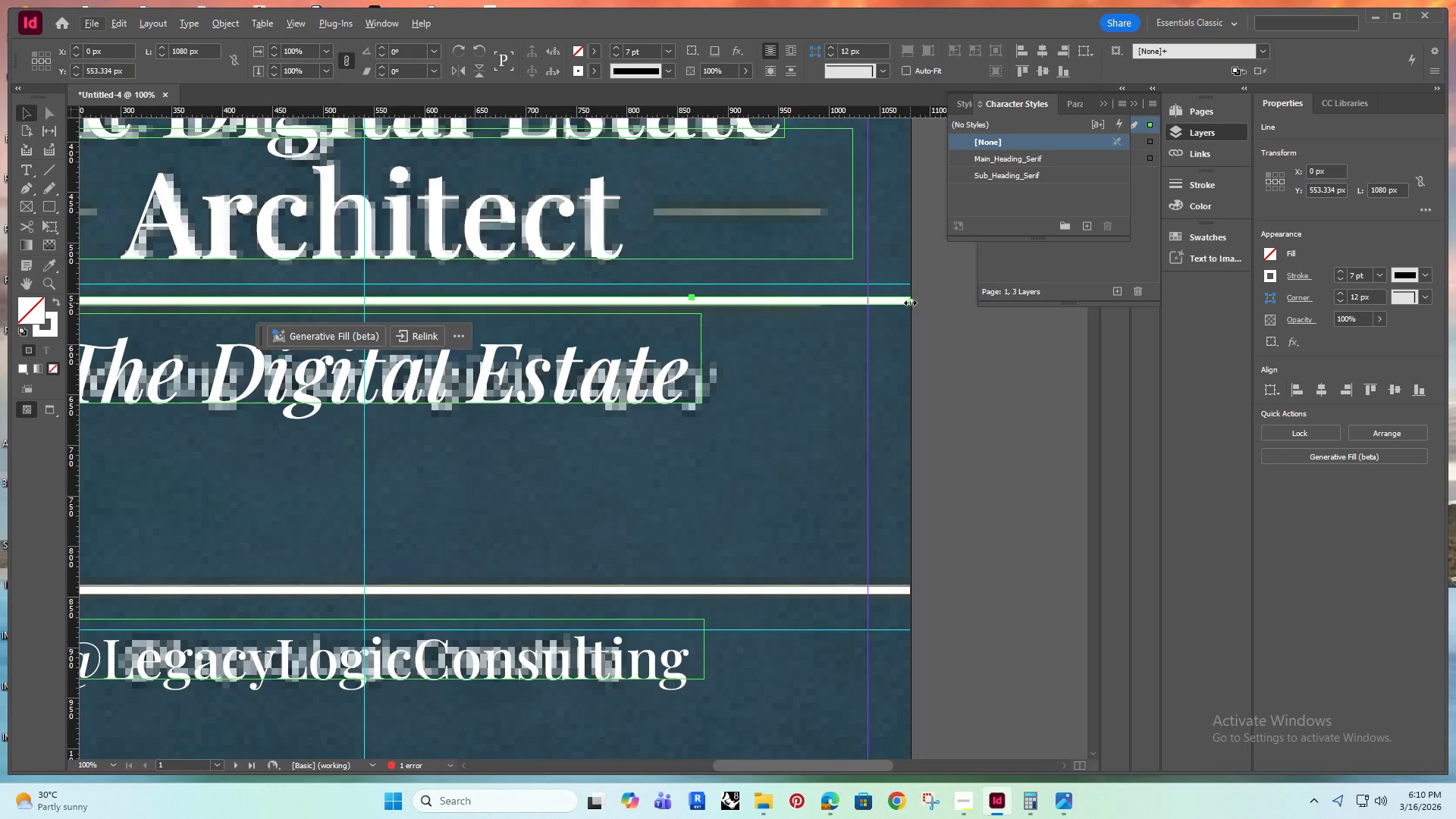 
hold_key(key=Space, duration=0.39)
 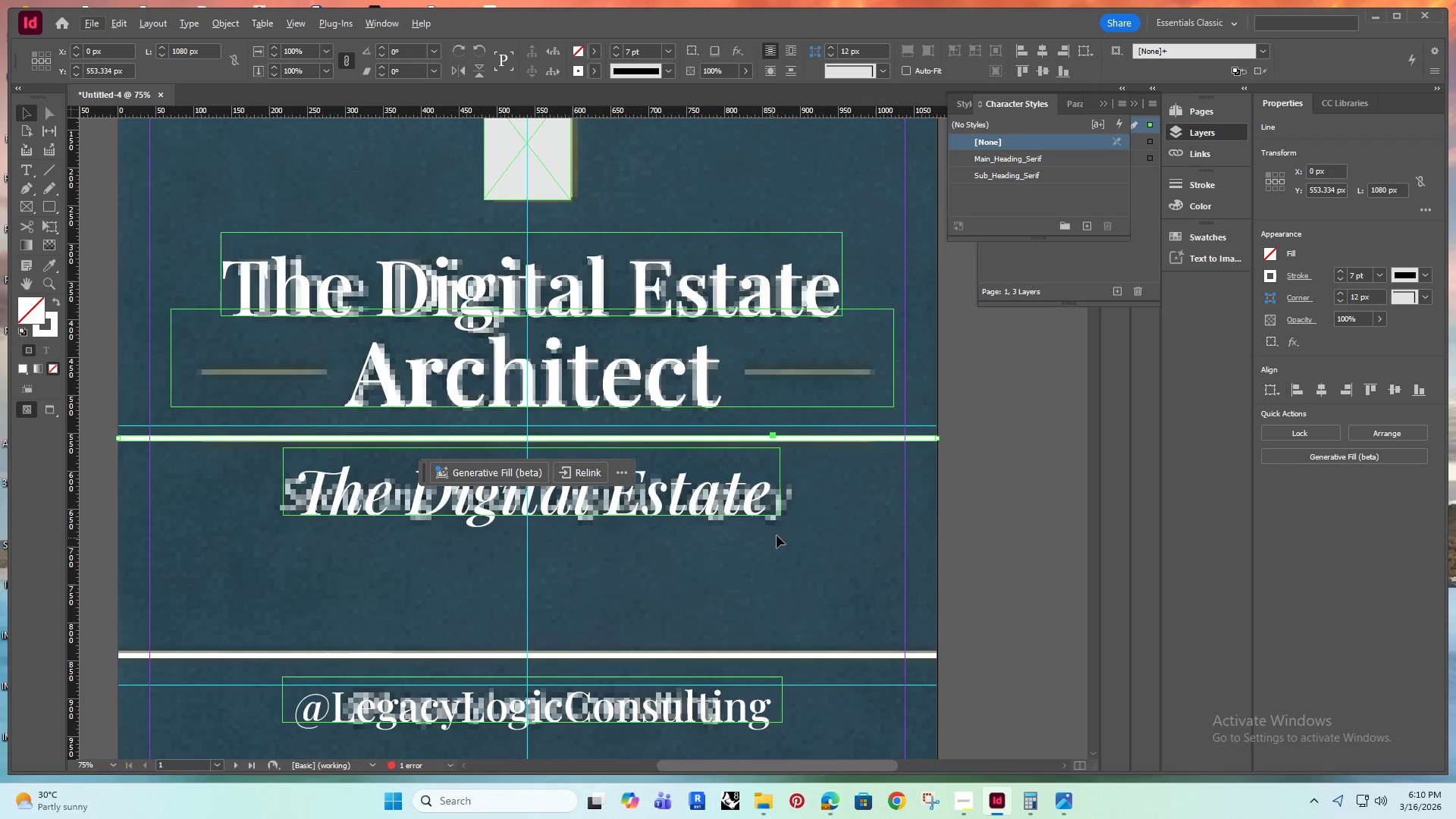 
left_click_drag(start_coordinate=[690, 438], to_coordinate=[772, 543])
 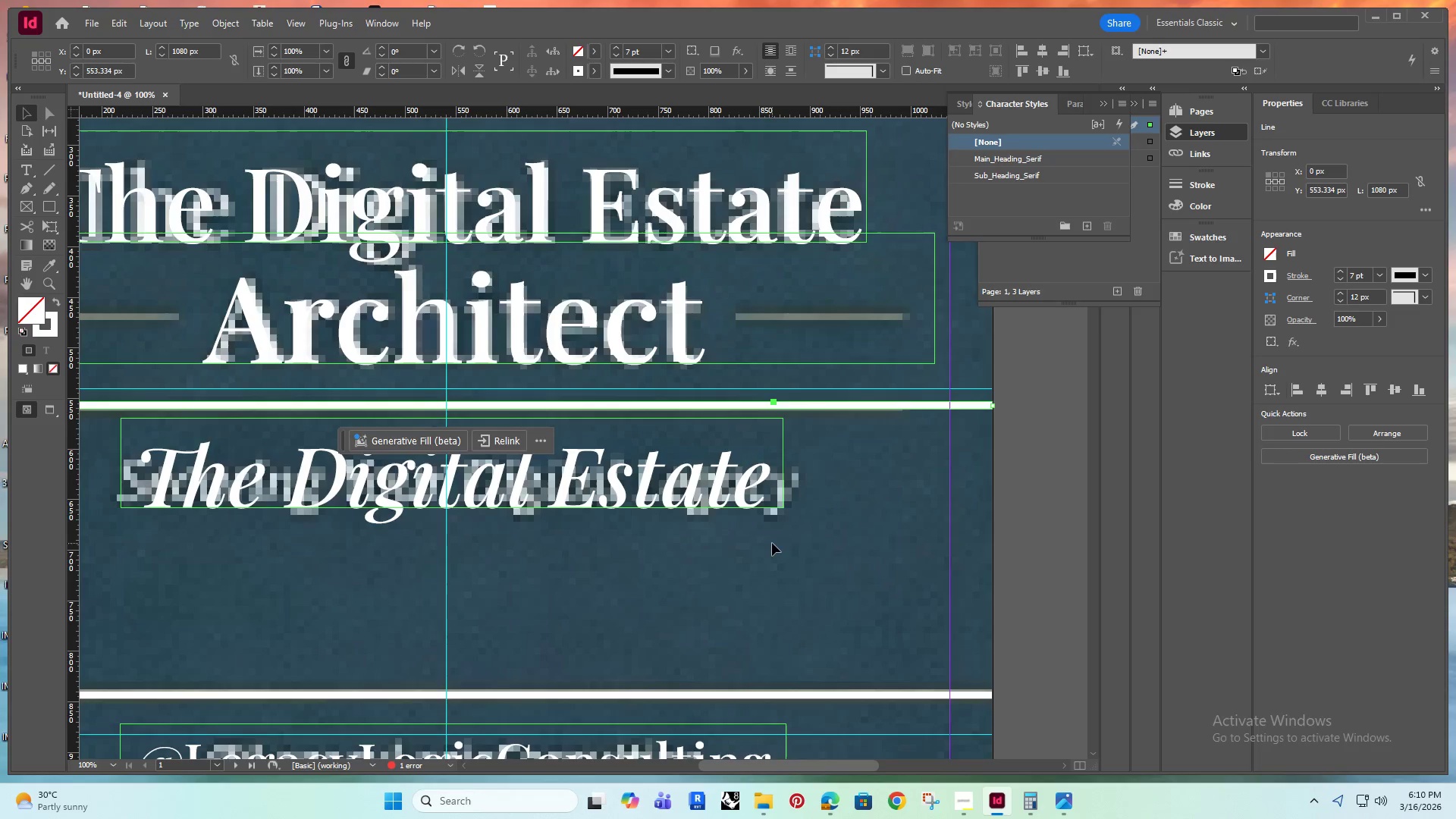 
key(Alt+AltRight)
 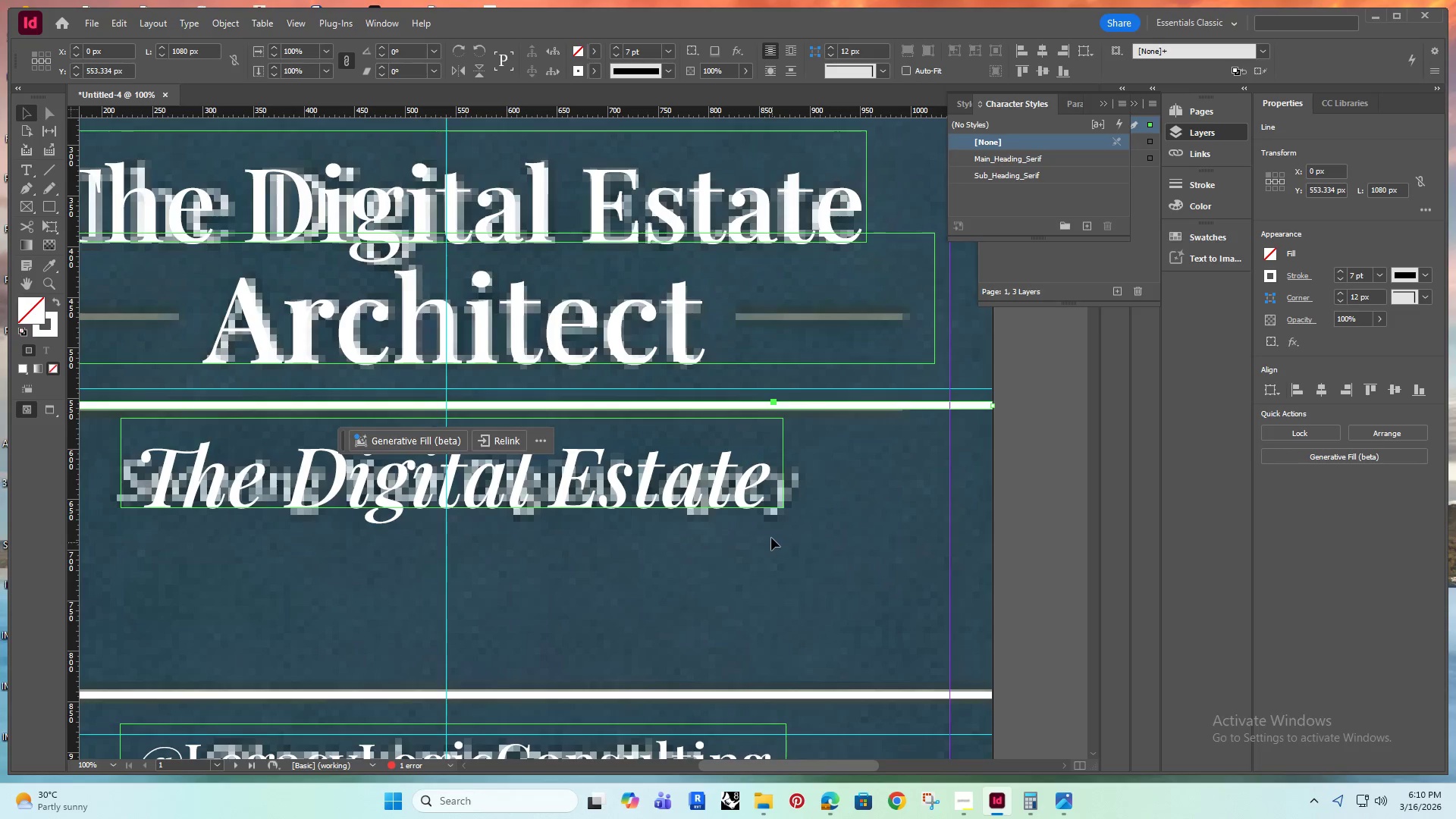 
scroll: coordinate [771, 538], scroll_direction: down, amount: 1.0
 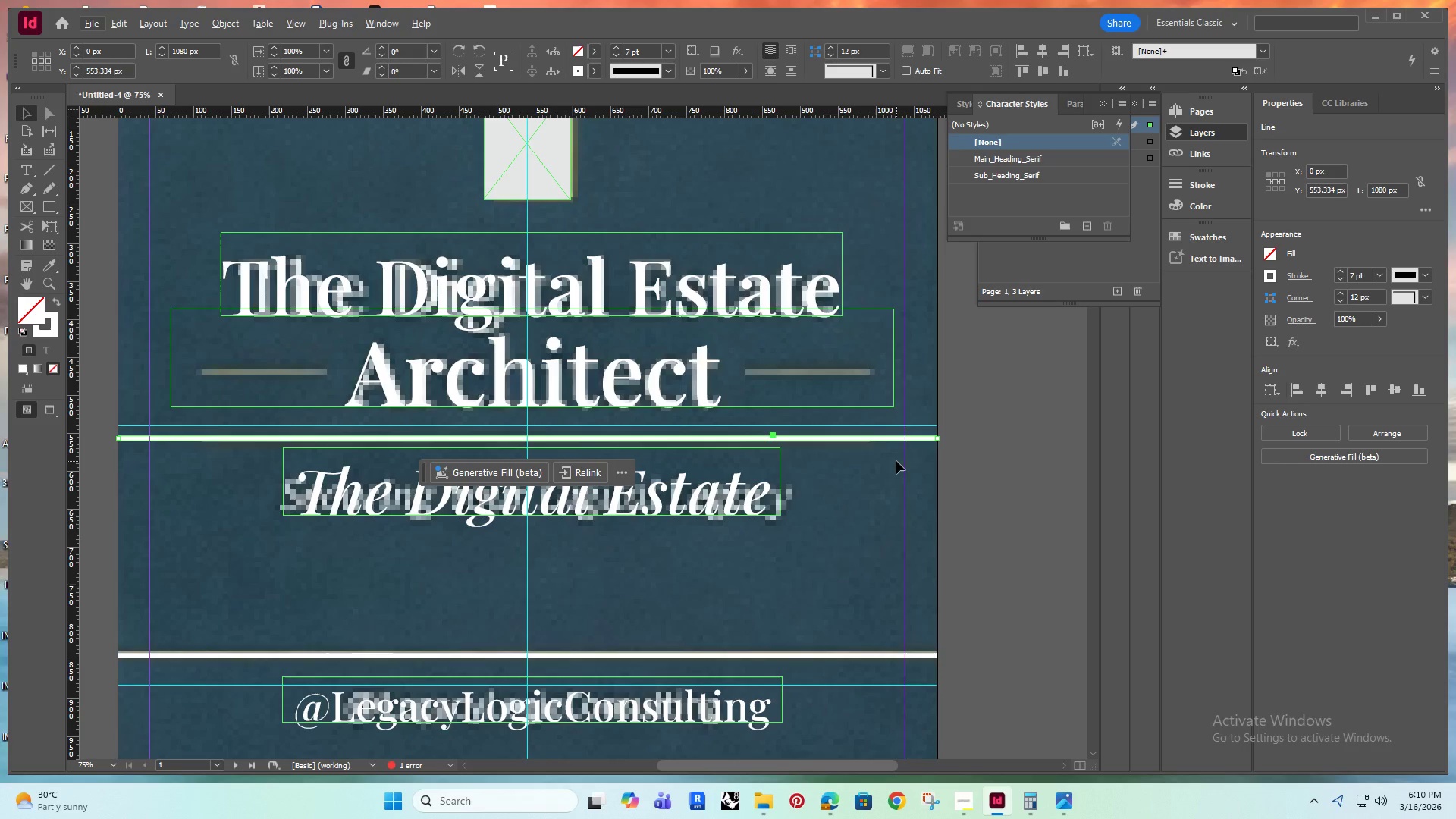 
hold_key(key=AltRight, duration=1.5)
left_click_drag(start_coordinate=[933, 437], to_coordinate=[821, 469])
 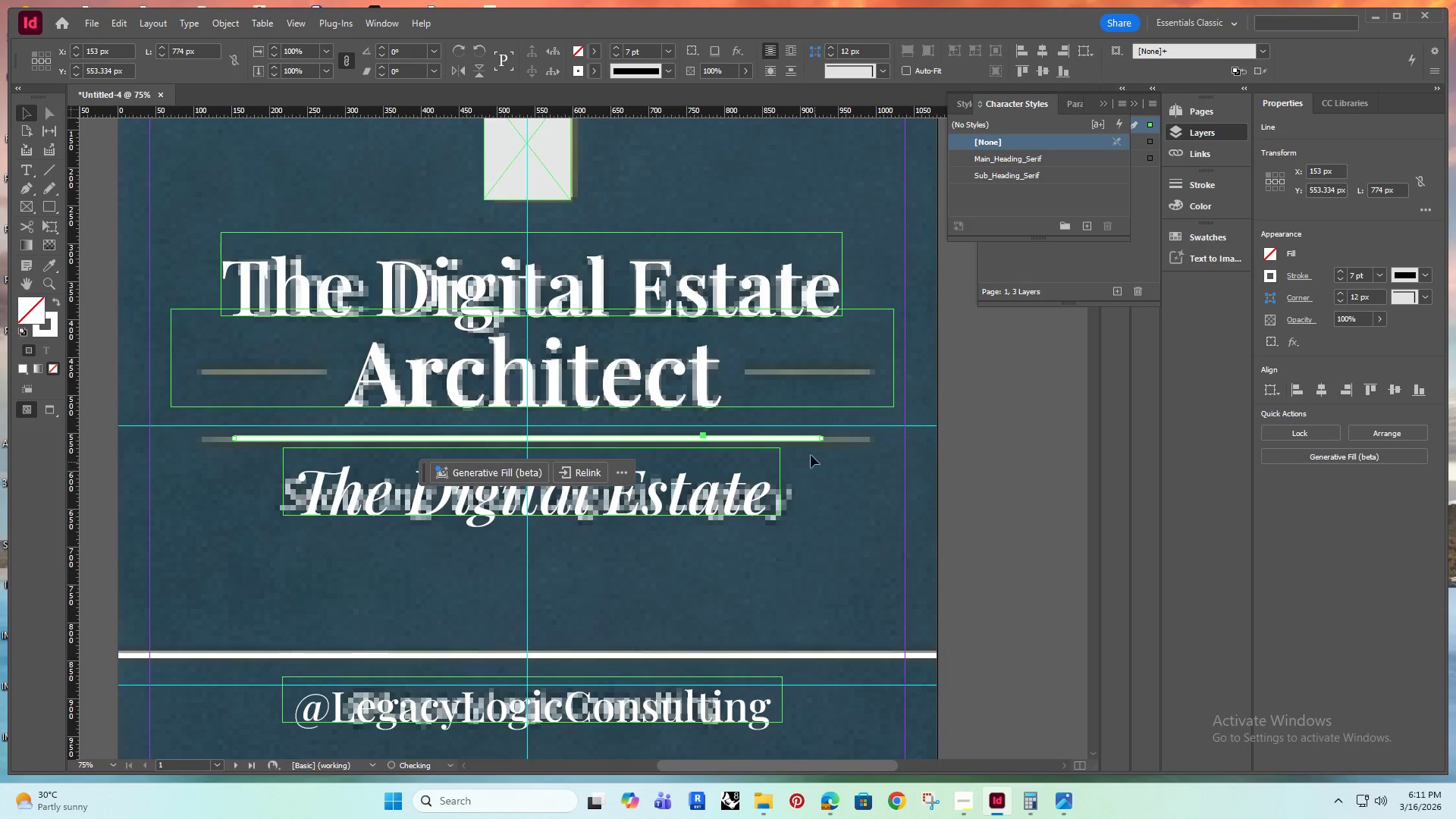 
hold_key(key=AltRight, duration=1.51)
 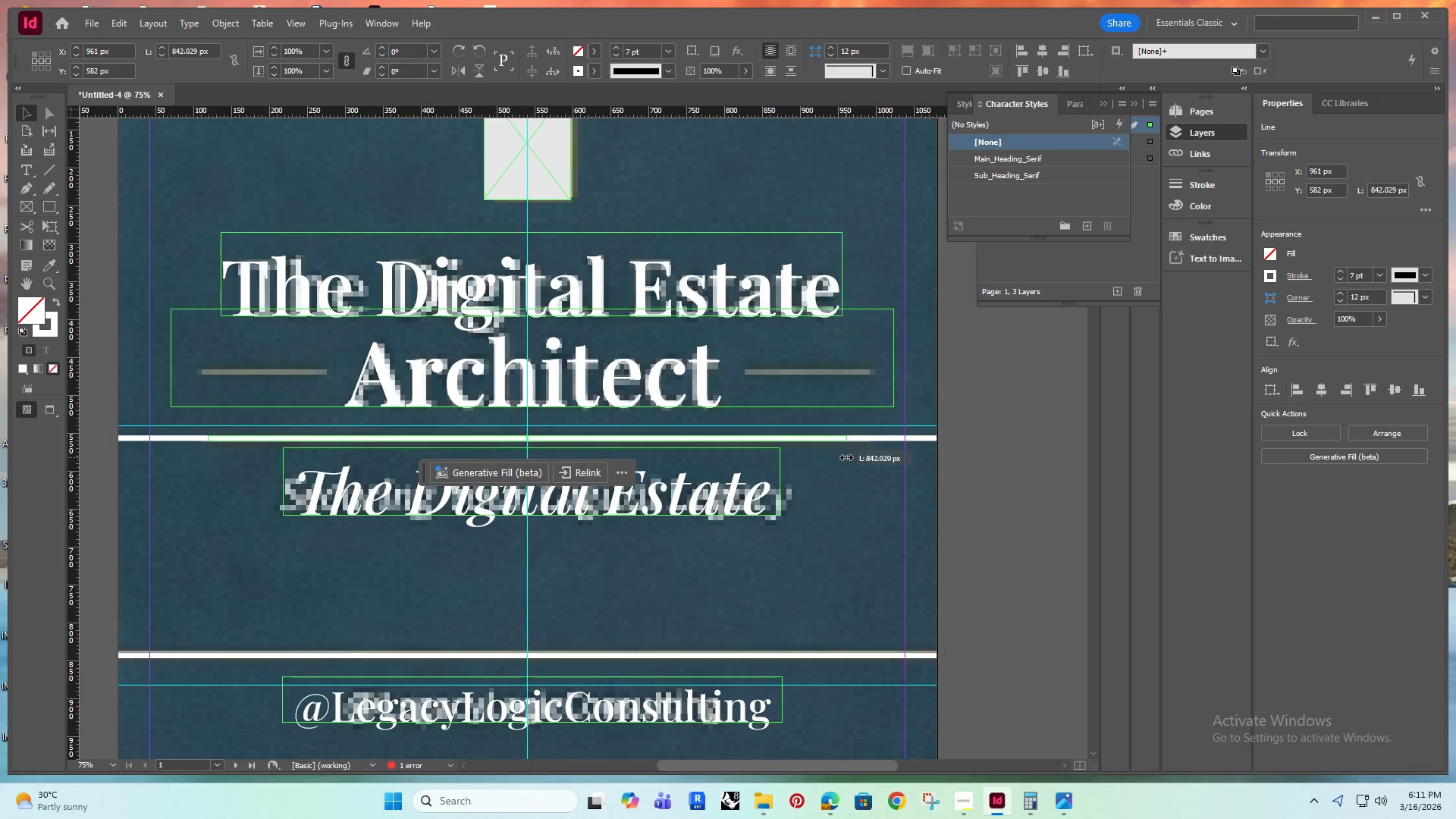 
hold_key(key=AltRight, duration=1.52)
 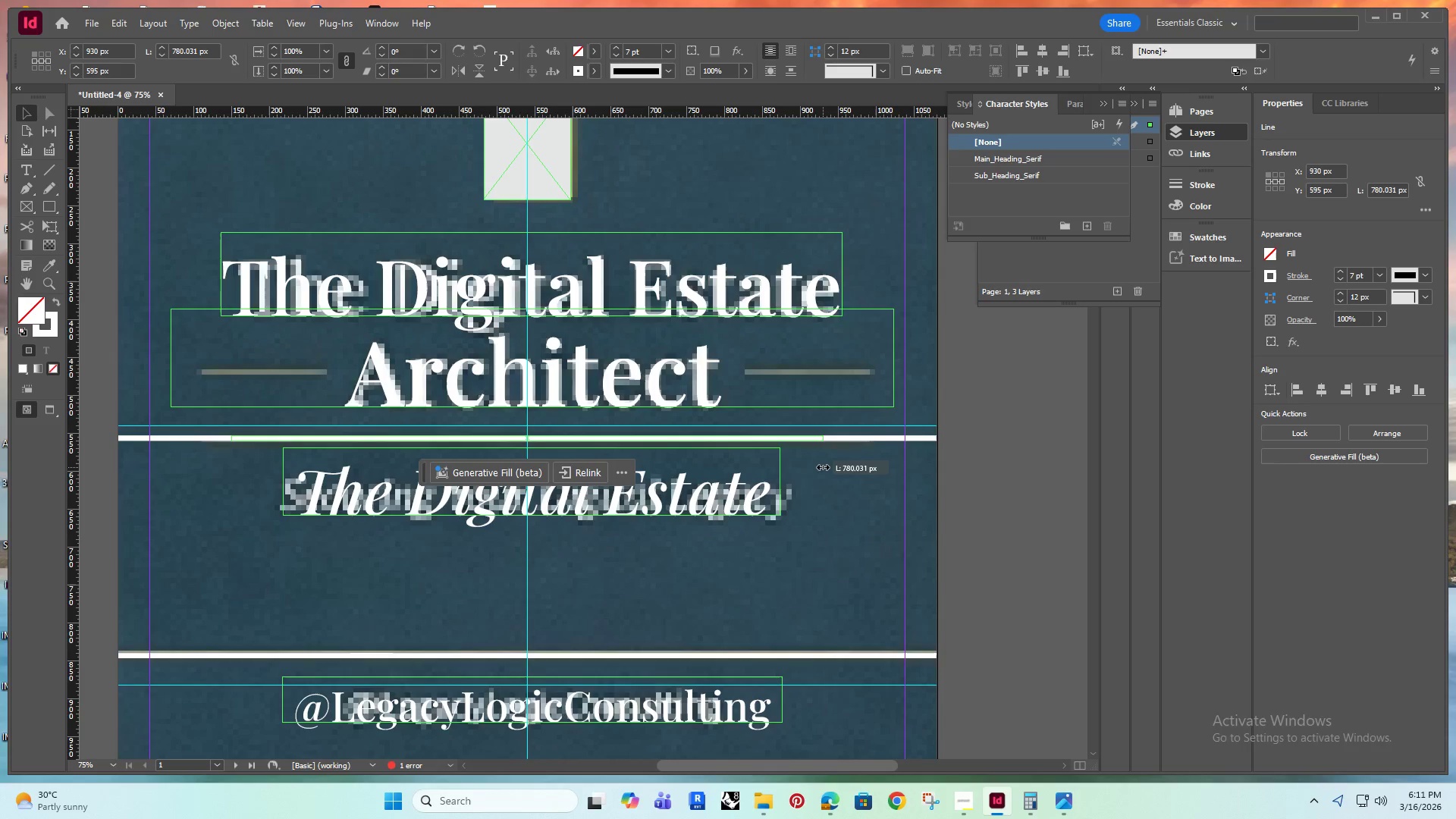 
hold_key(key=AltRight, duration=1.52)
 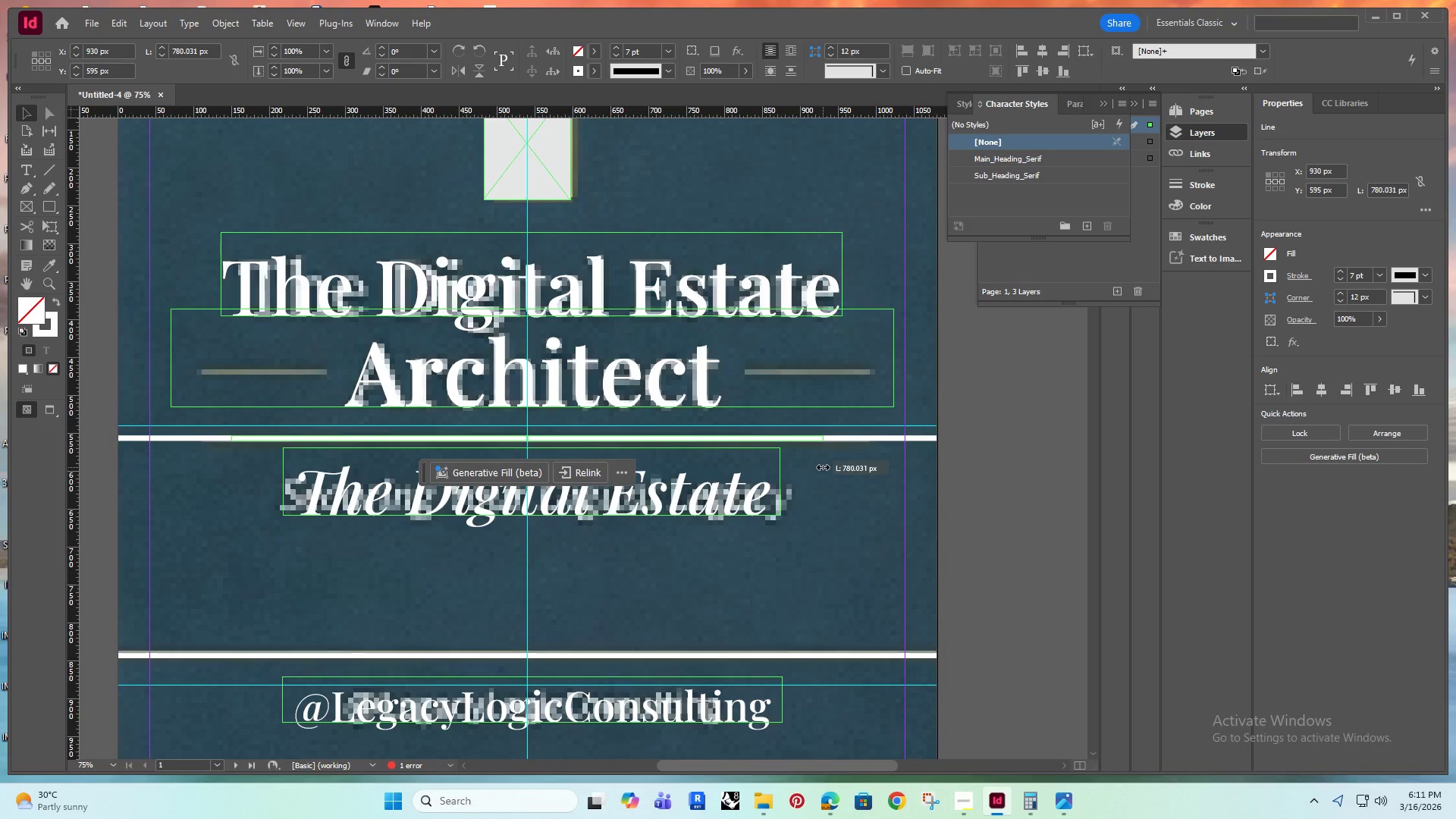 
hold_key(key=AltRight, duration=1.53)
 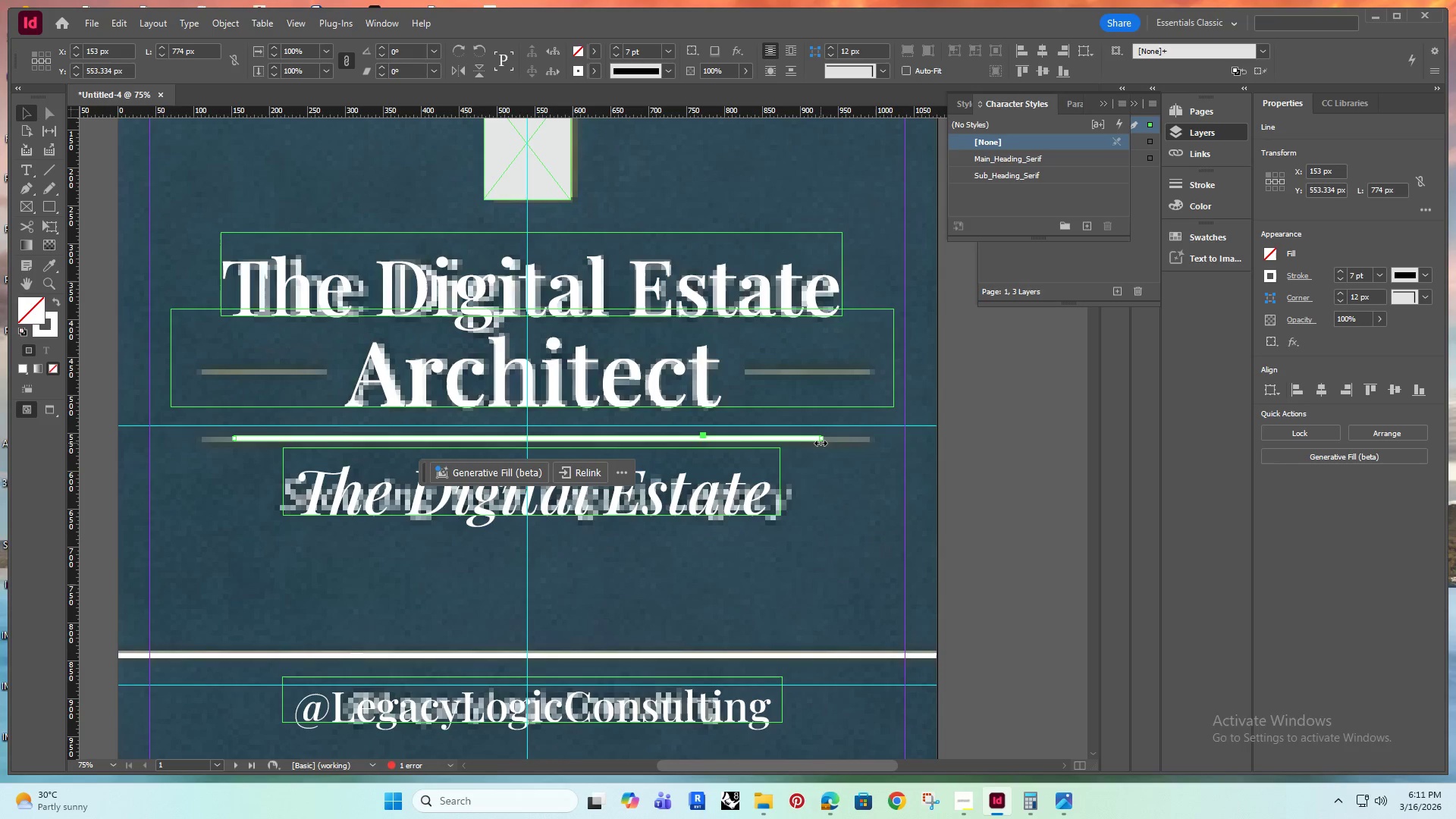 
hold_key(key=AltRight, duration=1.52)
left_click_drag(start_coordinate=[821, 442], to_coordinate=[869, 440])
 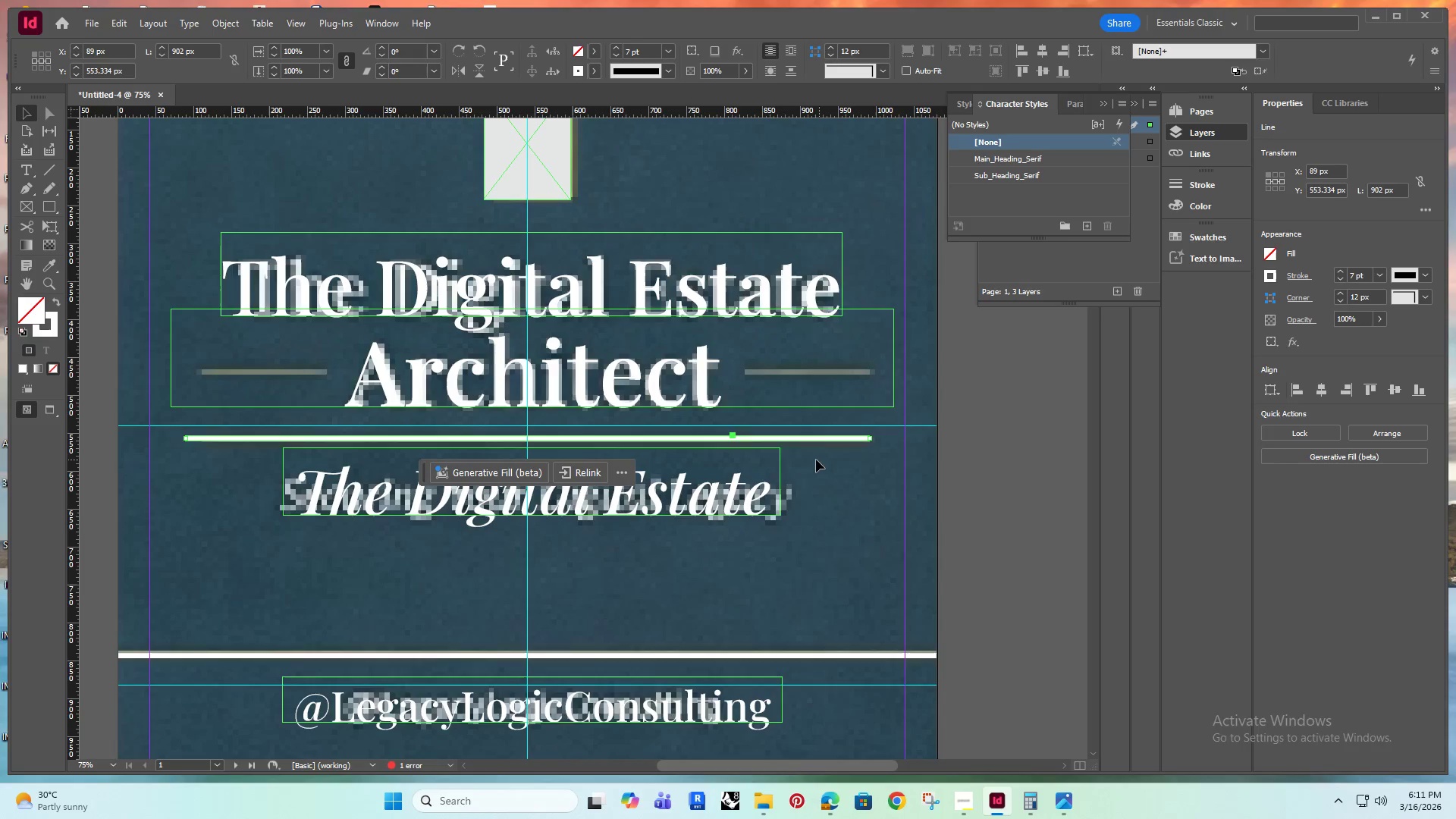 
hold_key(key=AltRight, duration=0.97)
 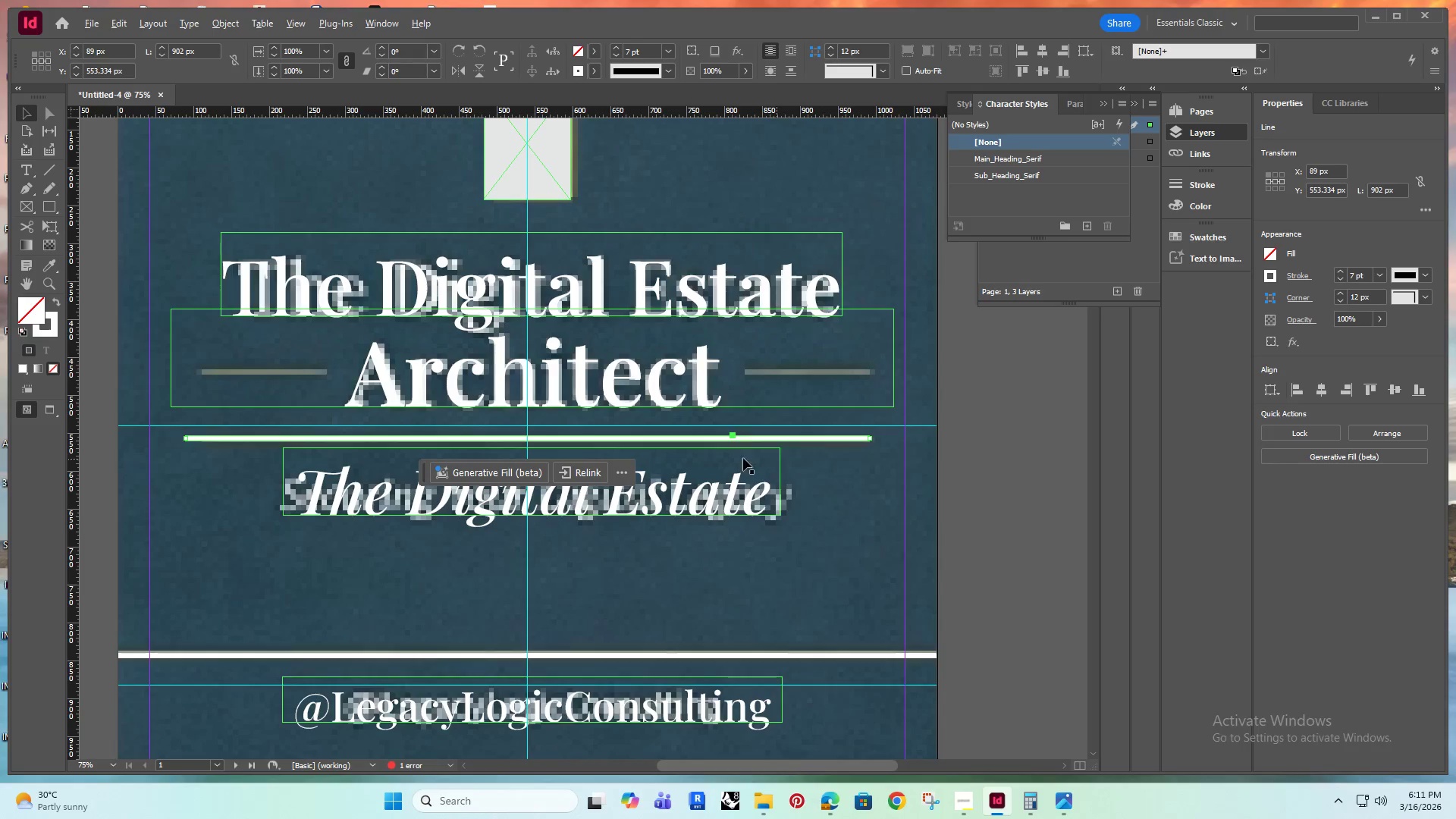 
hold_key(key=AltRight, duration=1.5)
left_click_drag(start_coordinate=[868, 437], to_coordinate=[862, 440])
 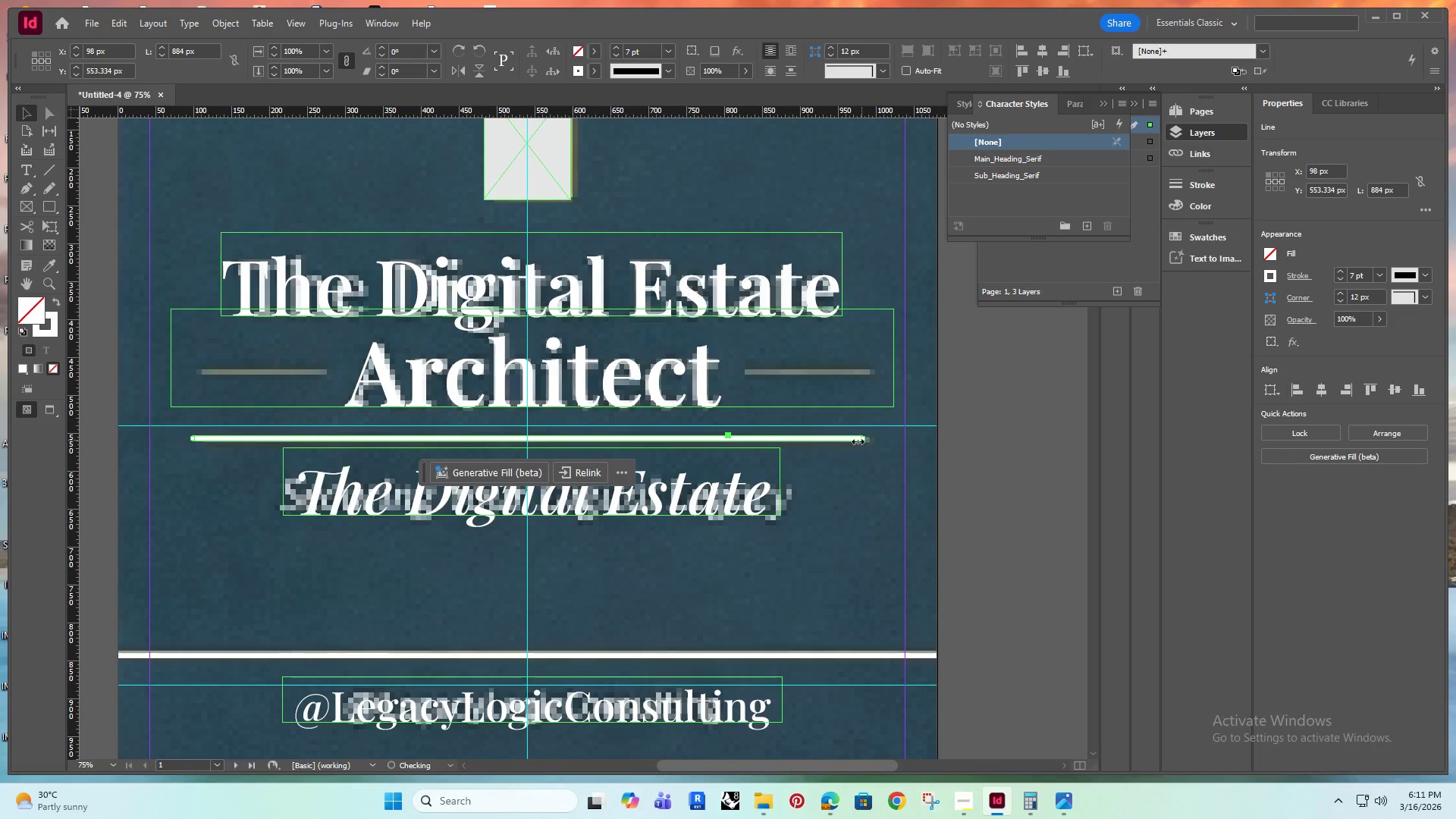 
key(Alt+AltRight)
 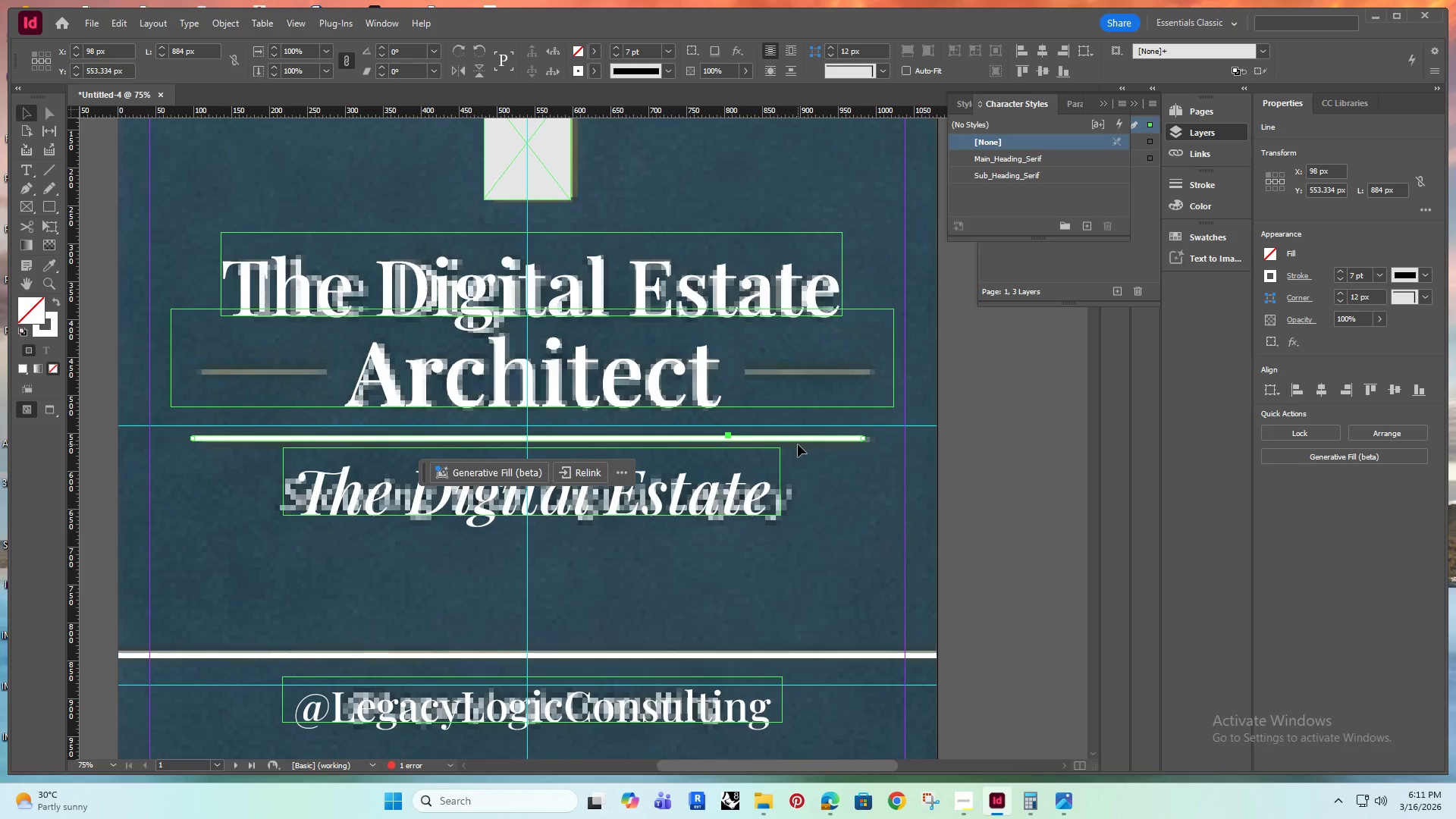 
hold_key(key=AltRight, duration=1.5)
left_click_drag(start_coordinate=[777, 438], to_coordinate=[787, 378])
 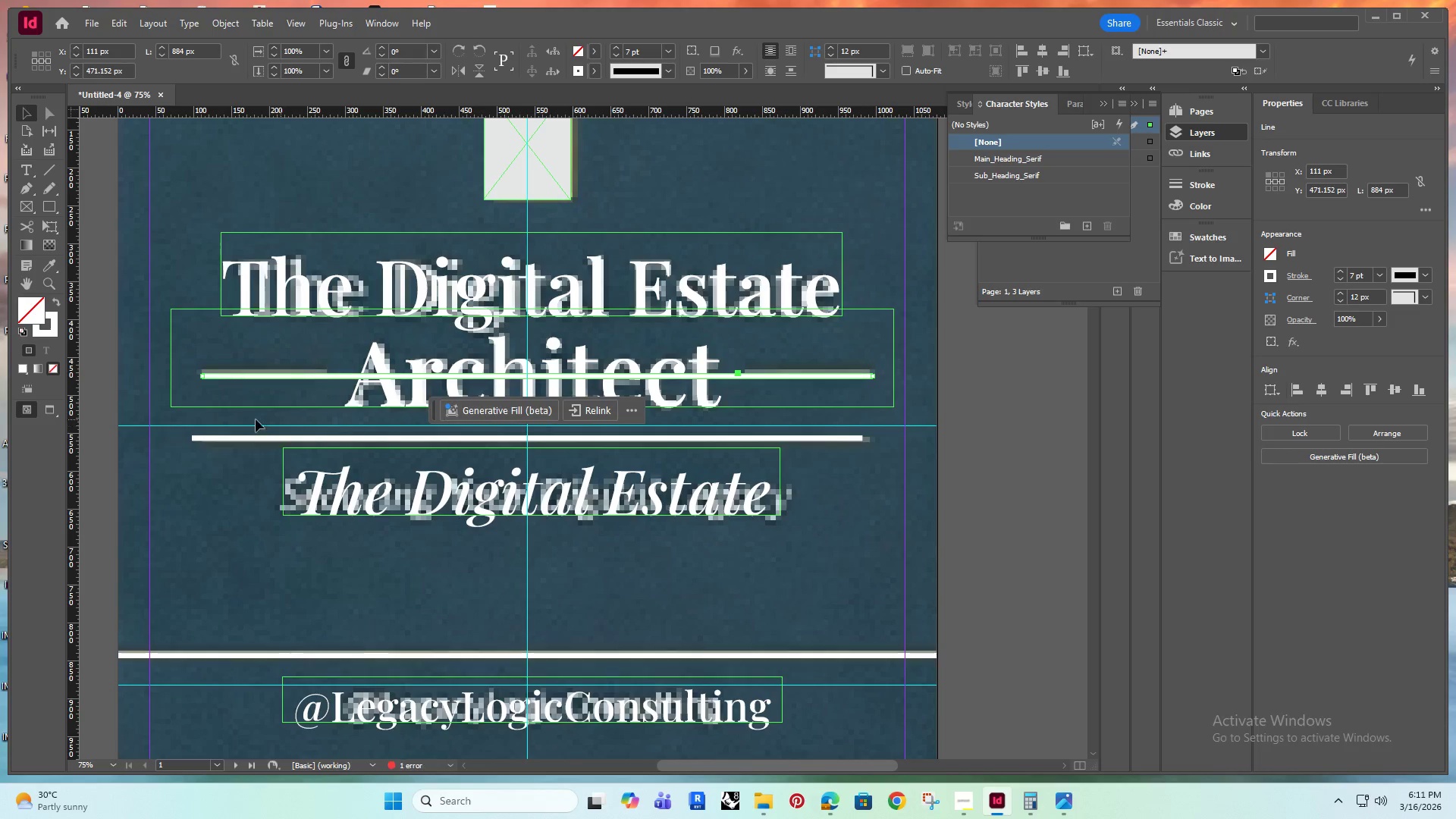 
hold_key(key=AltRight, duration=1.51)
 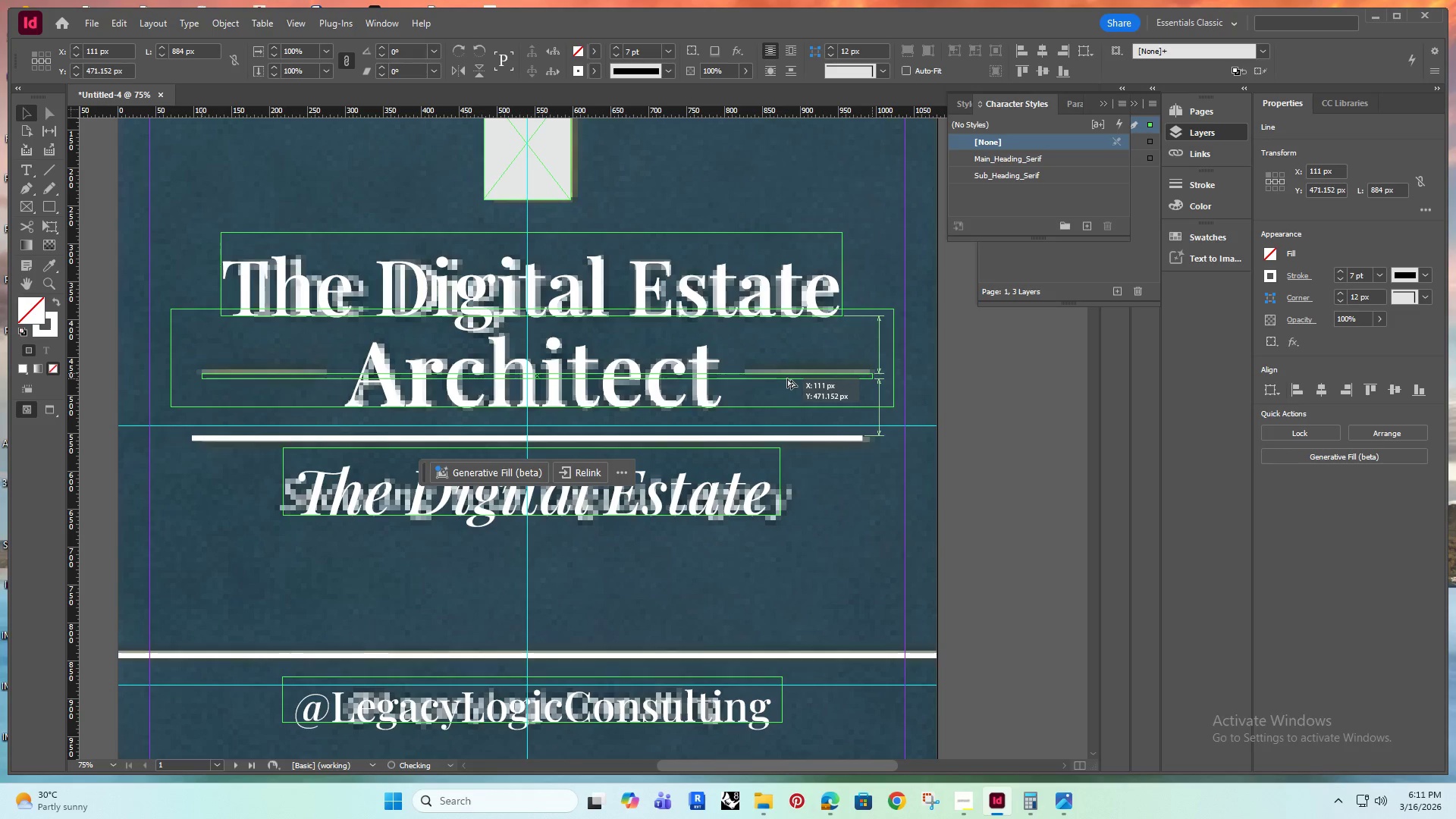 
hold_key(key=AltRight, duration=1.16)
 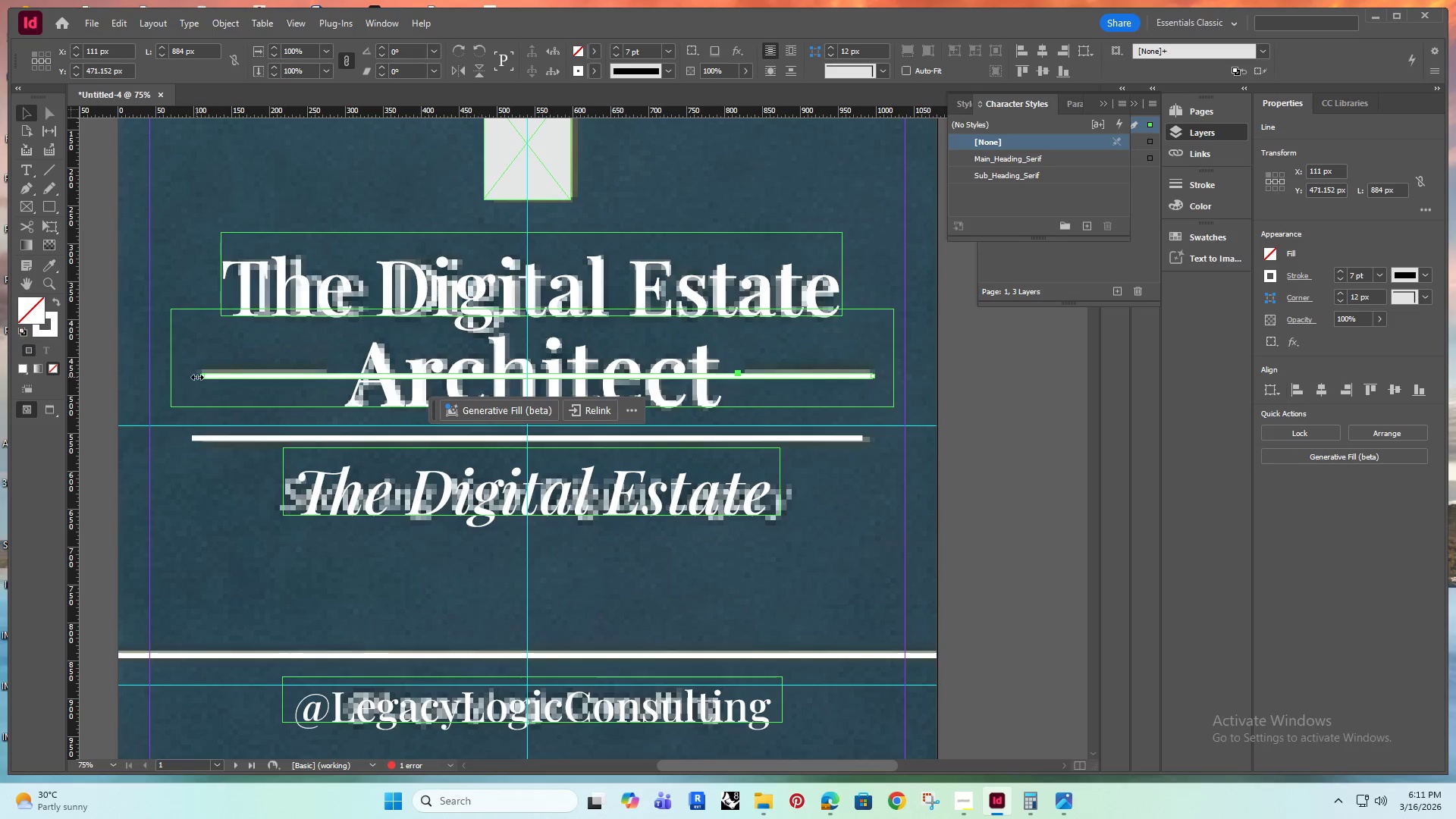 
left_click_drag(start_coordinate=[199, 377], to_coordinate=[742, 374])
 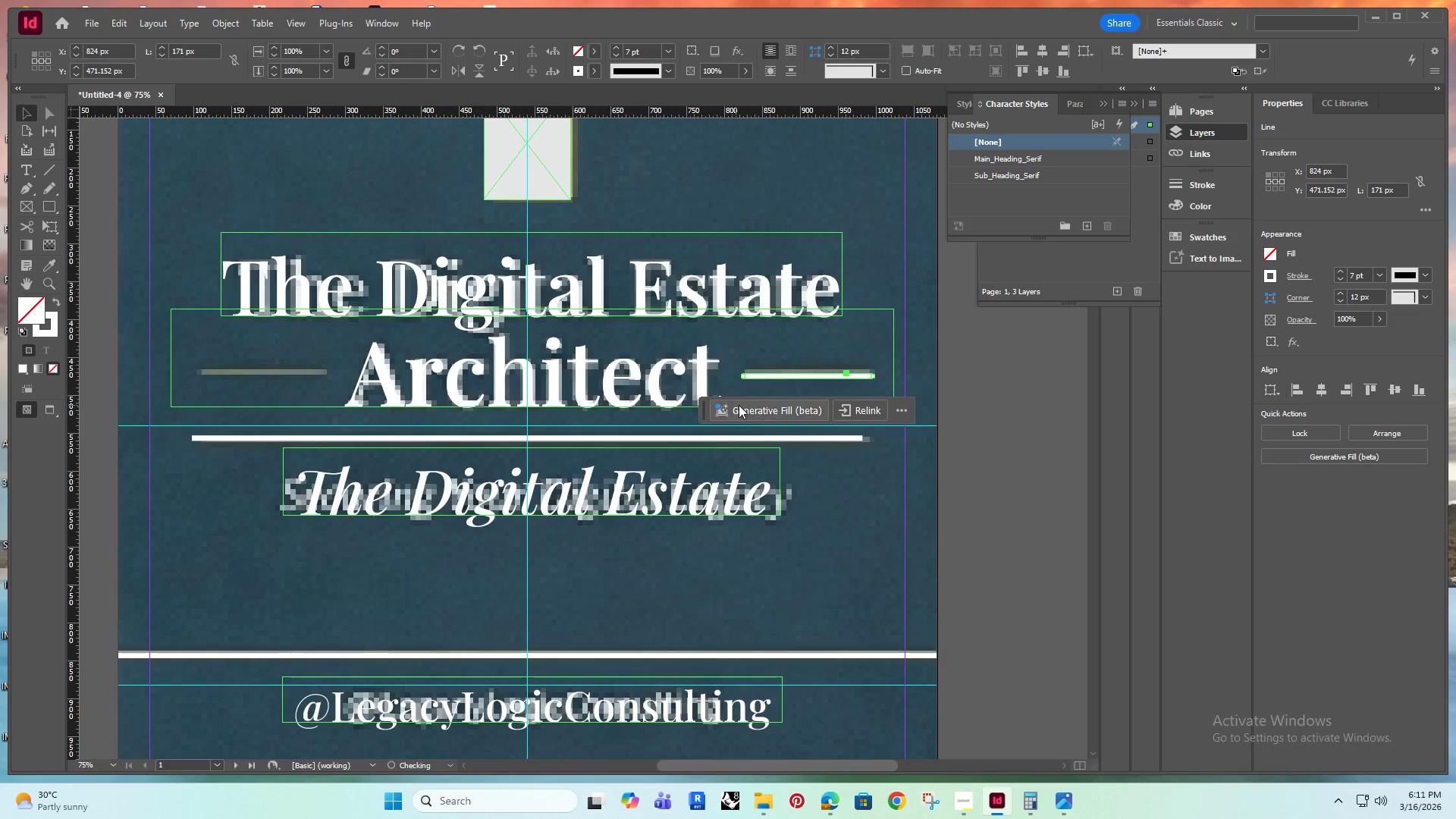 
hold_key(key=AltRight, duration=0.47)
scroll: coordinate [790, 403], scroll_direction: up, amount: 1.0
 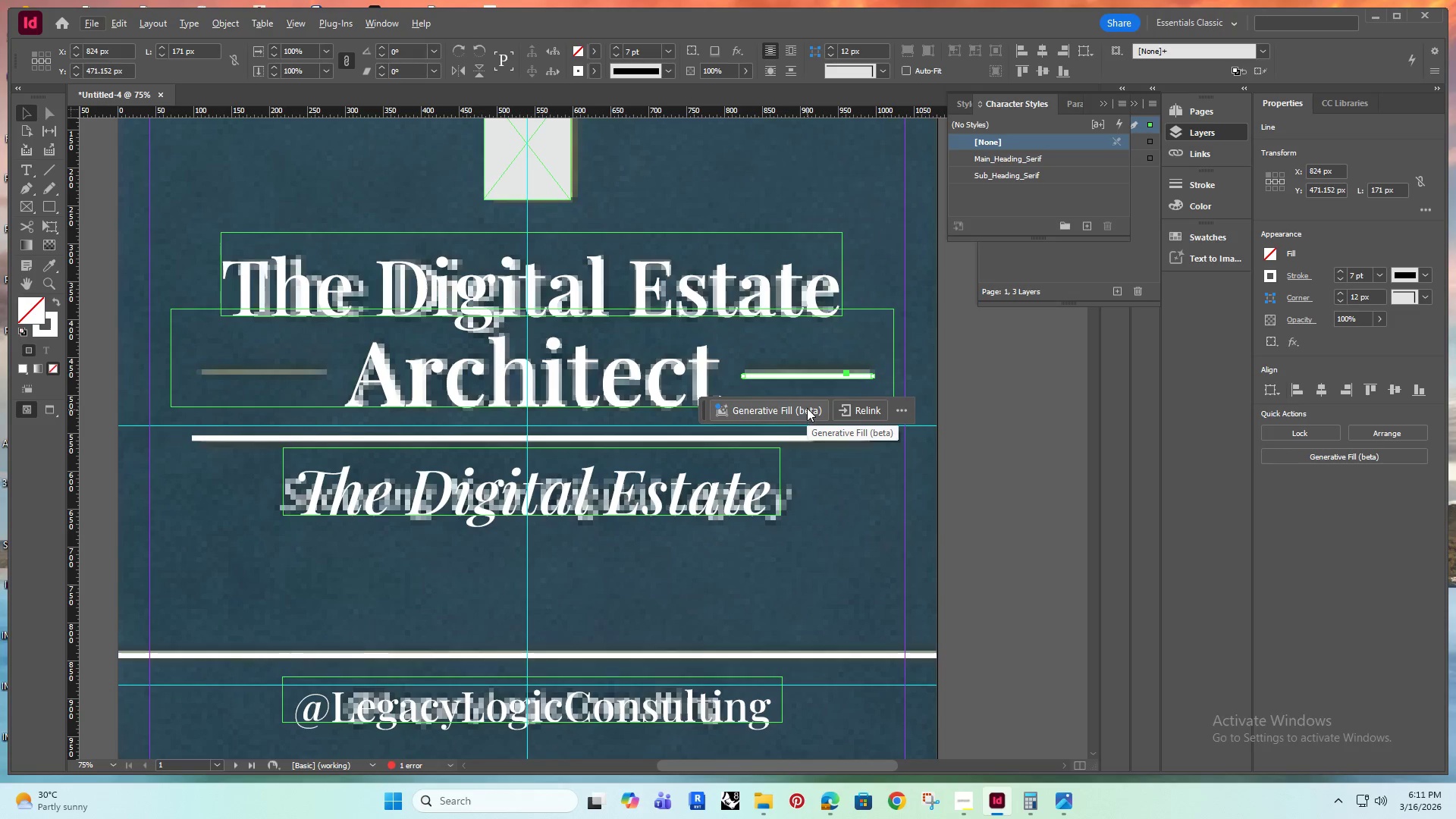 
hold_key(key=AltRight, duration=5.05)
left_click_drag(start_coordinate=[808, 377], to_coordinate=[259, 431])
 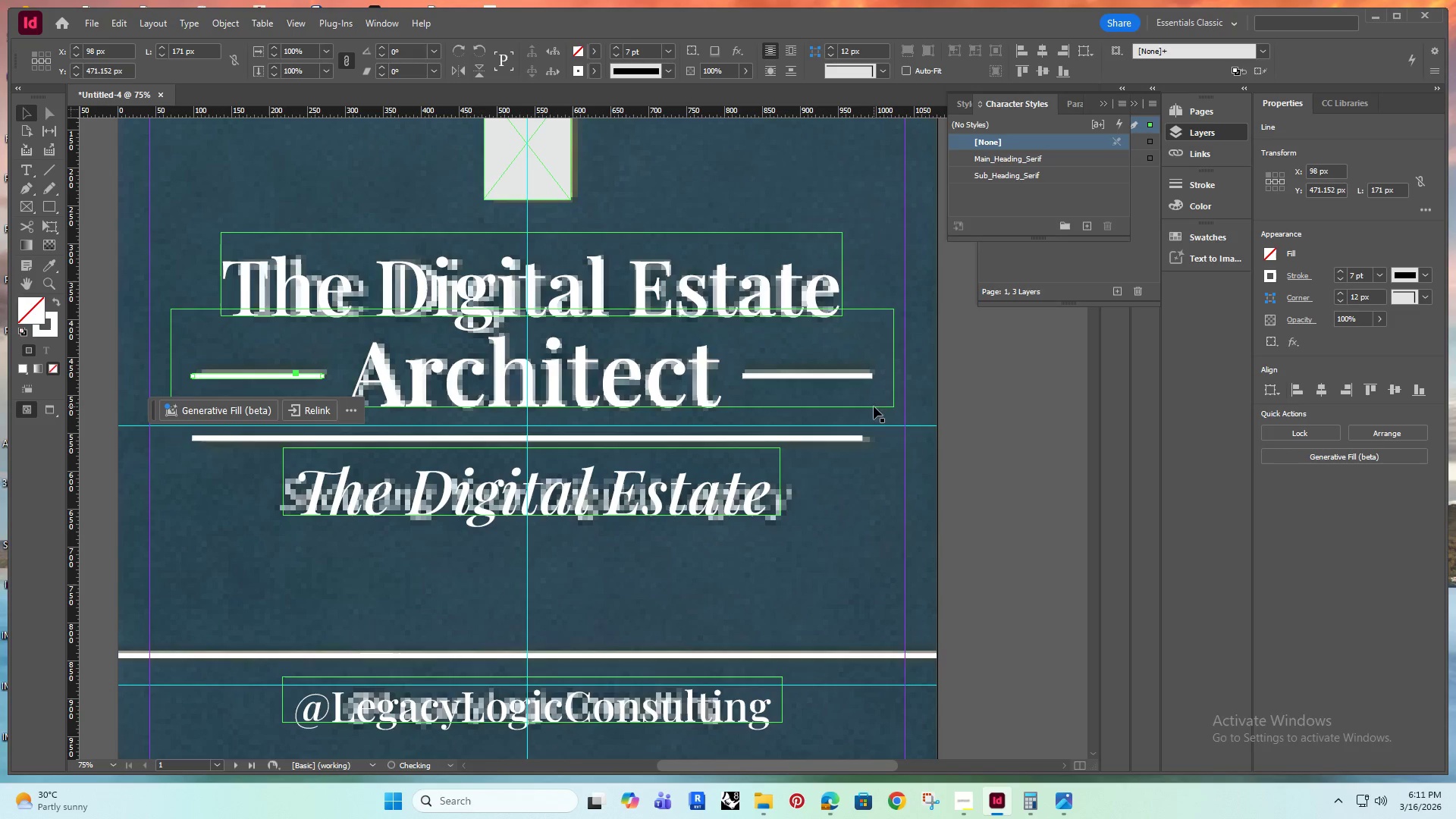 
hold_key(key=ShiftRight, duration=1.5)
 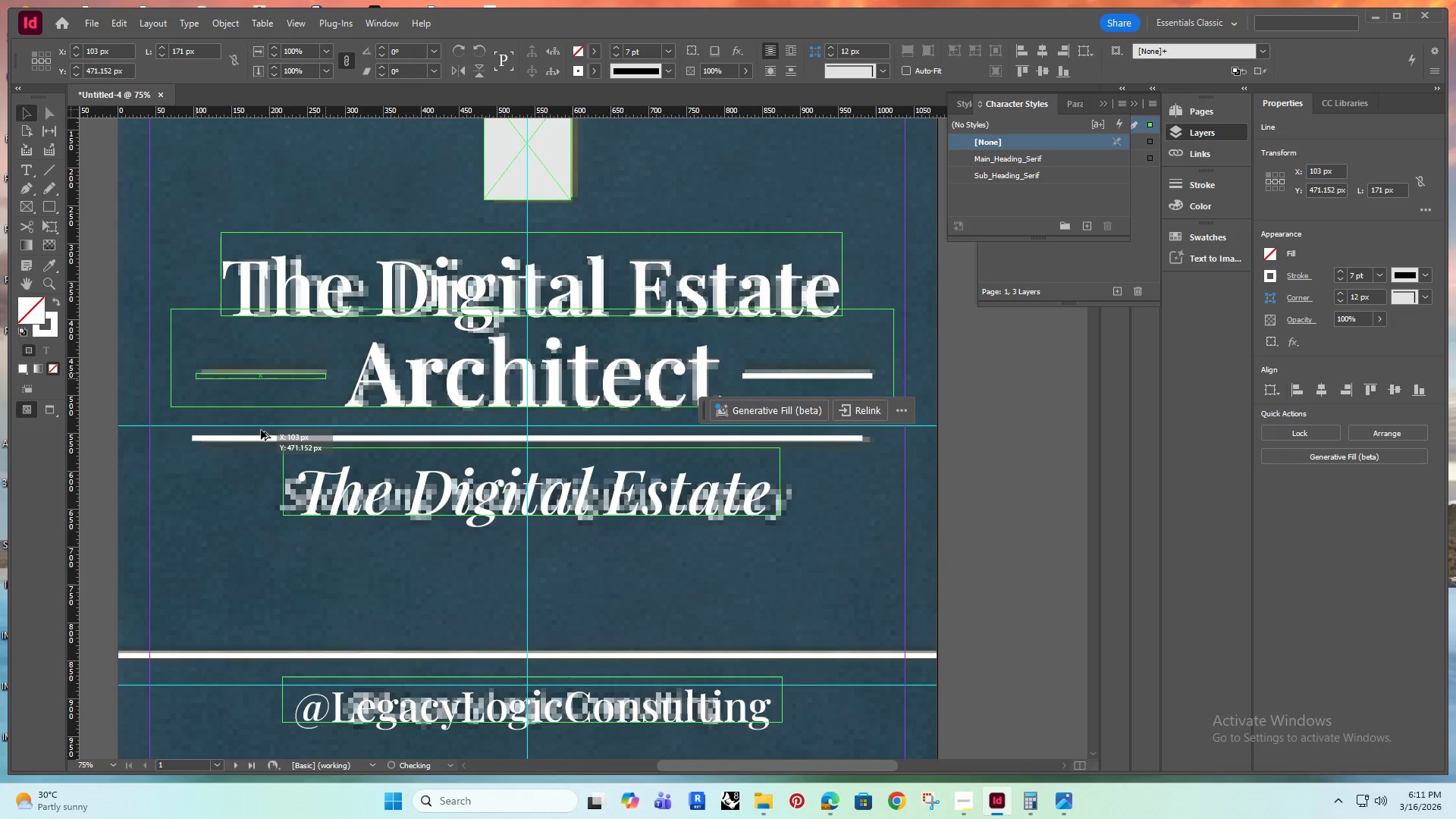 
hold_key(key=ShiftRight, duration=1.5)
 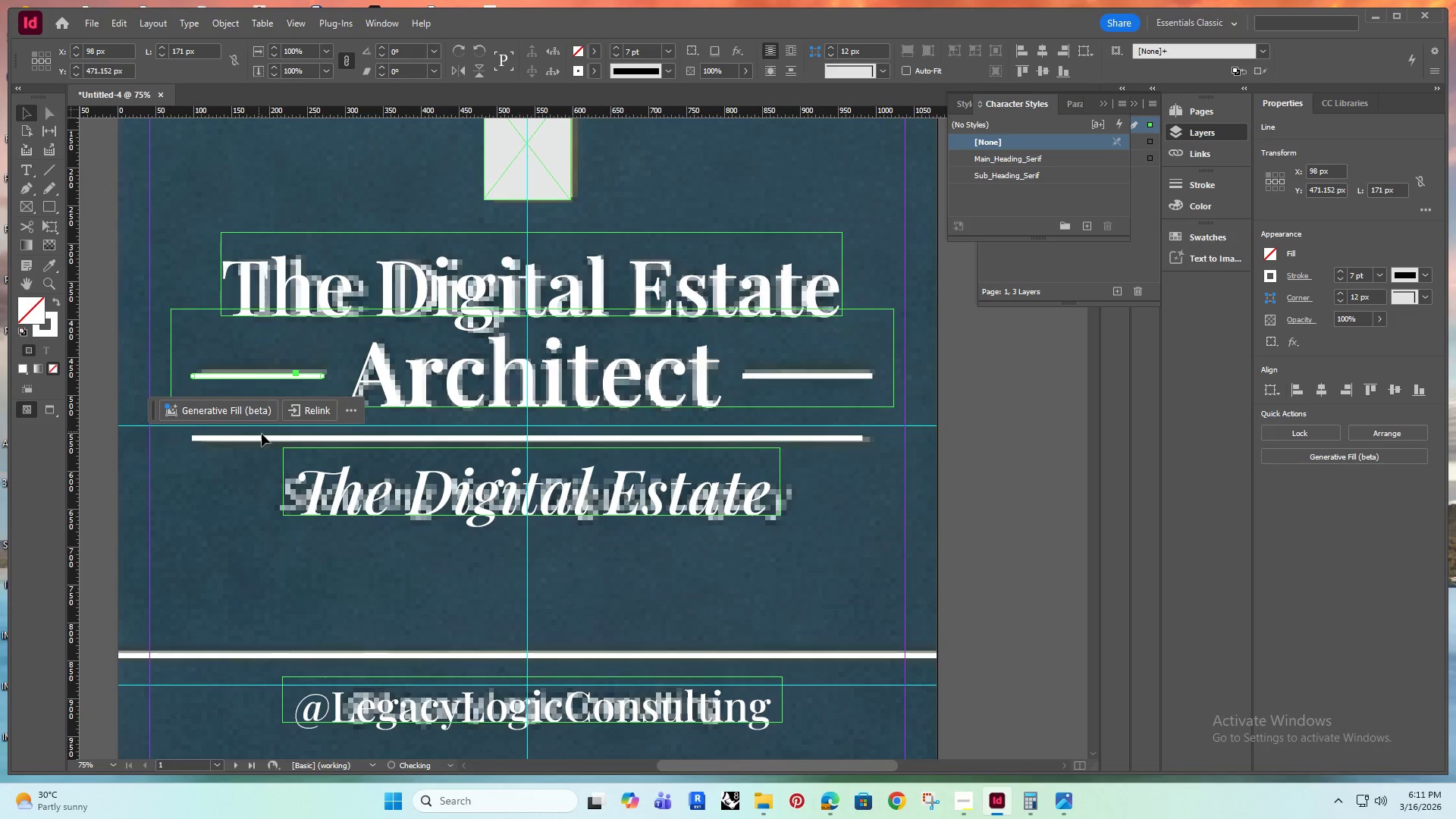 
hold_key(key=ShiftRight, duration=0.56)
 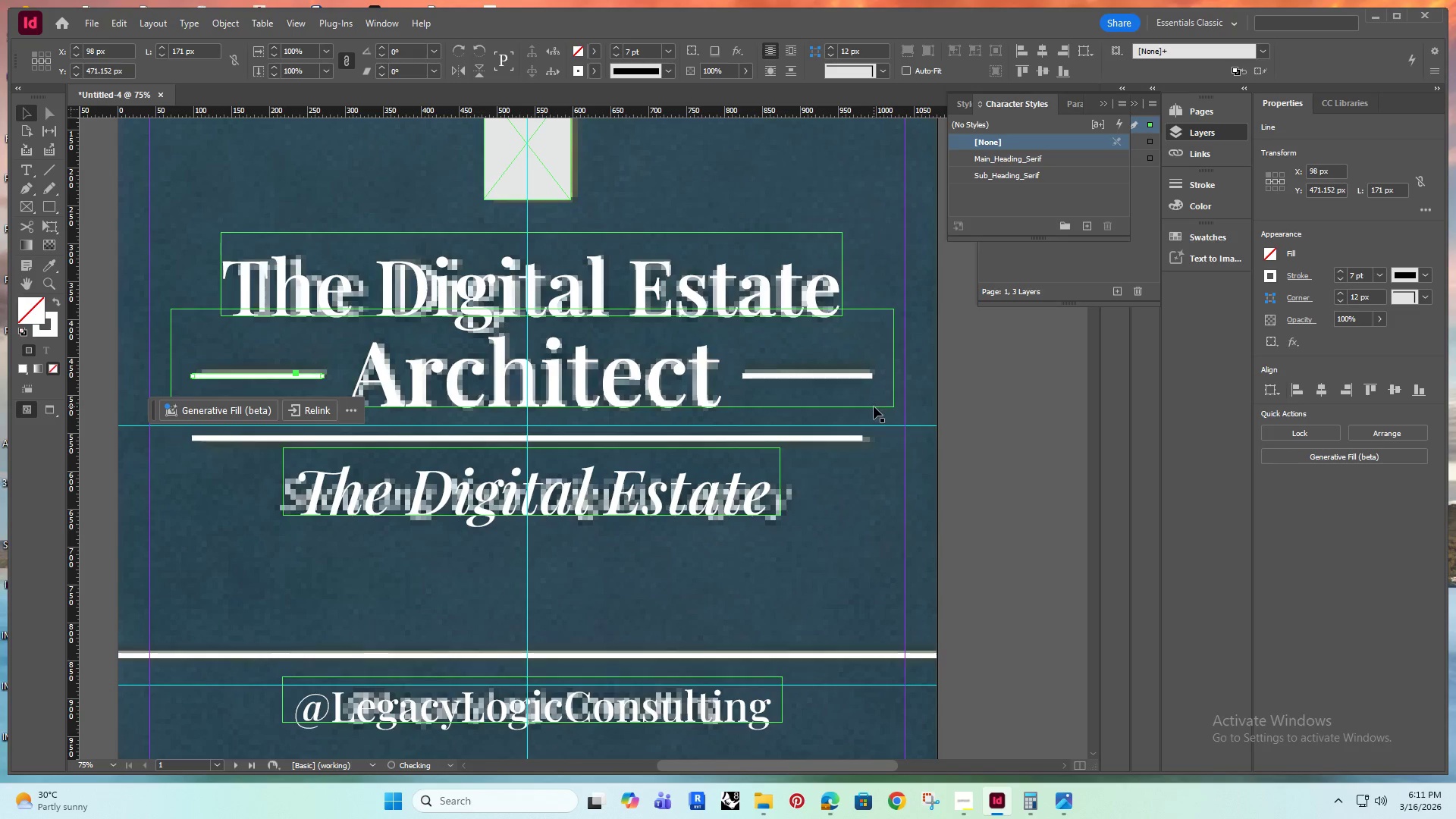 
hold_key(key=AltRight, duration=0.36)
scroll: coordinate [846, 418], scroll_direction: up, amount: 1.0
 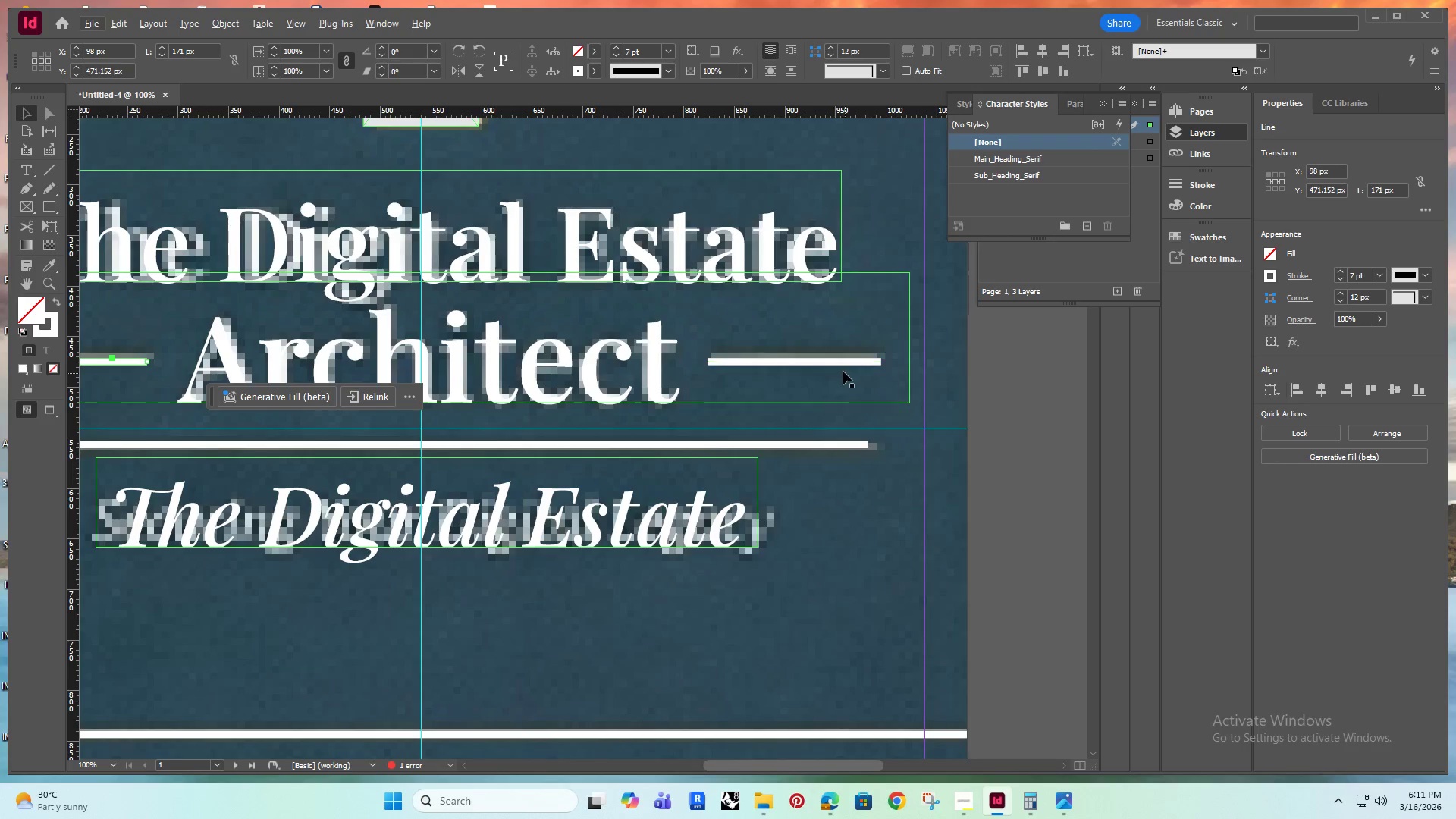 
left_click([836, 362])
 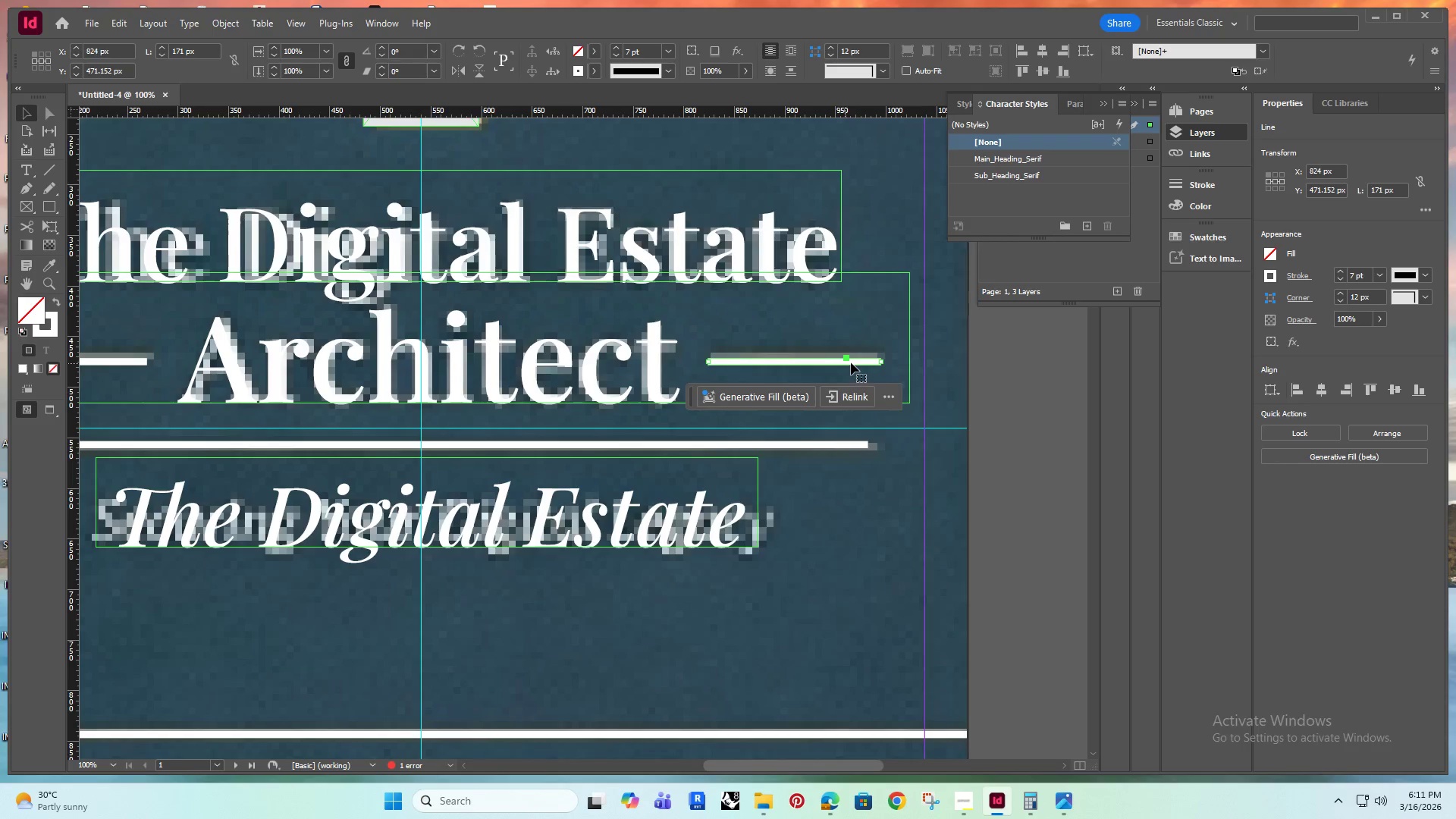 
left_click_drag(start_coordinate=[852, 362], to_coordinate=[837, 368])
 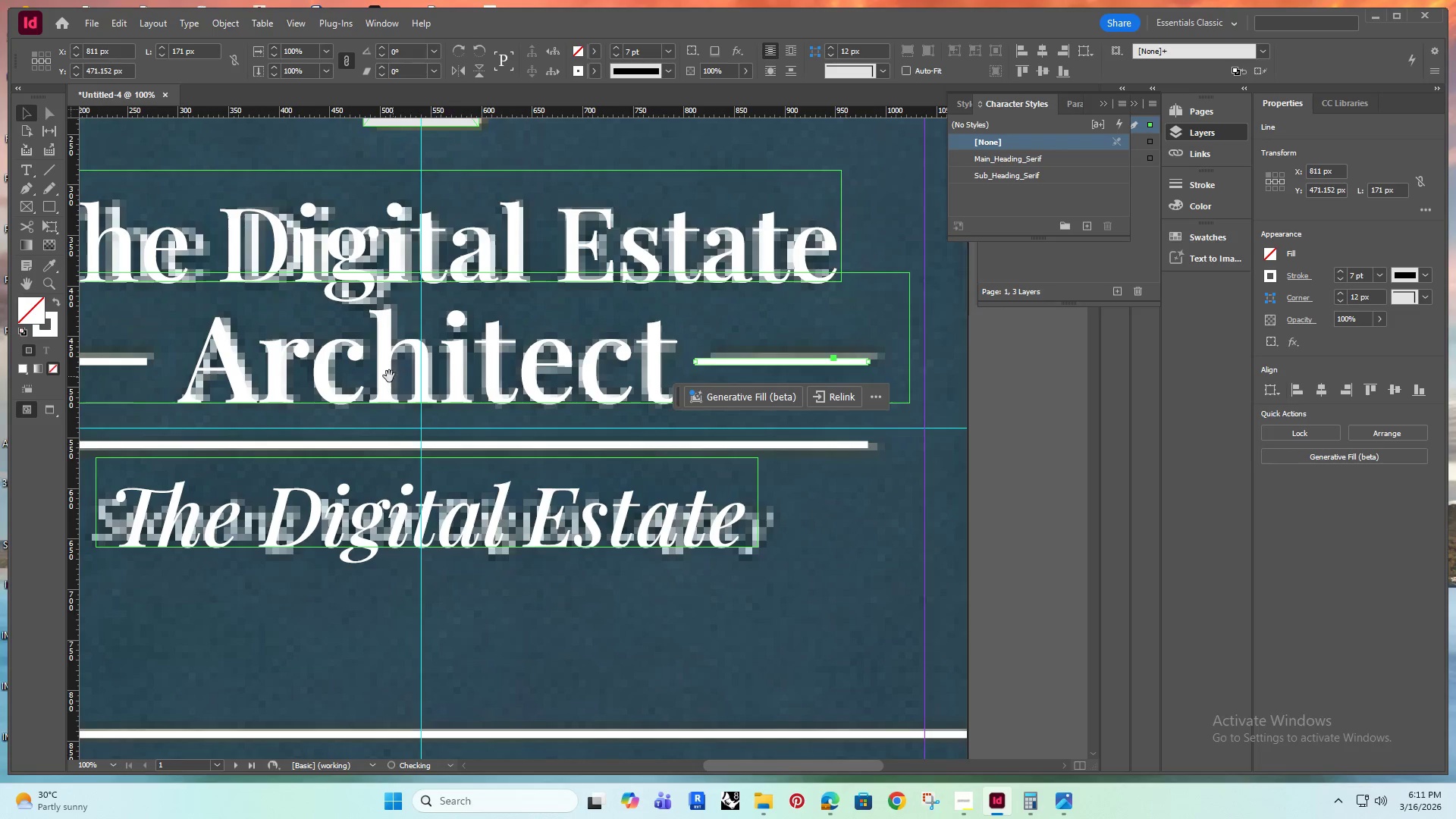 
hold_key(key=ShiftRight, duration=1.5)
 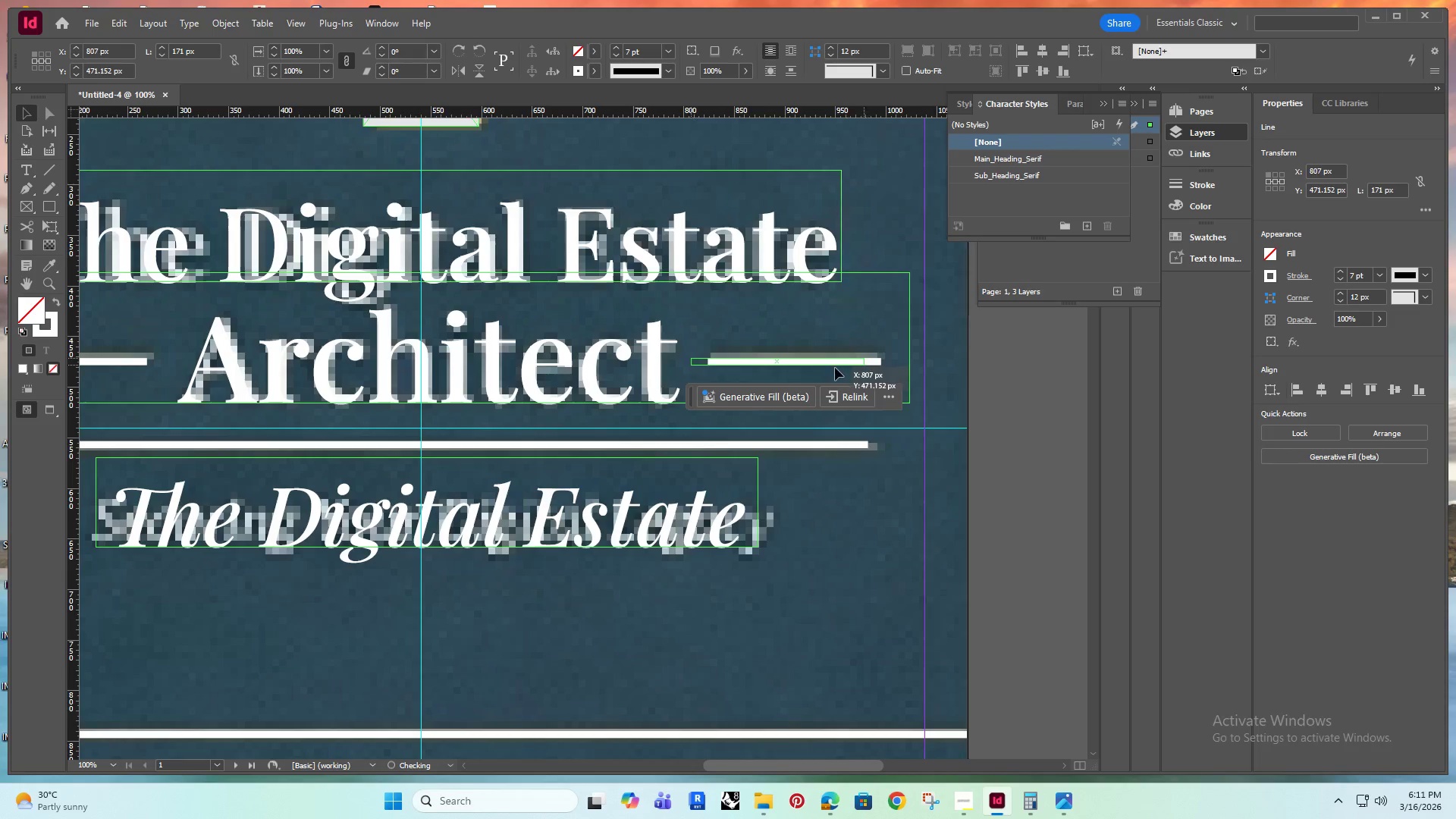 
hold_key(key=ShiftRight, duration=1.51)
 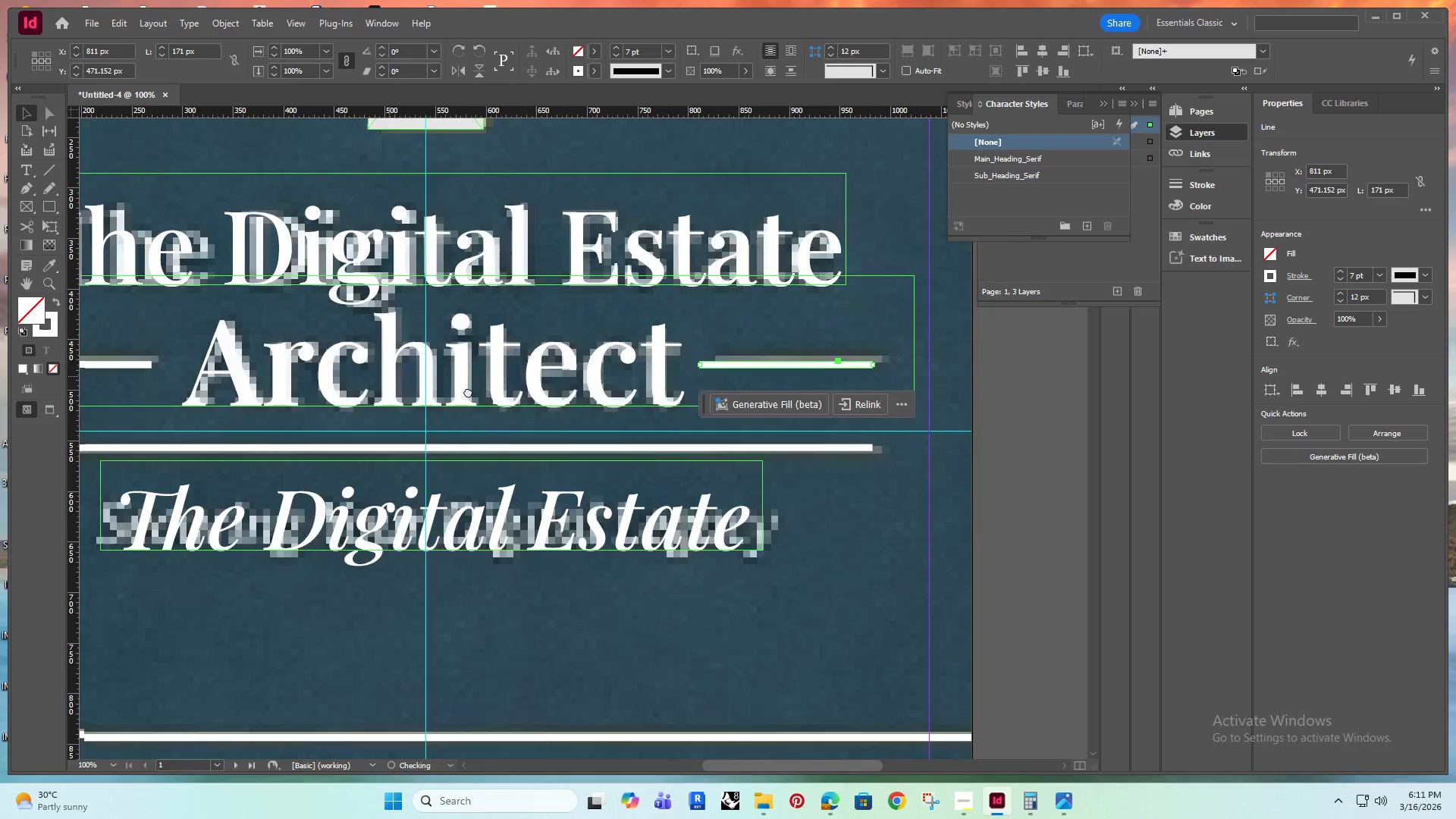 
hold_key(key=Space, duration=0.64)
 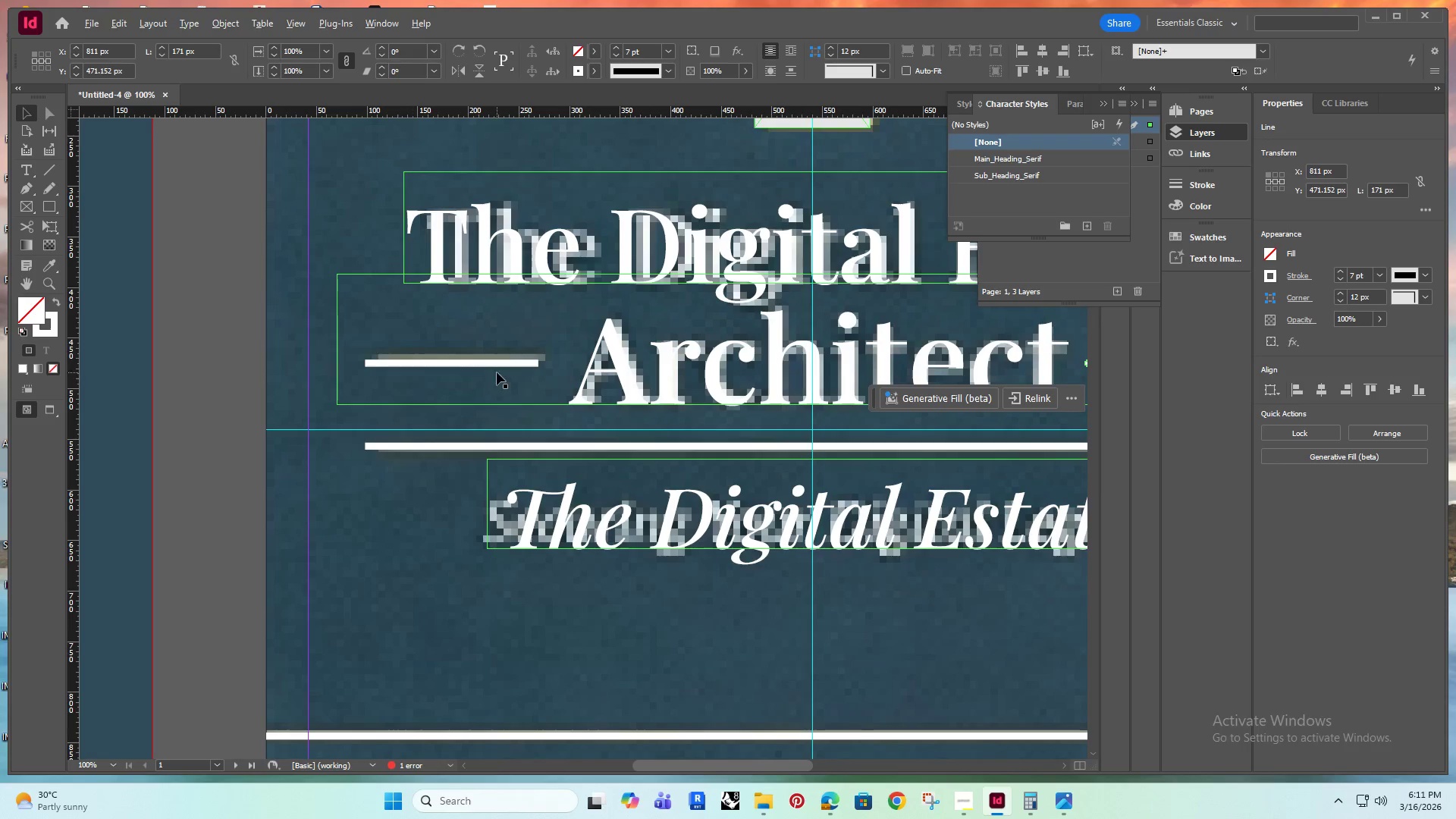 
left_click_drag(start_coordinate=[393, 380], to_coordinate=[785, 381])
 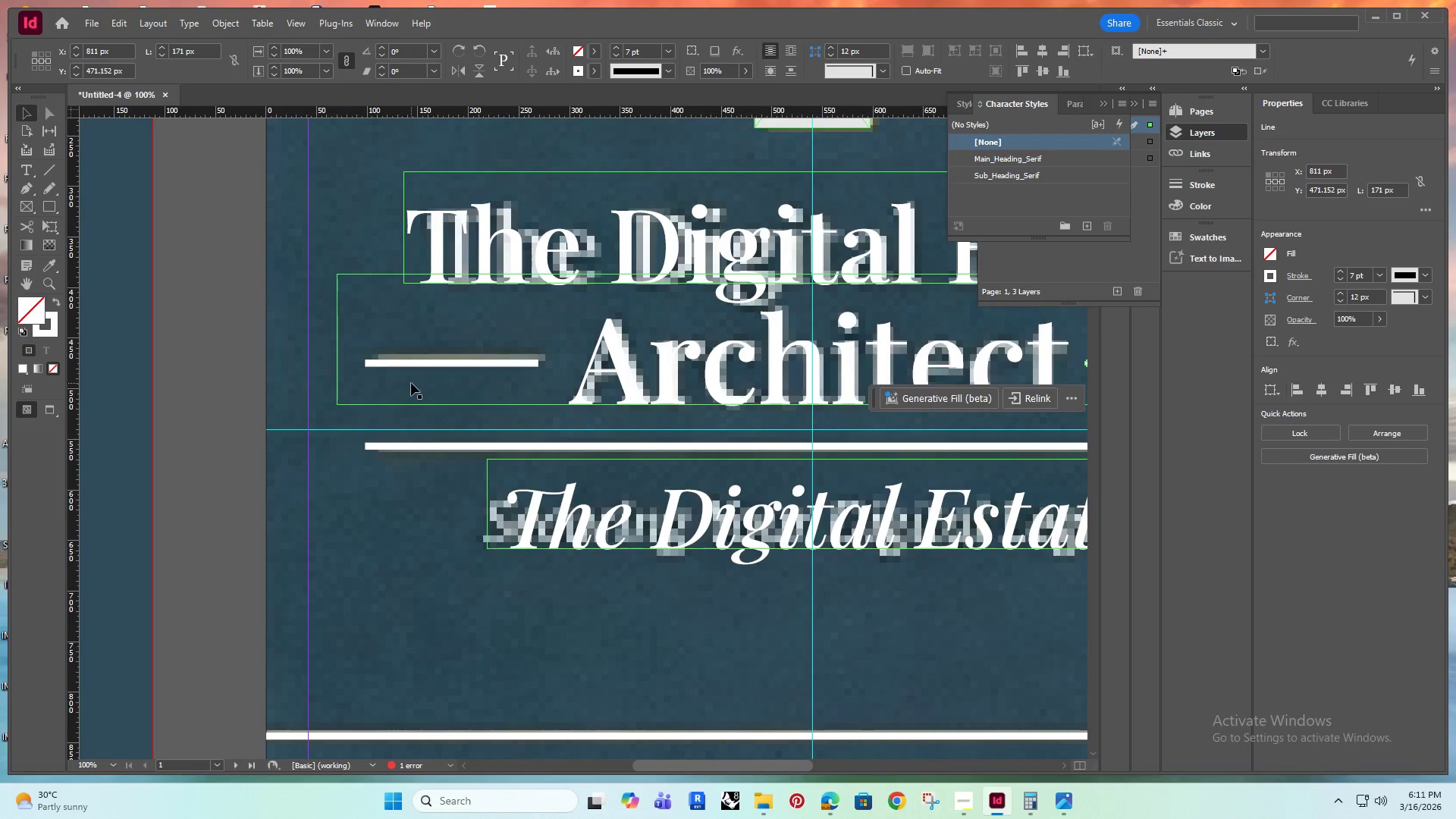 
hold_key(key=AltRight, duration=0.64)
scroll: coordinate [497, 372], scroll_direction: down, amount: 2.0
 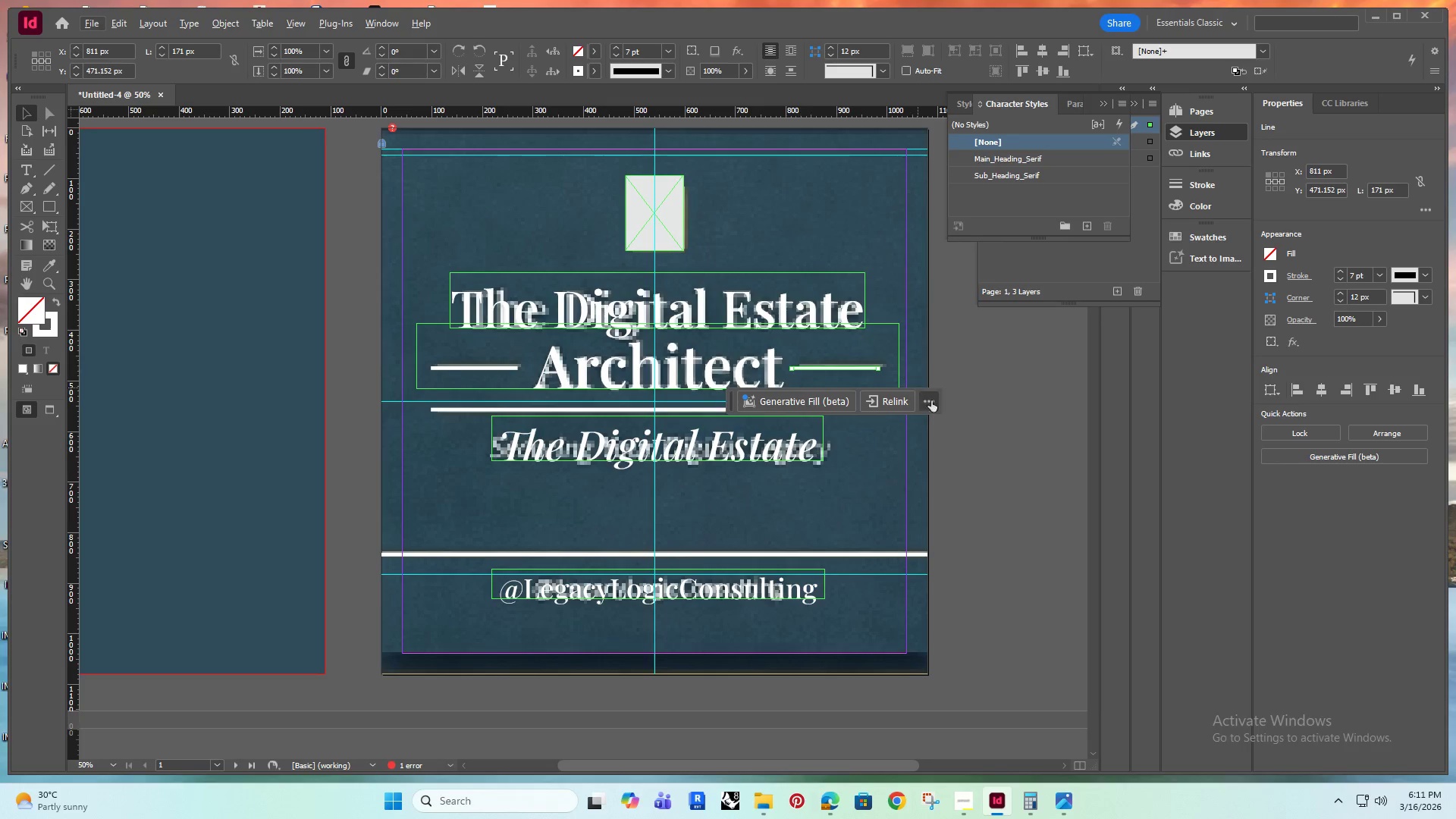 
left_click([1006, 415])
 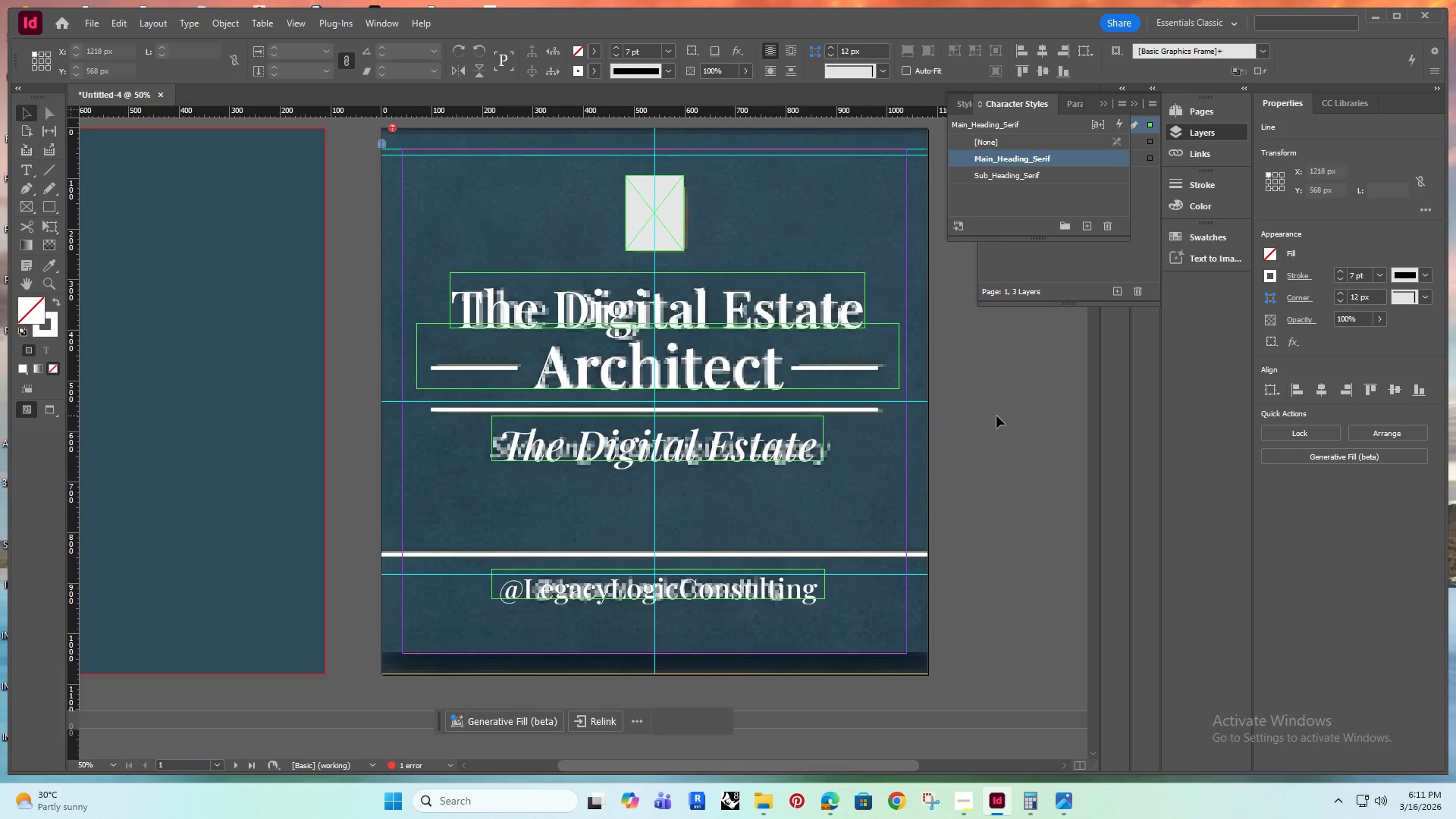 
left_click([995, 416])
 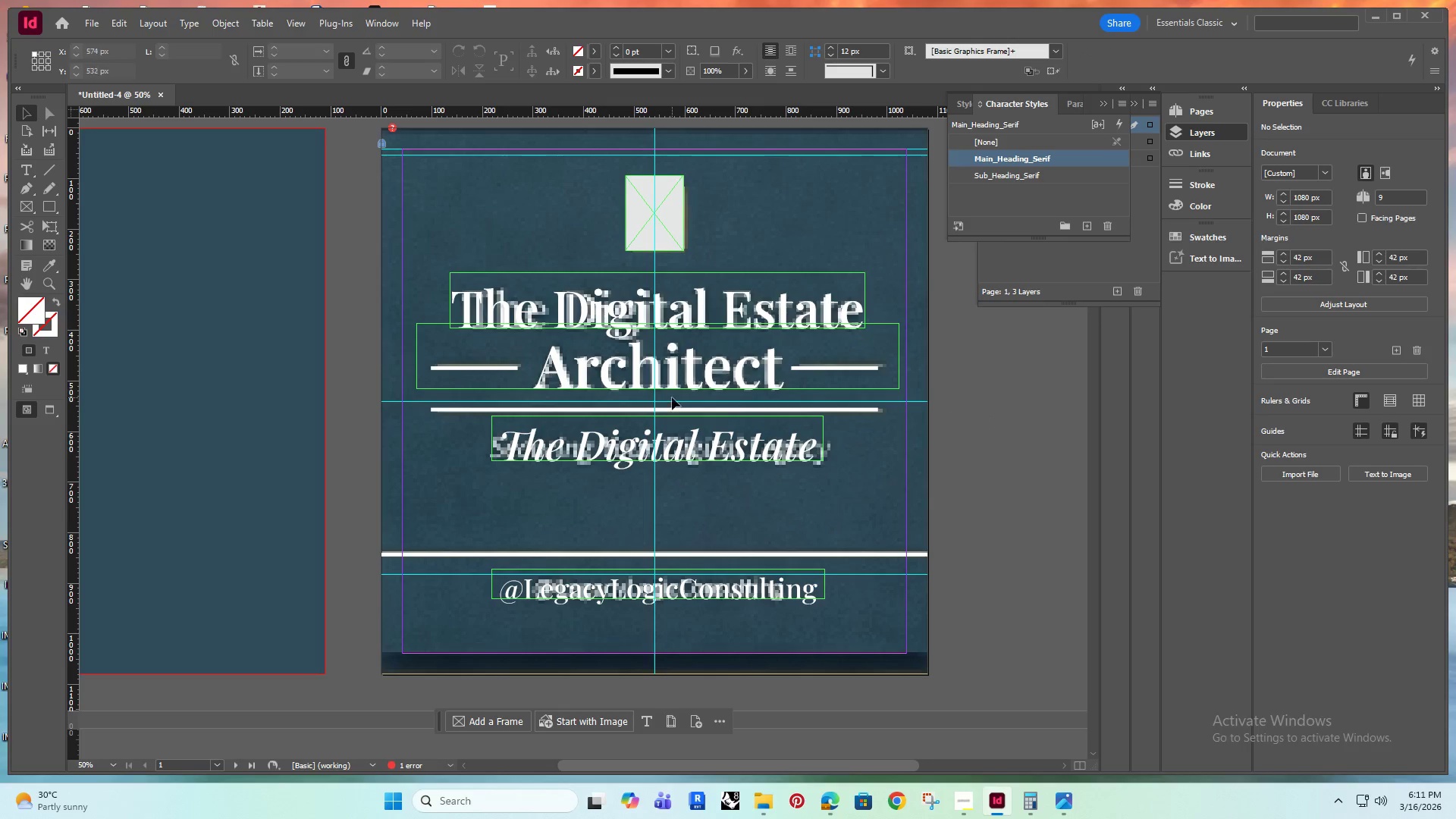 
hold_key(key=AltRight, duration=0.53)
scroll: coordinate [824, 374], scroll_direction: up, amount: 1.0
 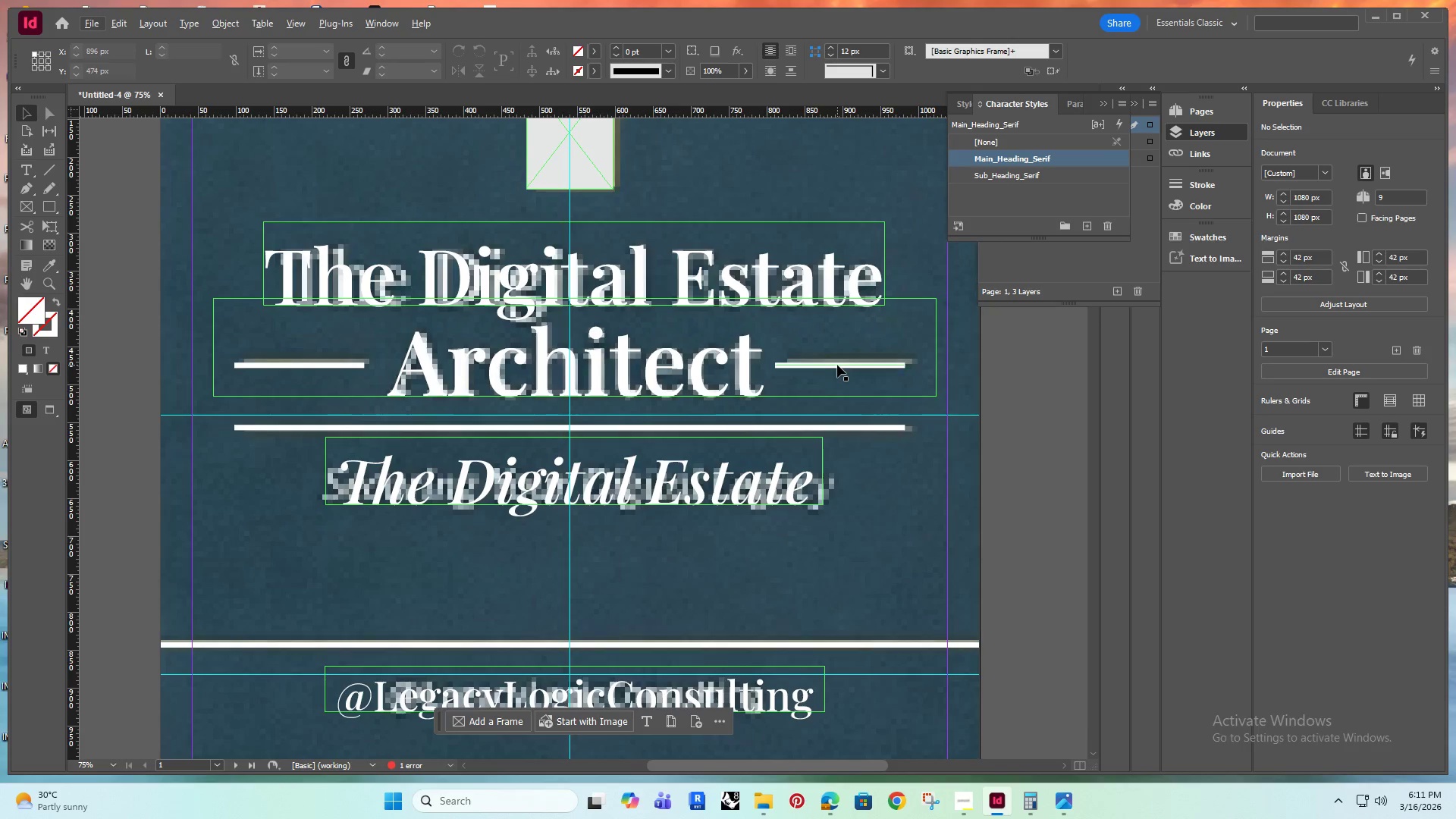 
left_click([838, 363])
 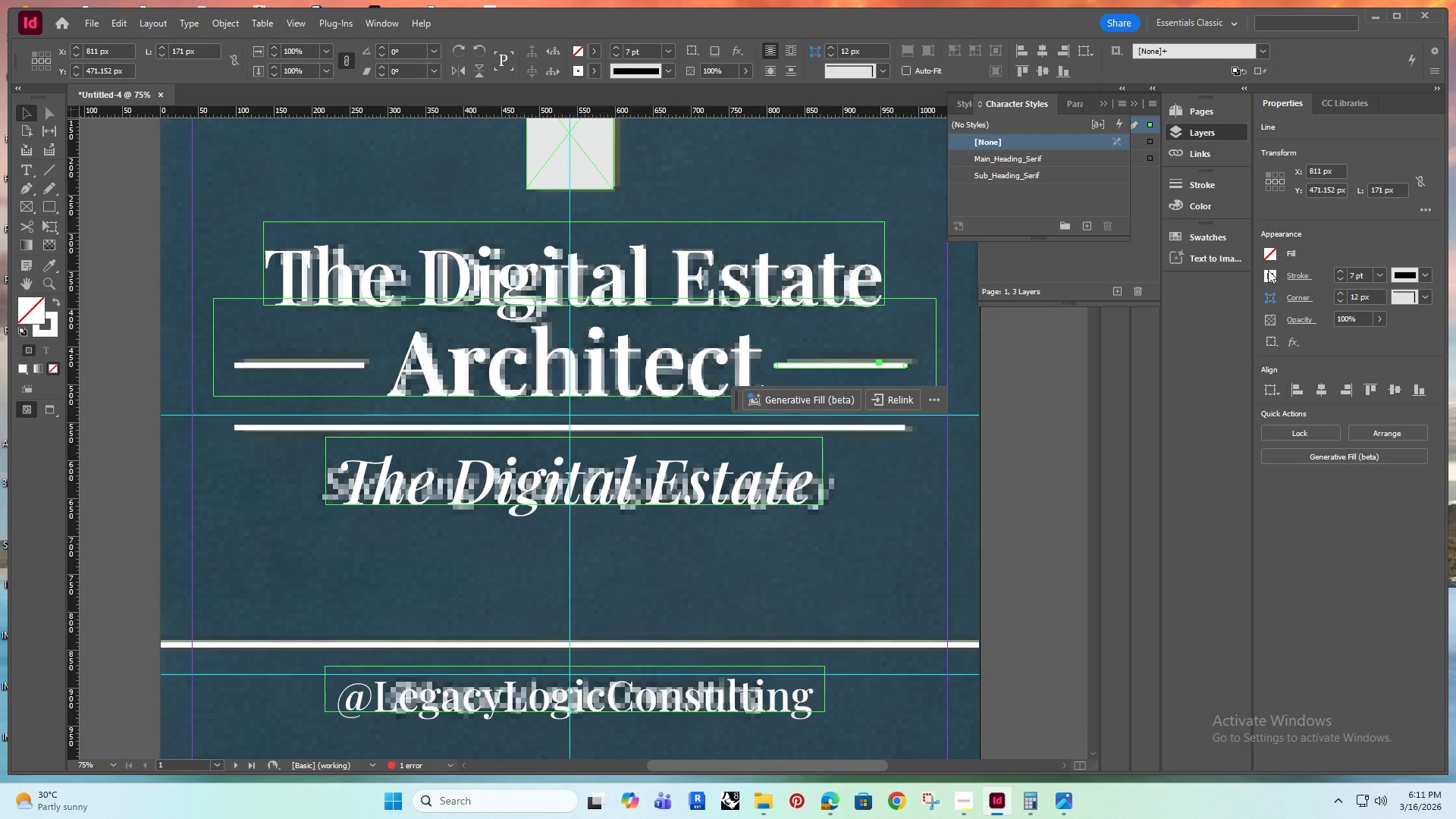 
left_click([1268, 275])
 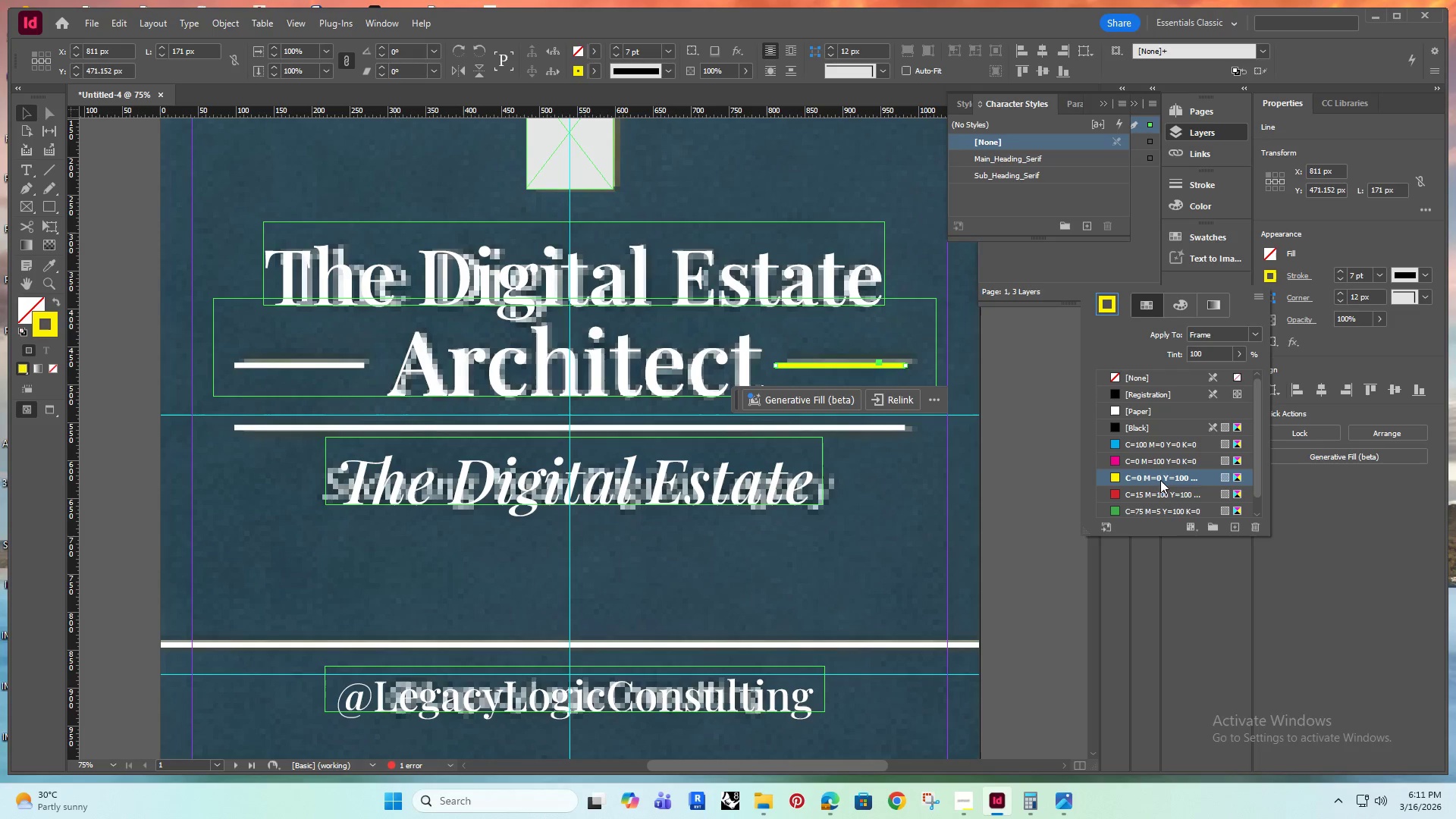 
double_click([1235, 474])
 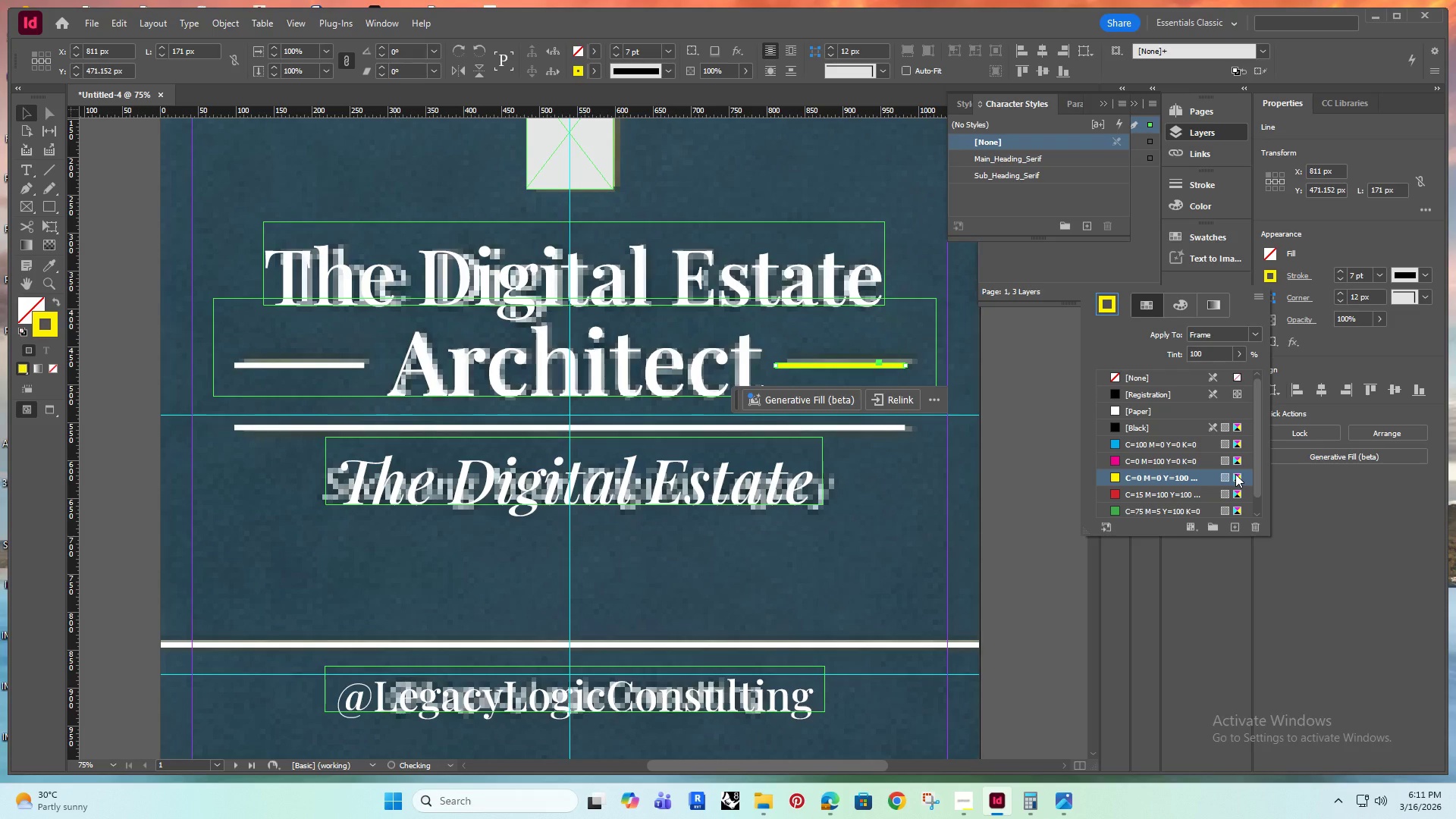 
double_click([1235, 474])
 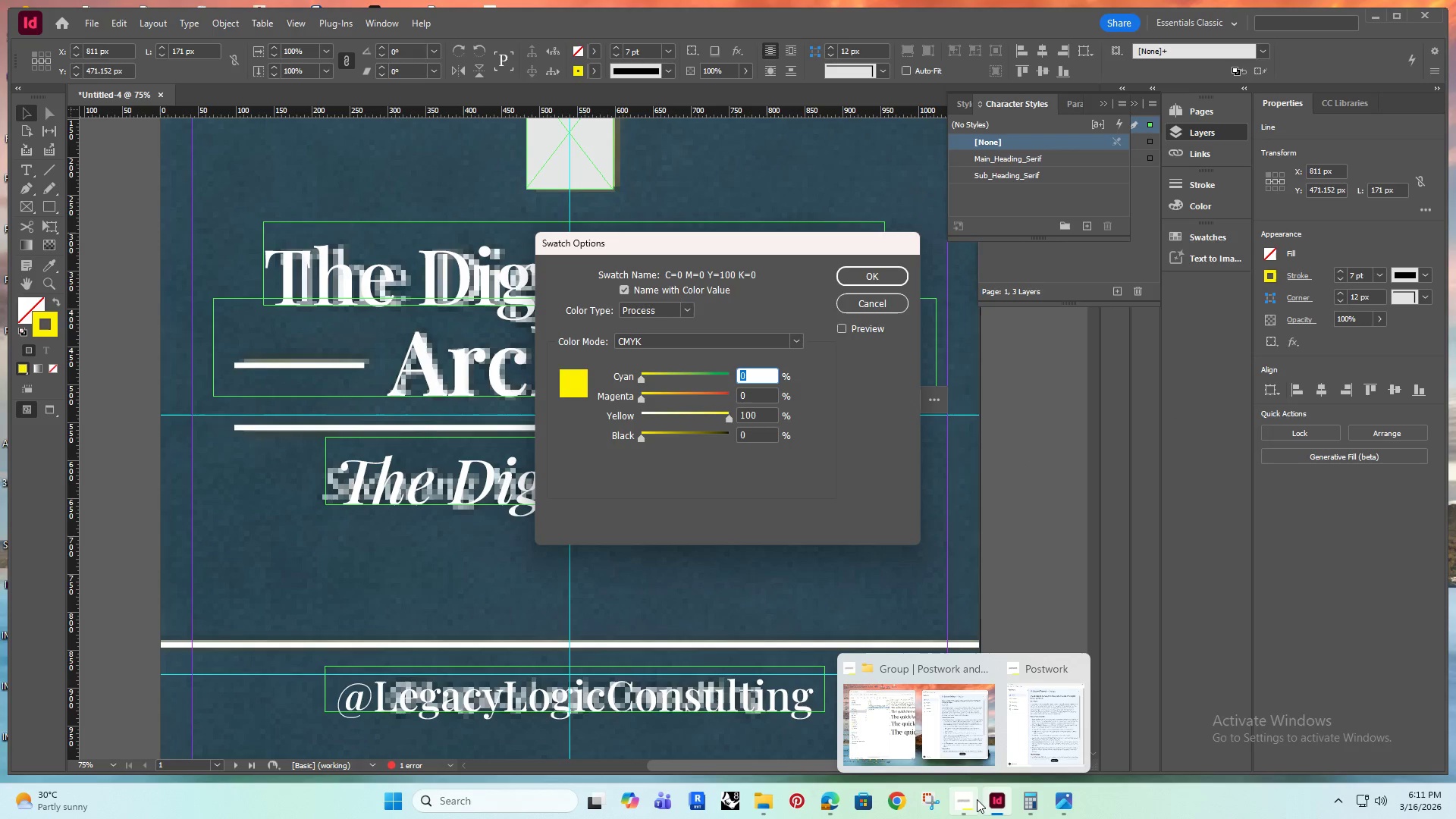 
wait(6.08)
 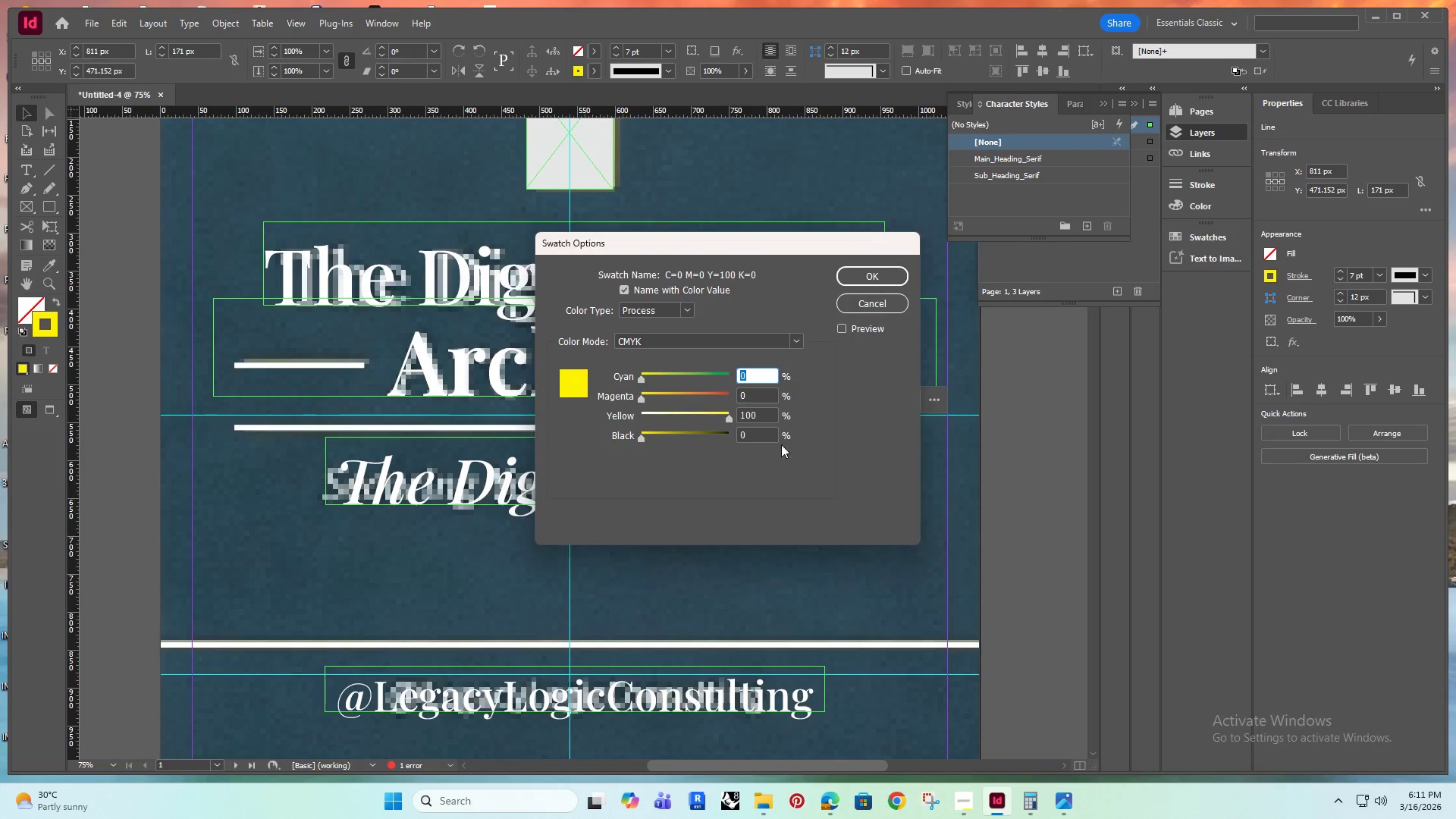 
left_click([833, 795])
 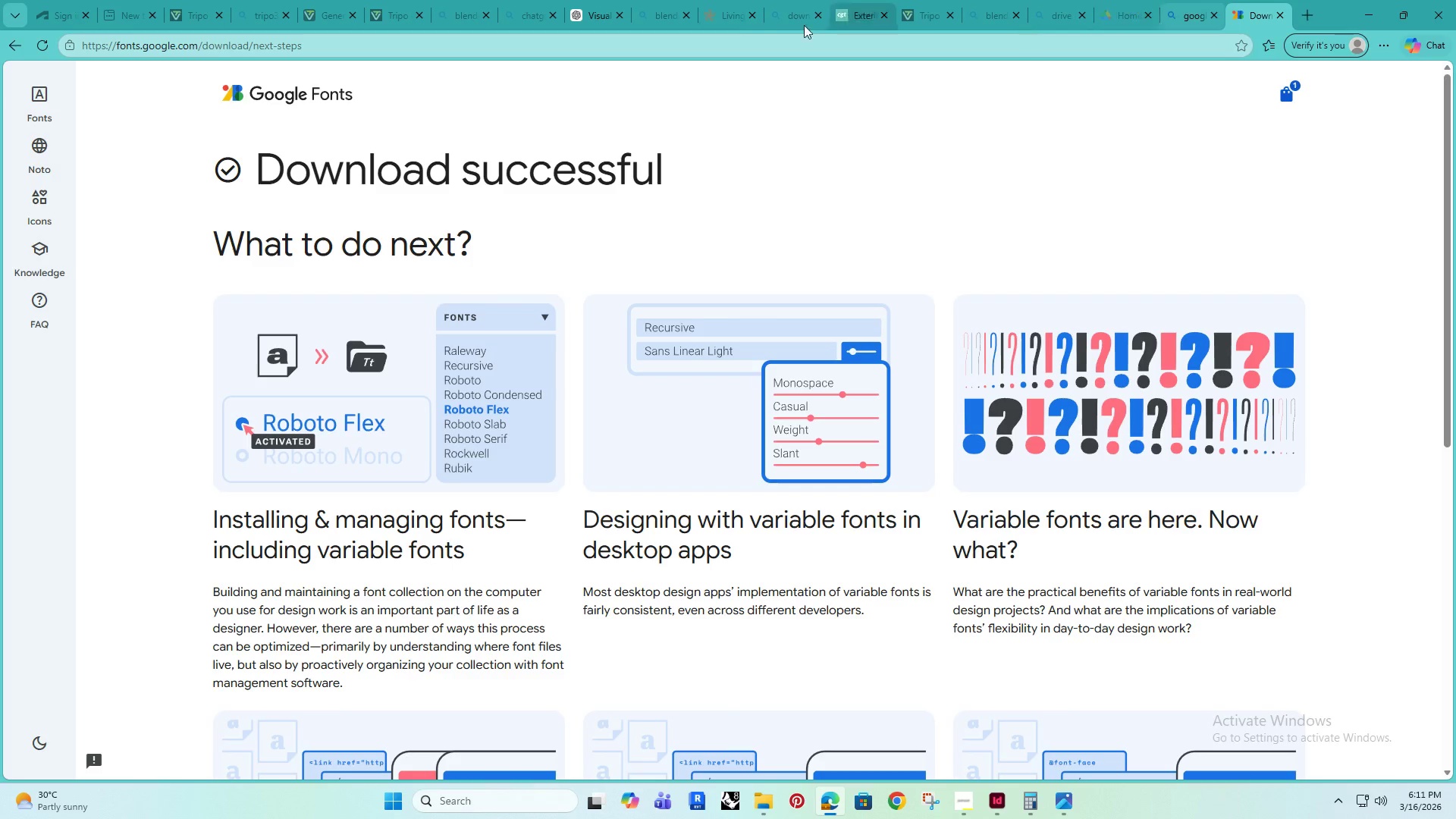 
left_click([586, 21])
 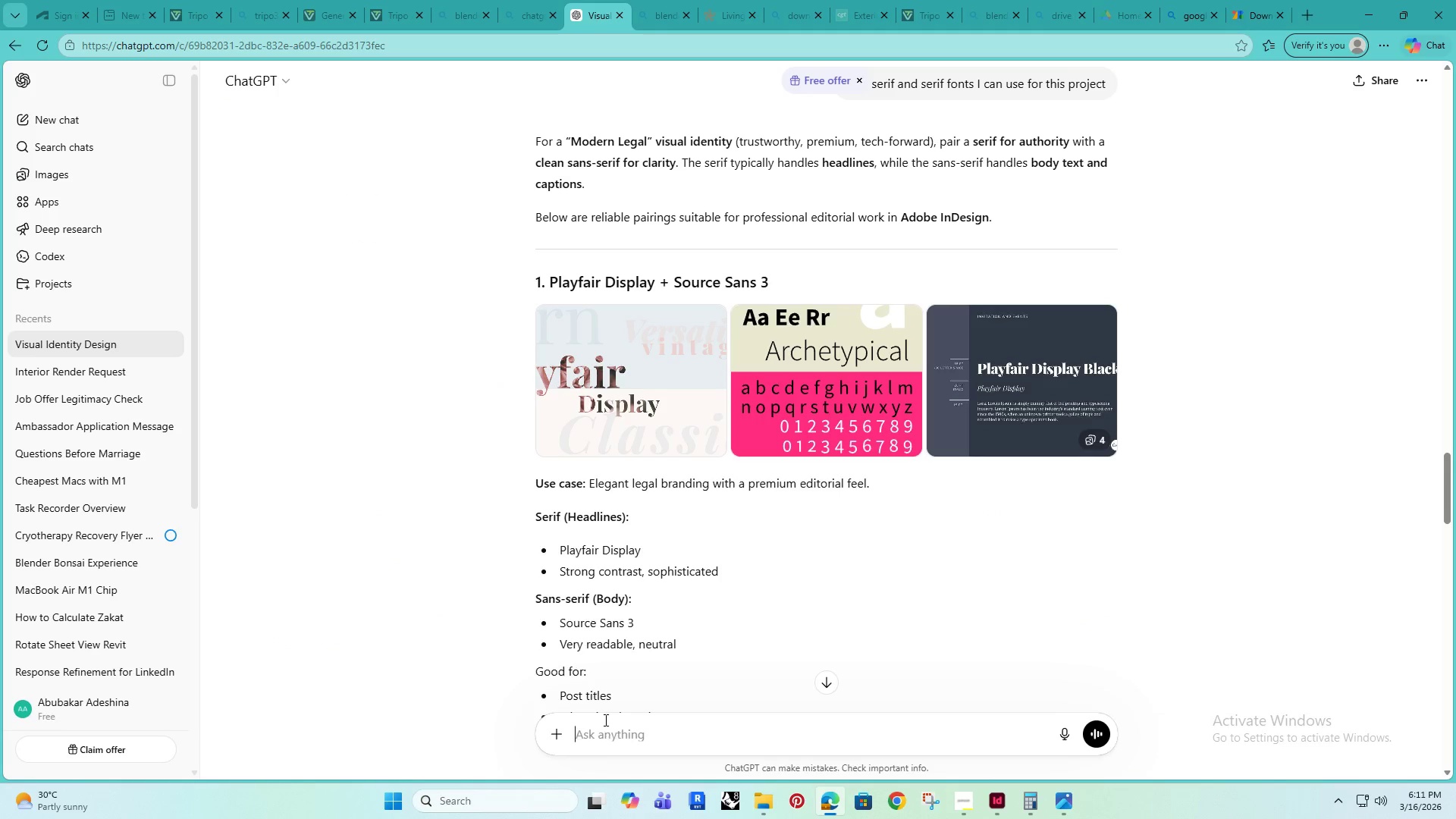 
type(cmyk values for colg)
key(Backspace)
key(Backspace)
key(Backspace)
key(Backspace)
type(gold)
 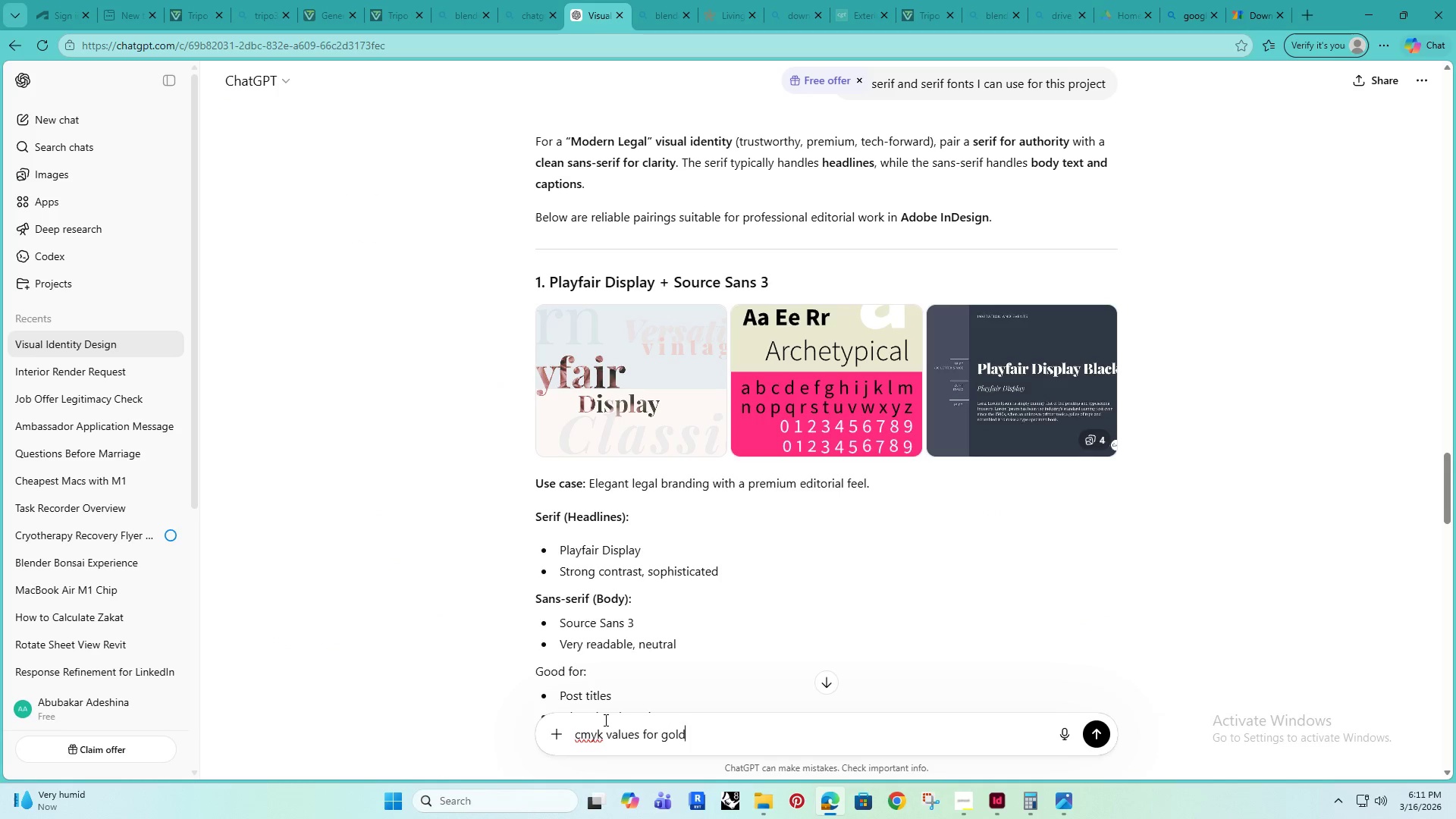 
key(Enter)
 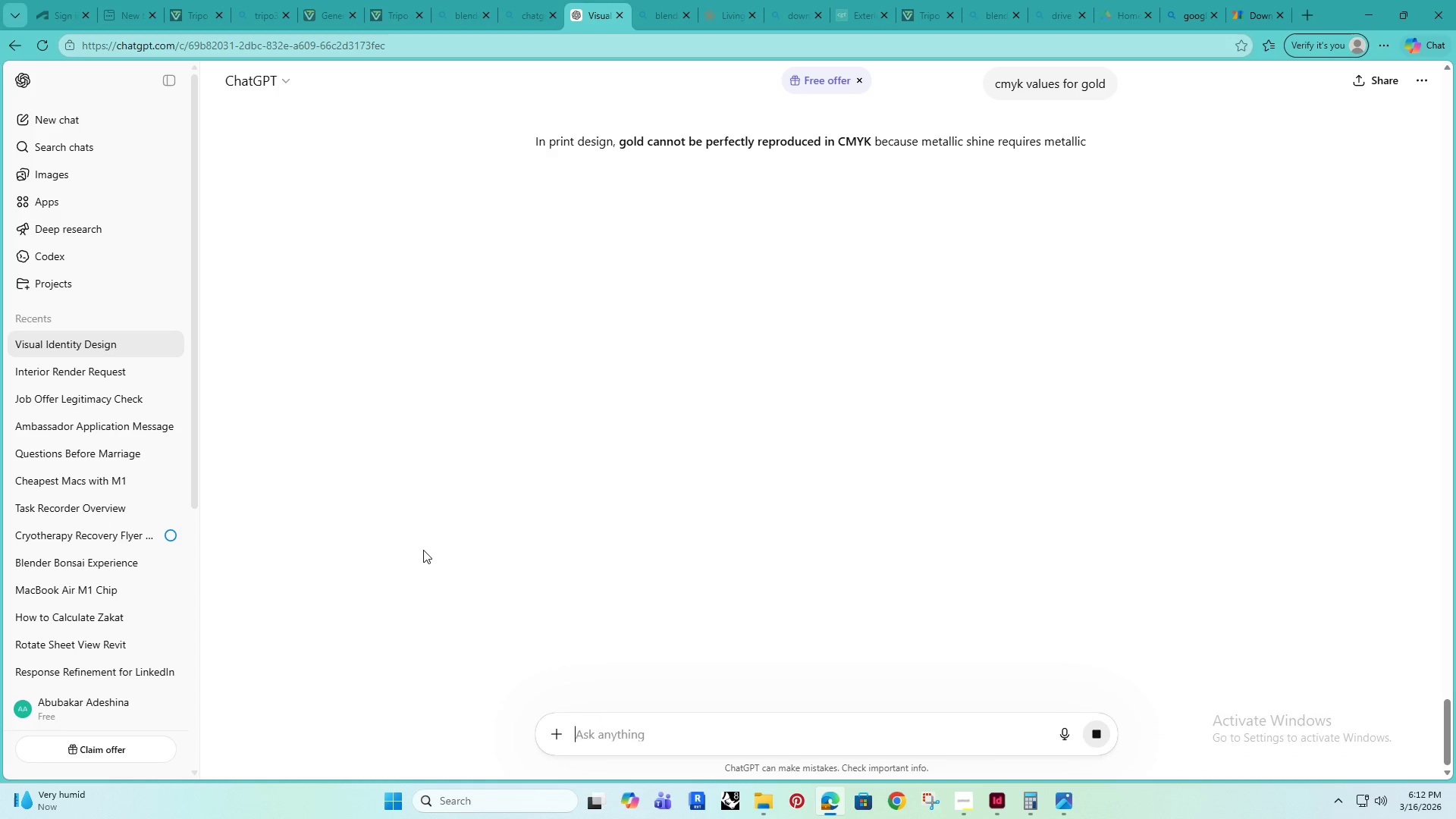 
scroll: coordinate [814, 320], scroll_direction: up, amount: 12.0
 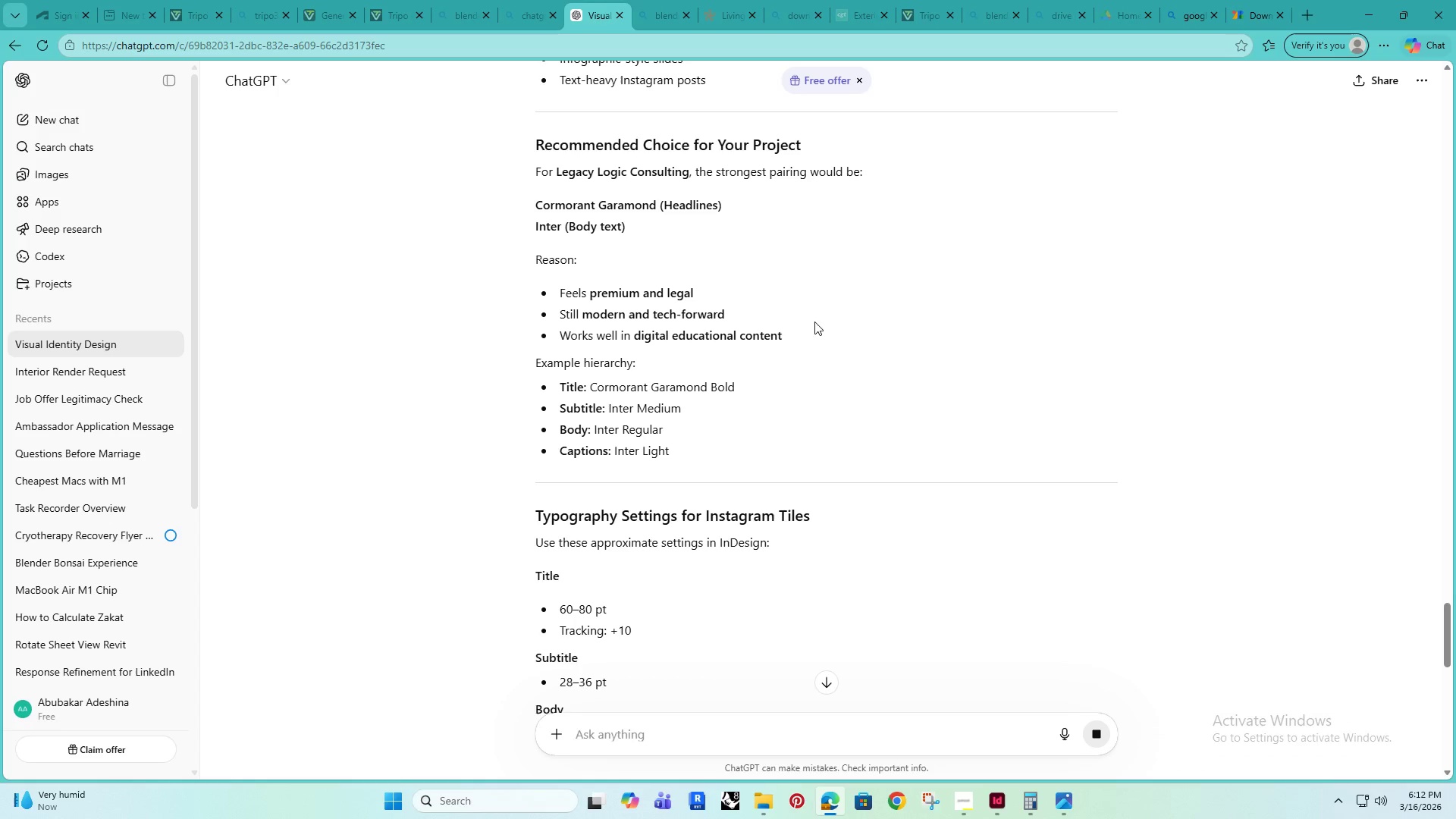 
wait(12.06)
 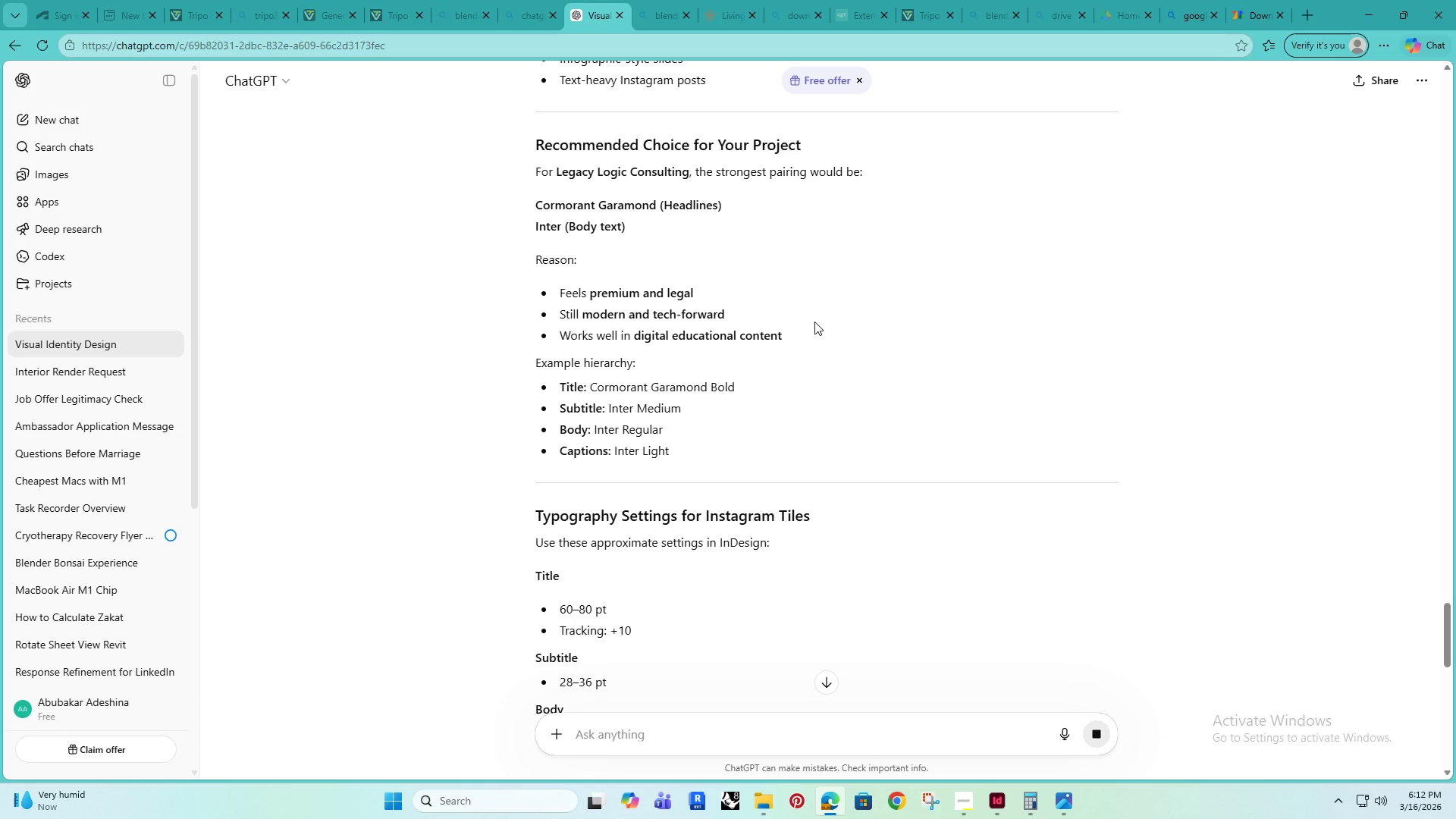 
scroll: coordinate [817, 327], scroll_direction: down, amount: 4.0
 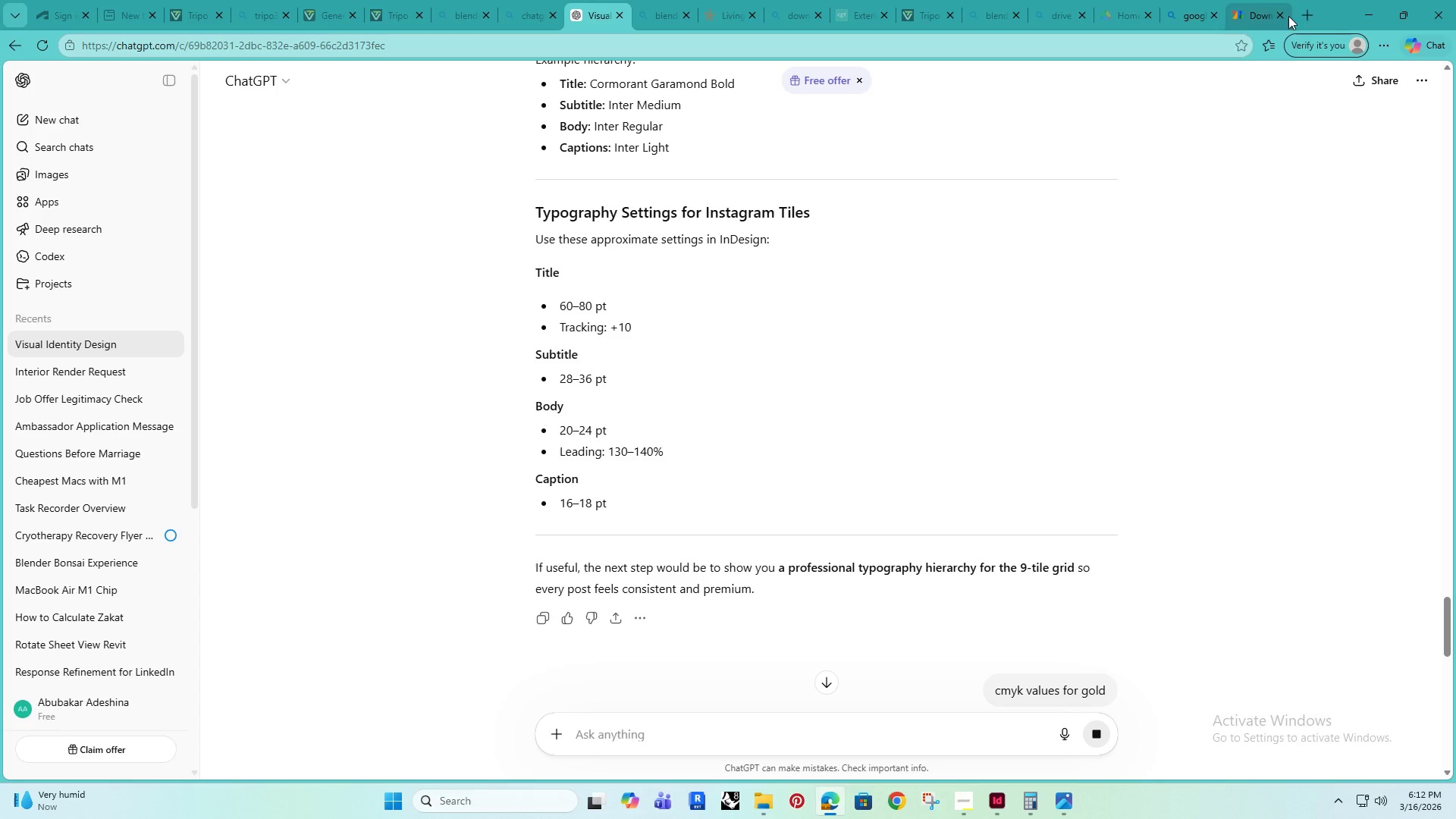 
left_click([1372, 13])
 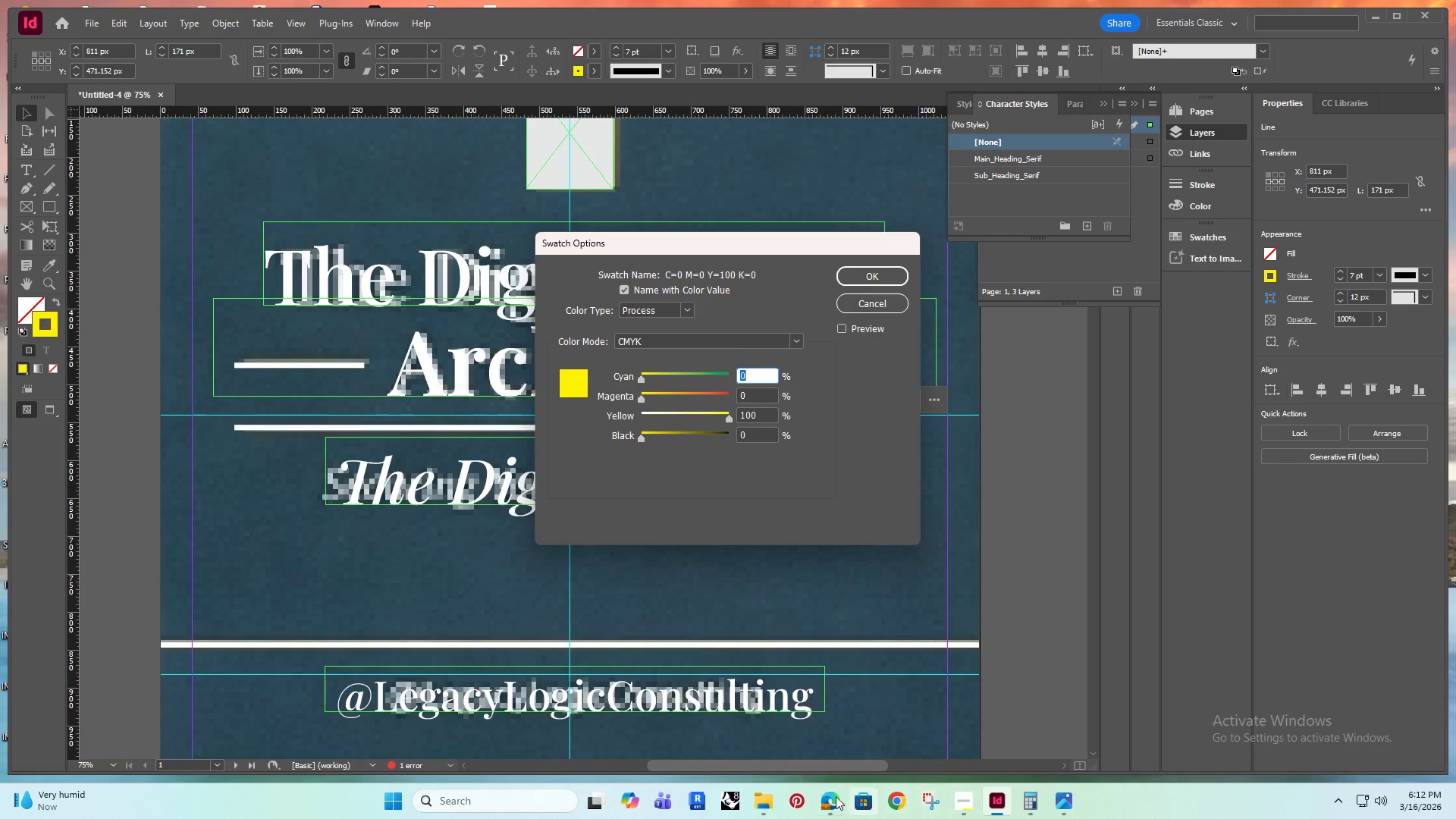 
left_click([833, 798])
 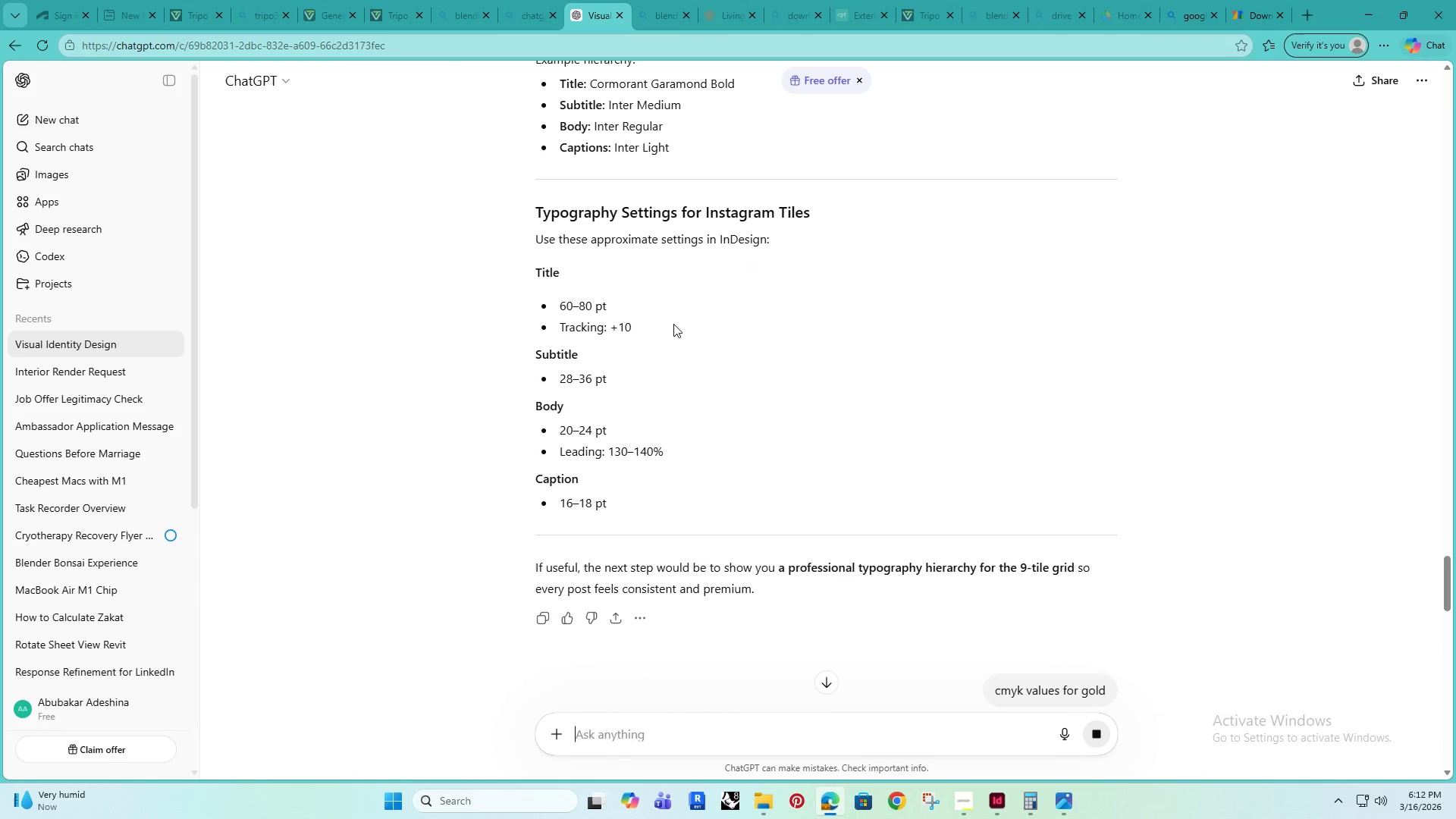 
scroll: coordinate [673, 323], scroll_direction: down, amount: 11.0
 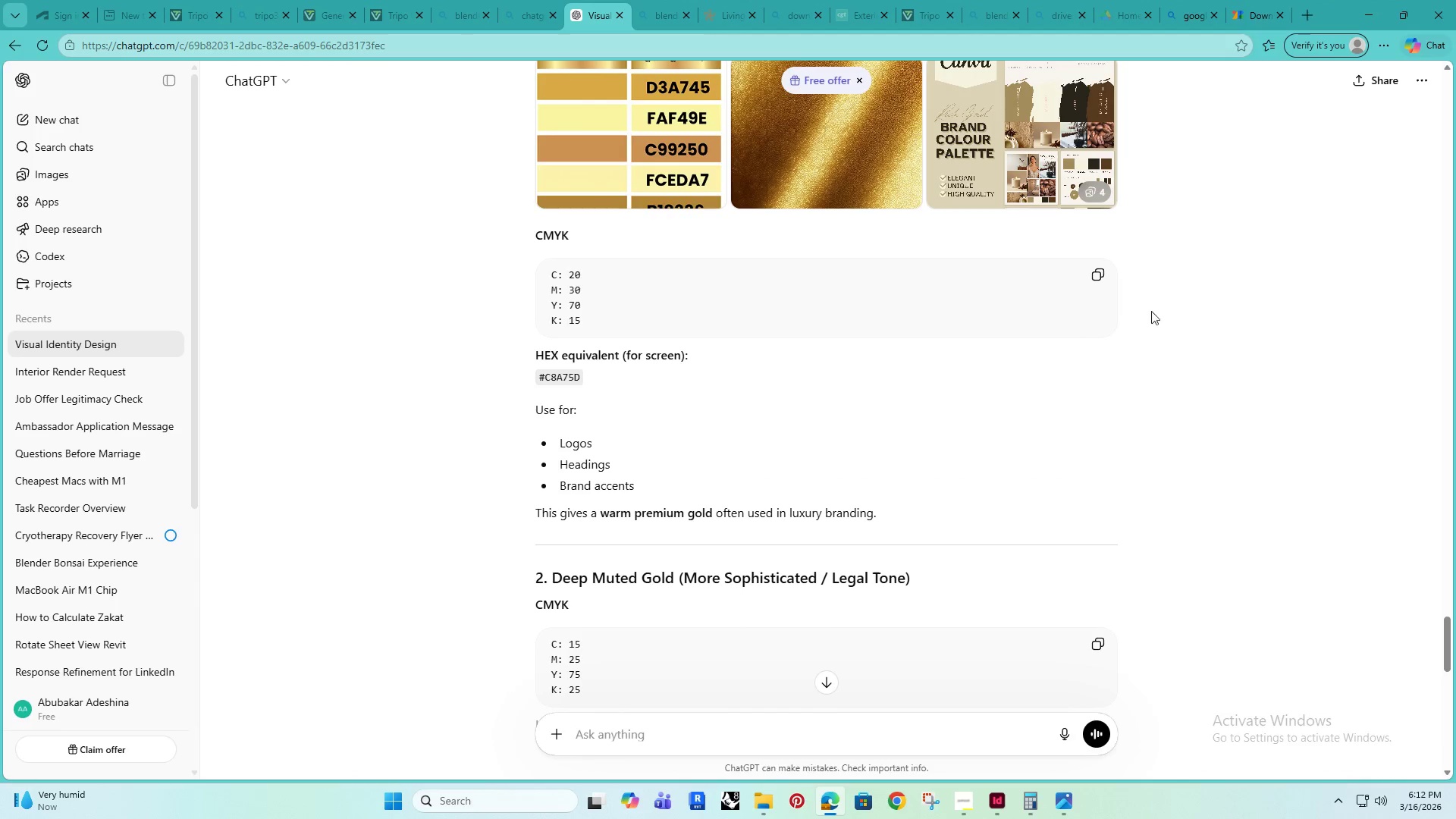 
left_click([1376, 14])
 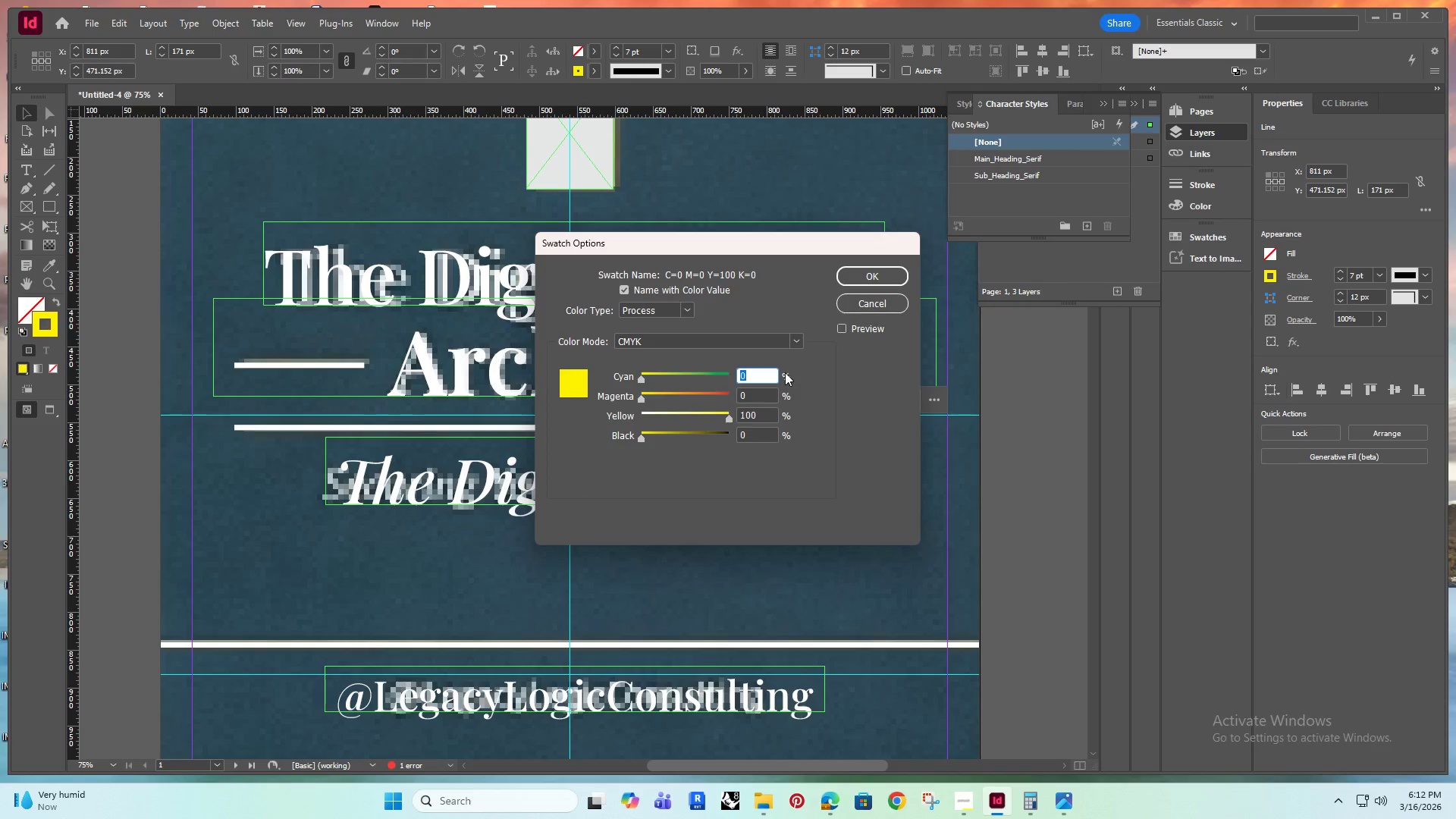 
type(20)
 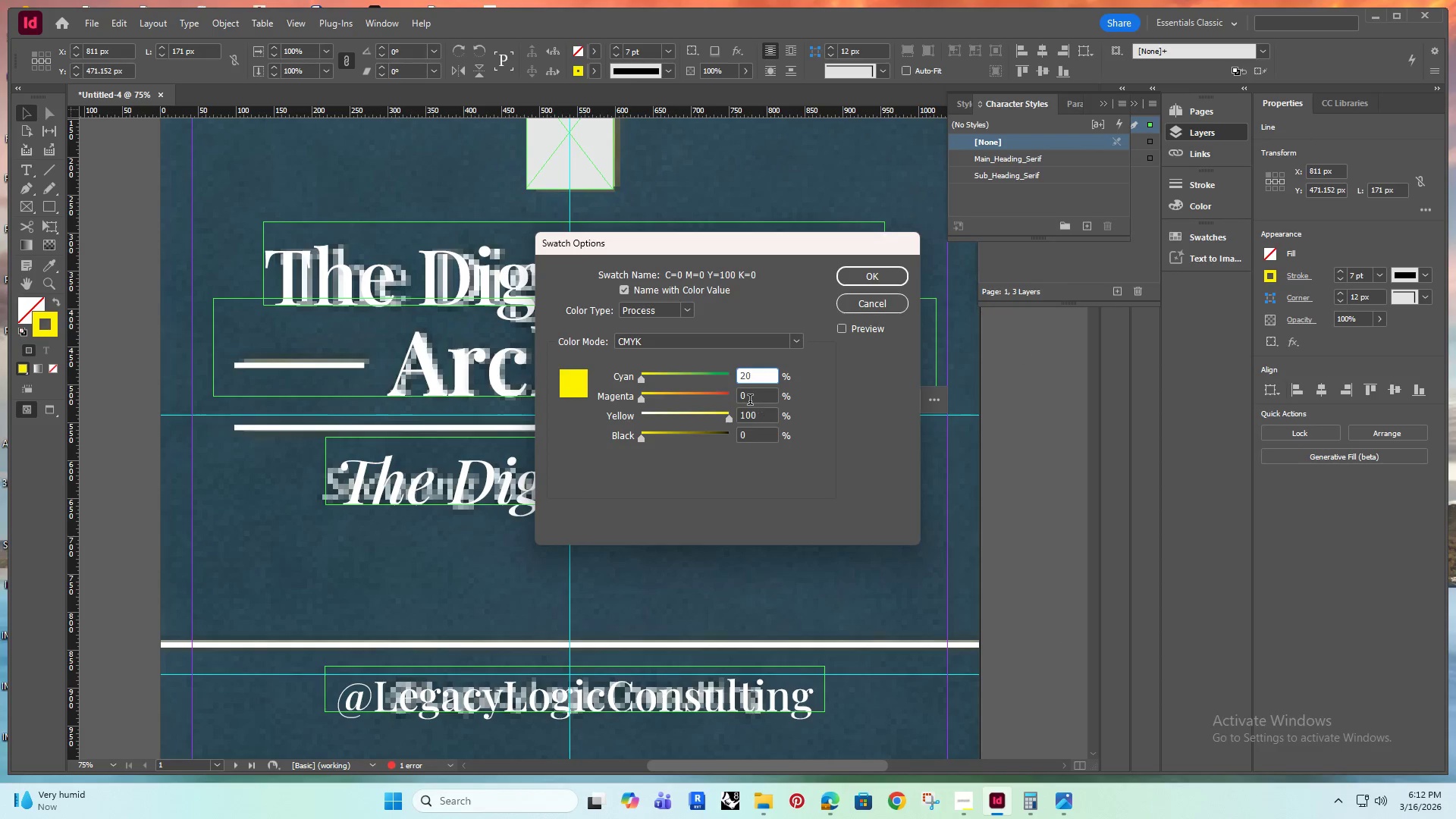 
left_click_drag(start_coordinate=[749, 401], to_coordinate=[723, 410])
 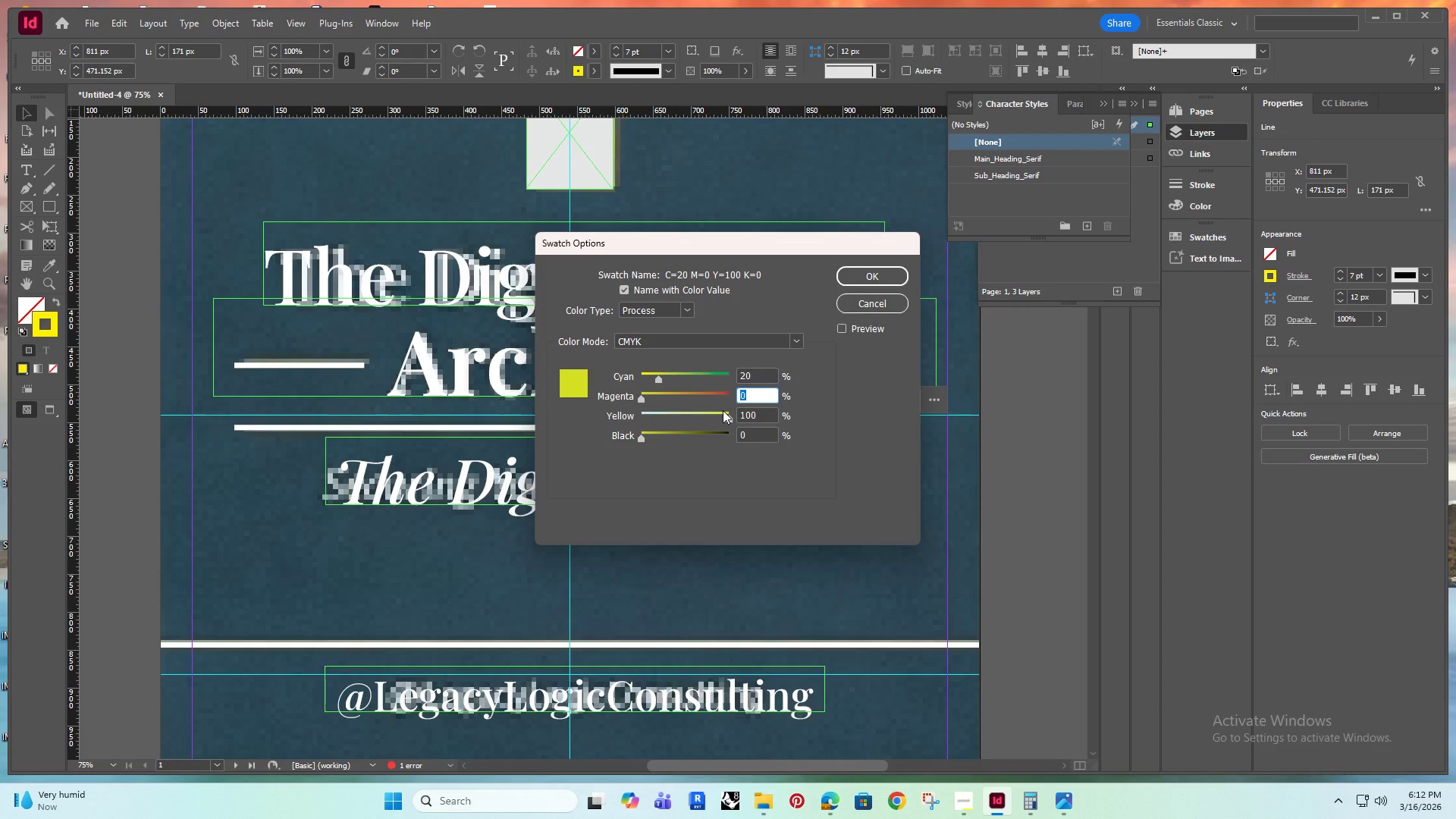 
type(30)
 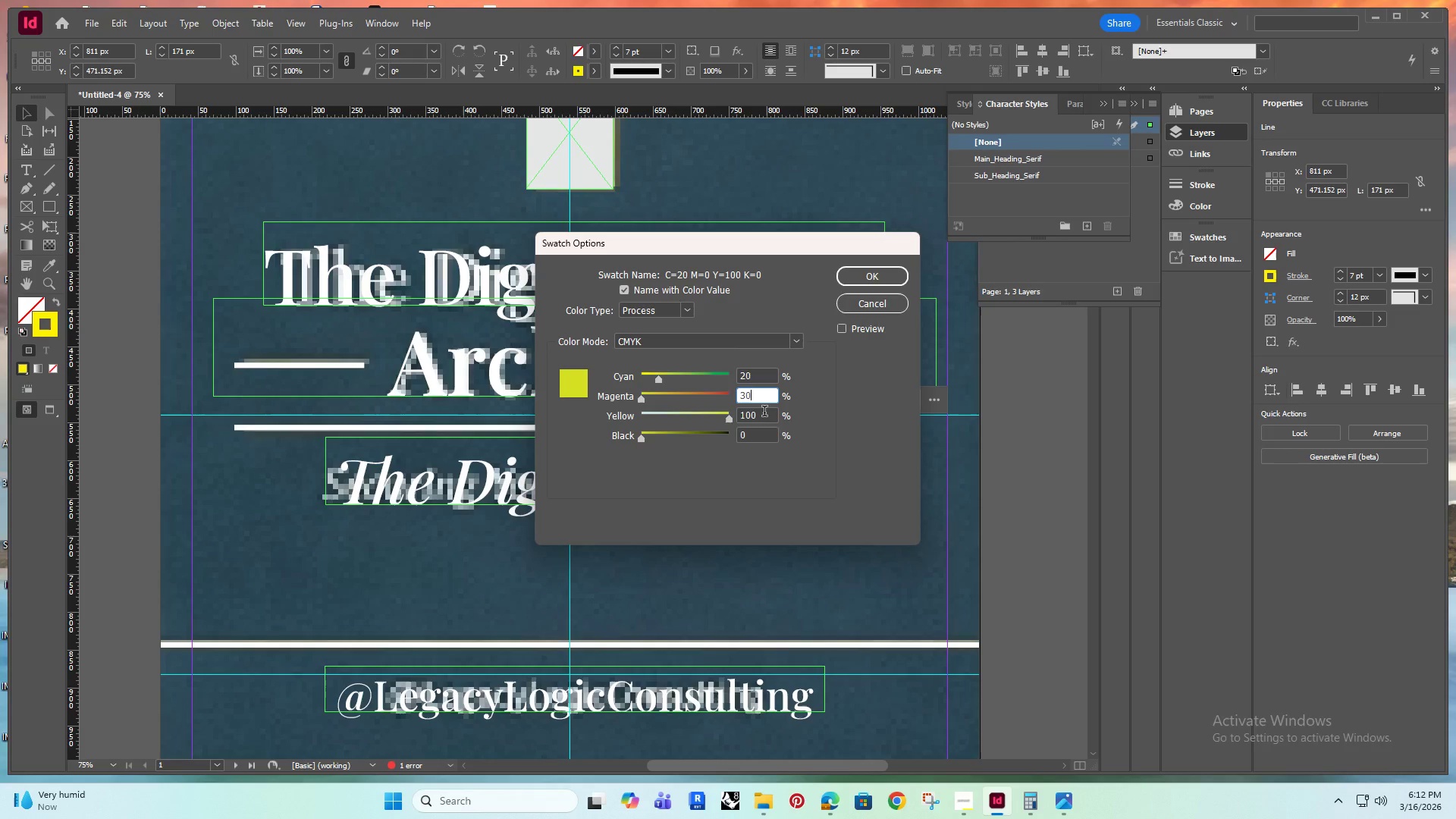 
left_click_drag(start_coordinate=[764, 413], to_coordinate=[732, 429])
 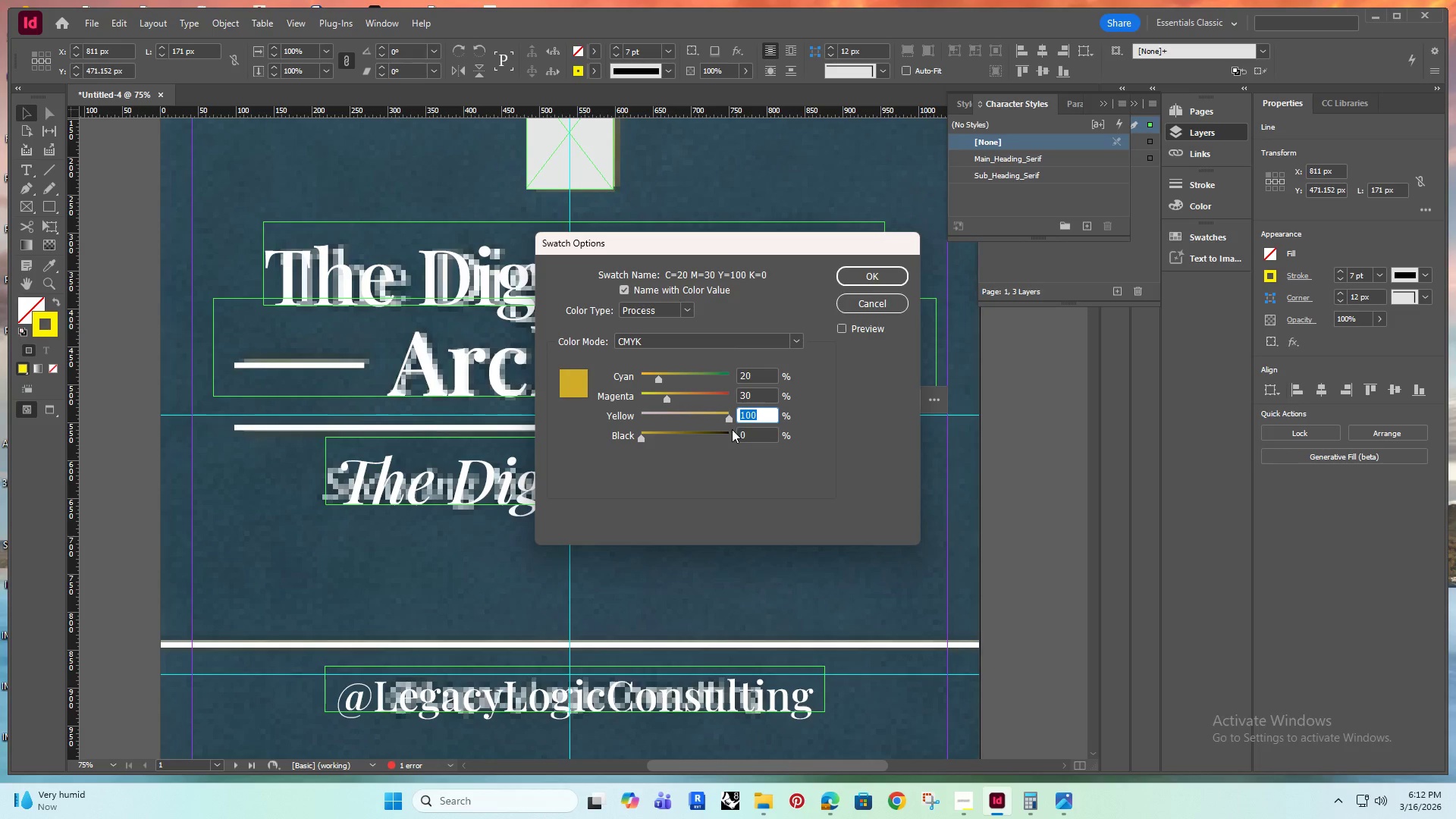 
type(70)
 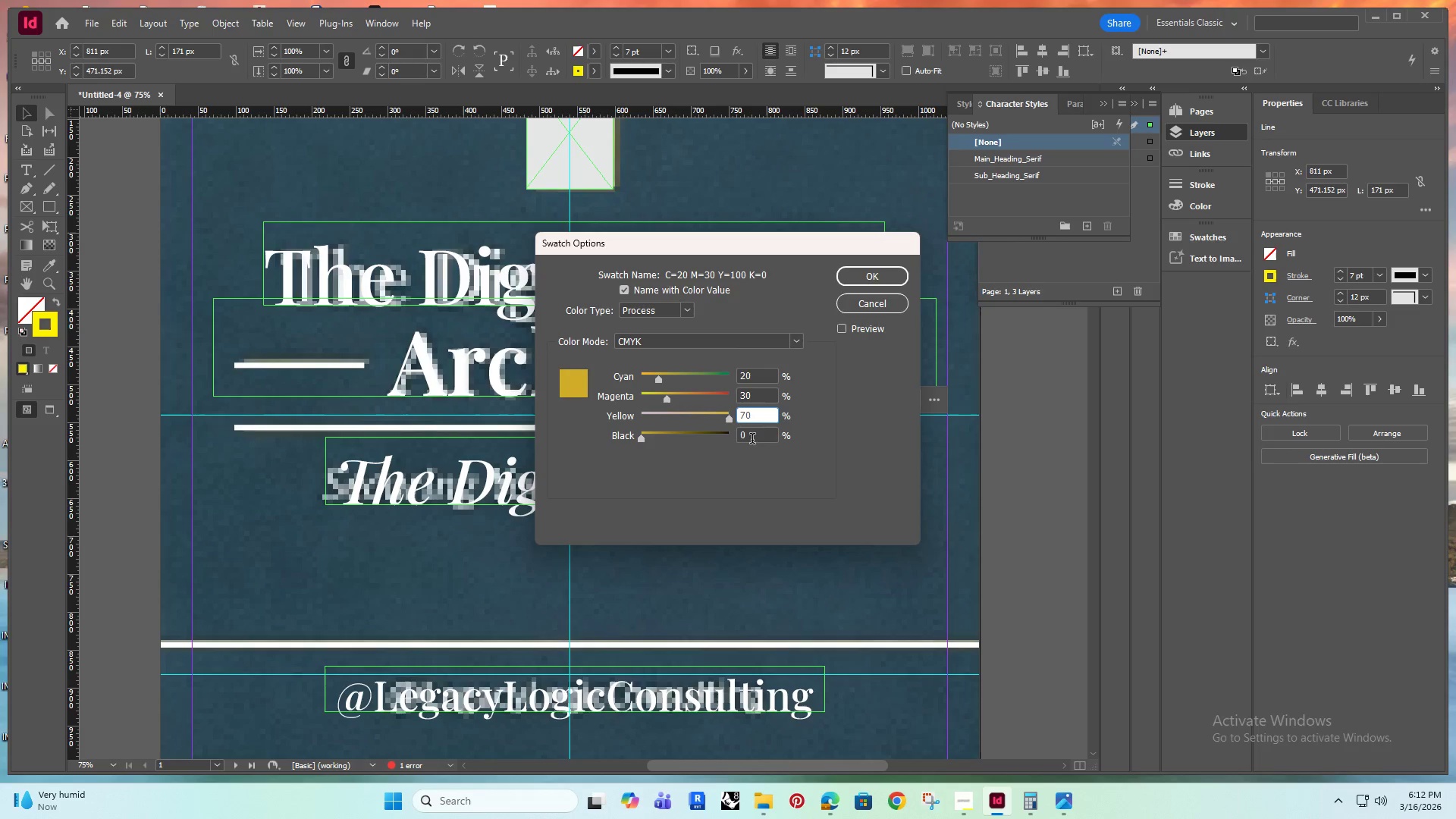 
left_click_drag(start_coordinate=[762, 430], to_coordinate=[737, 441])
 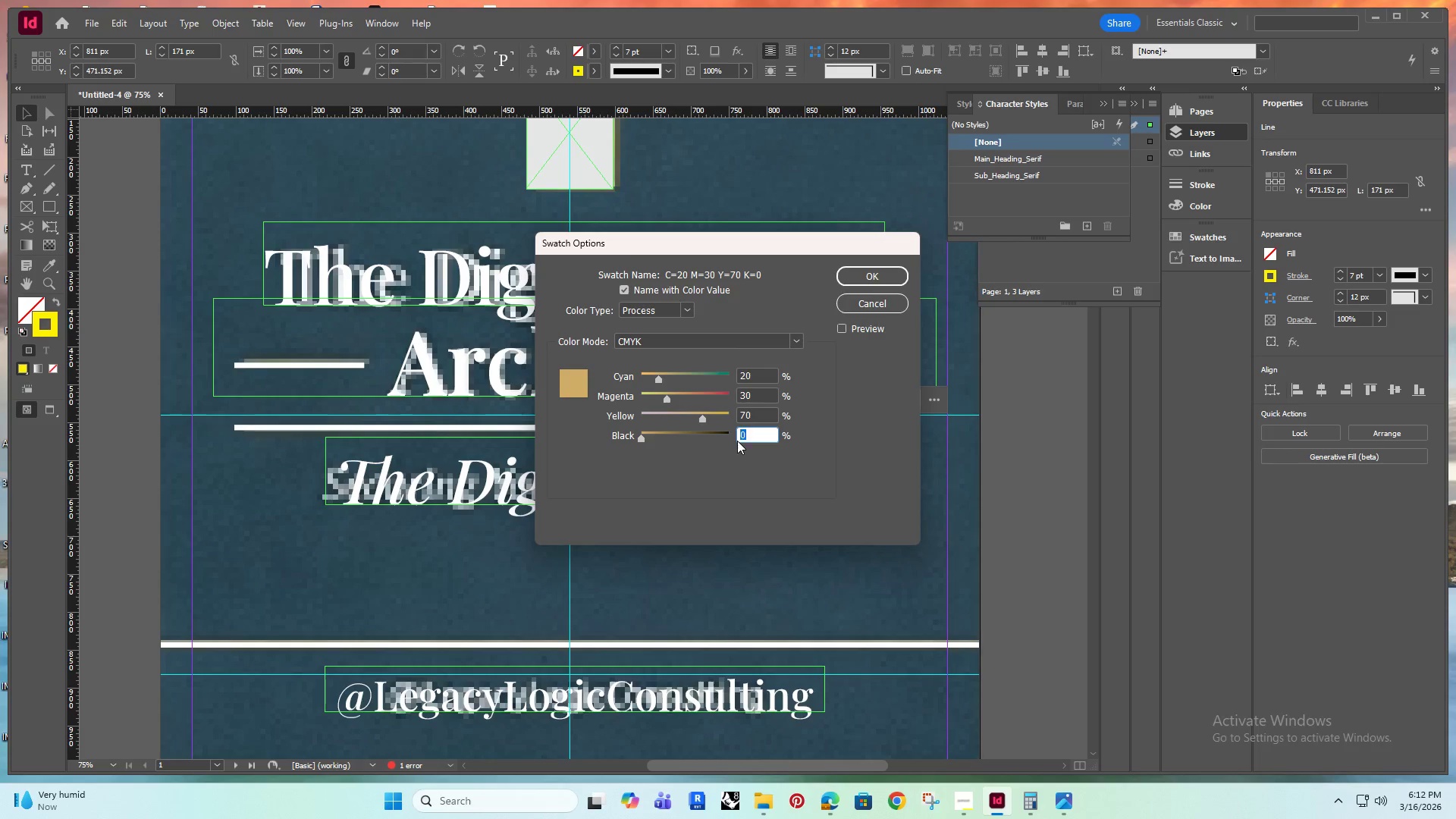 
type(15)
 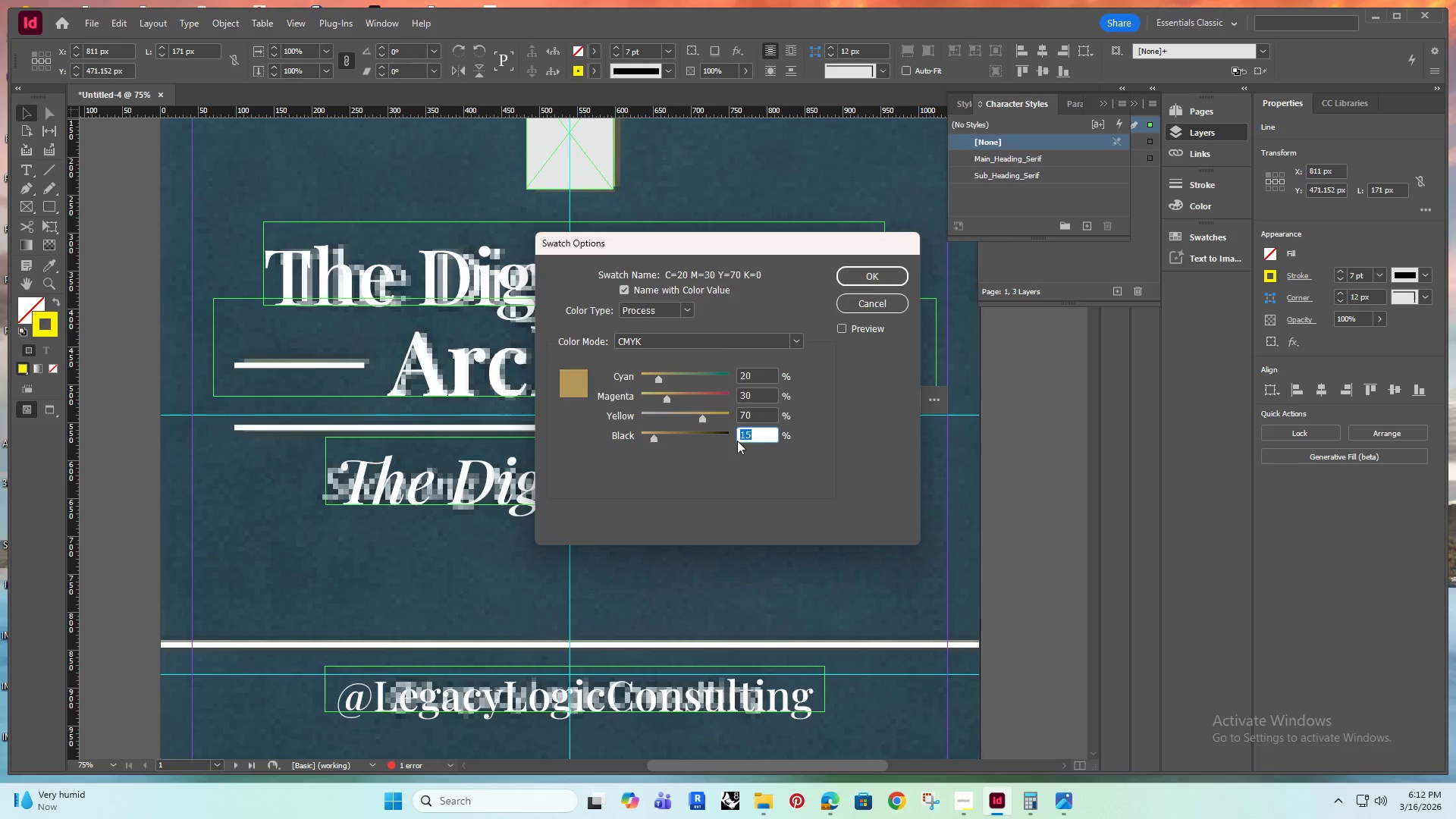 
key(Enter)
 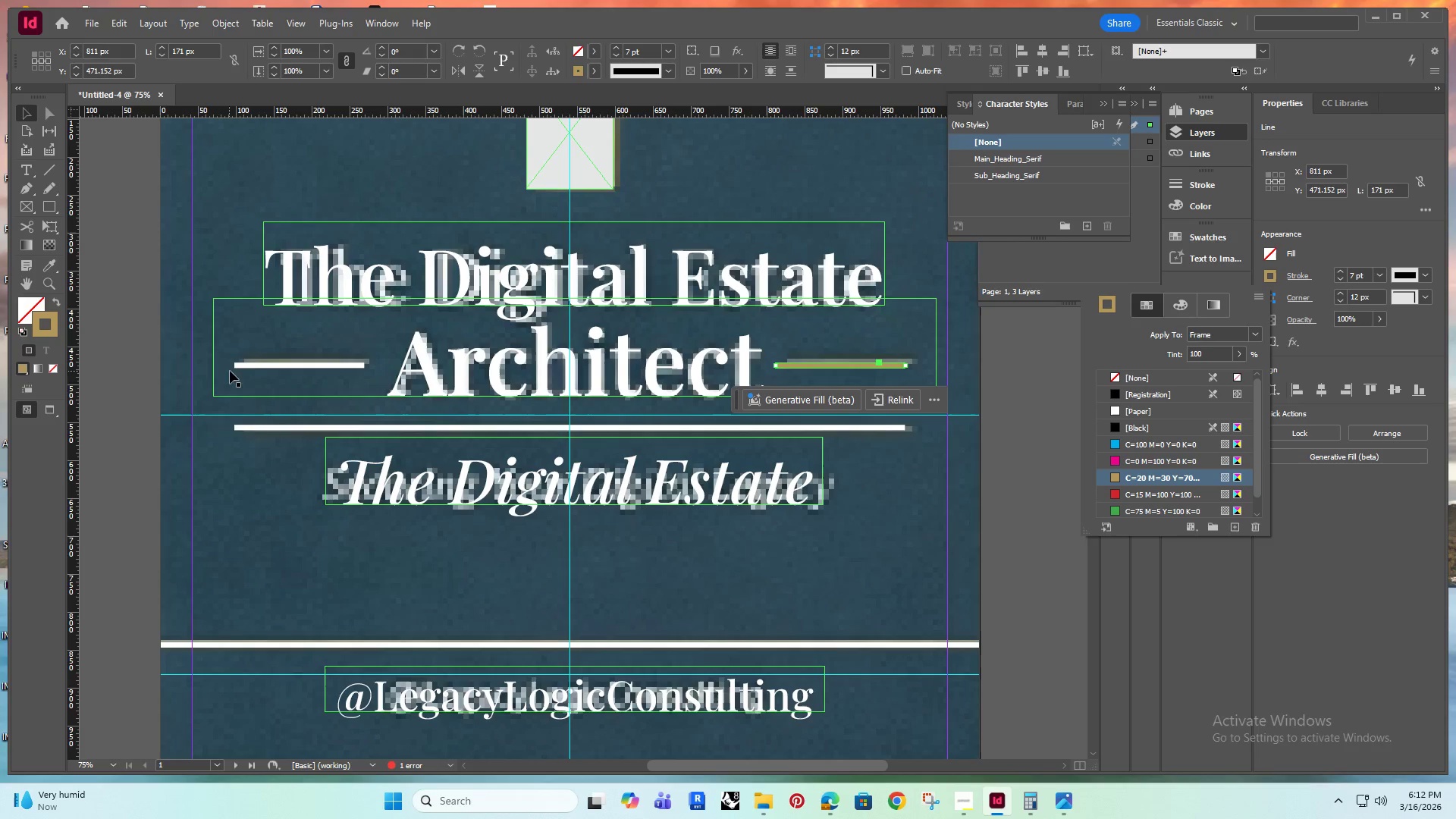 
key(Shift+ShiftRight)
 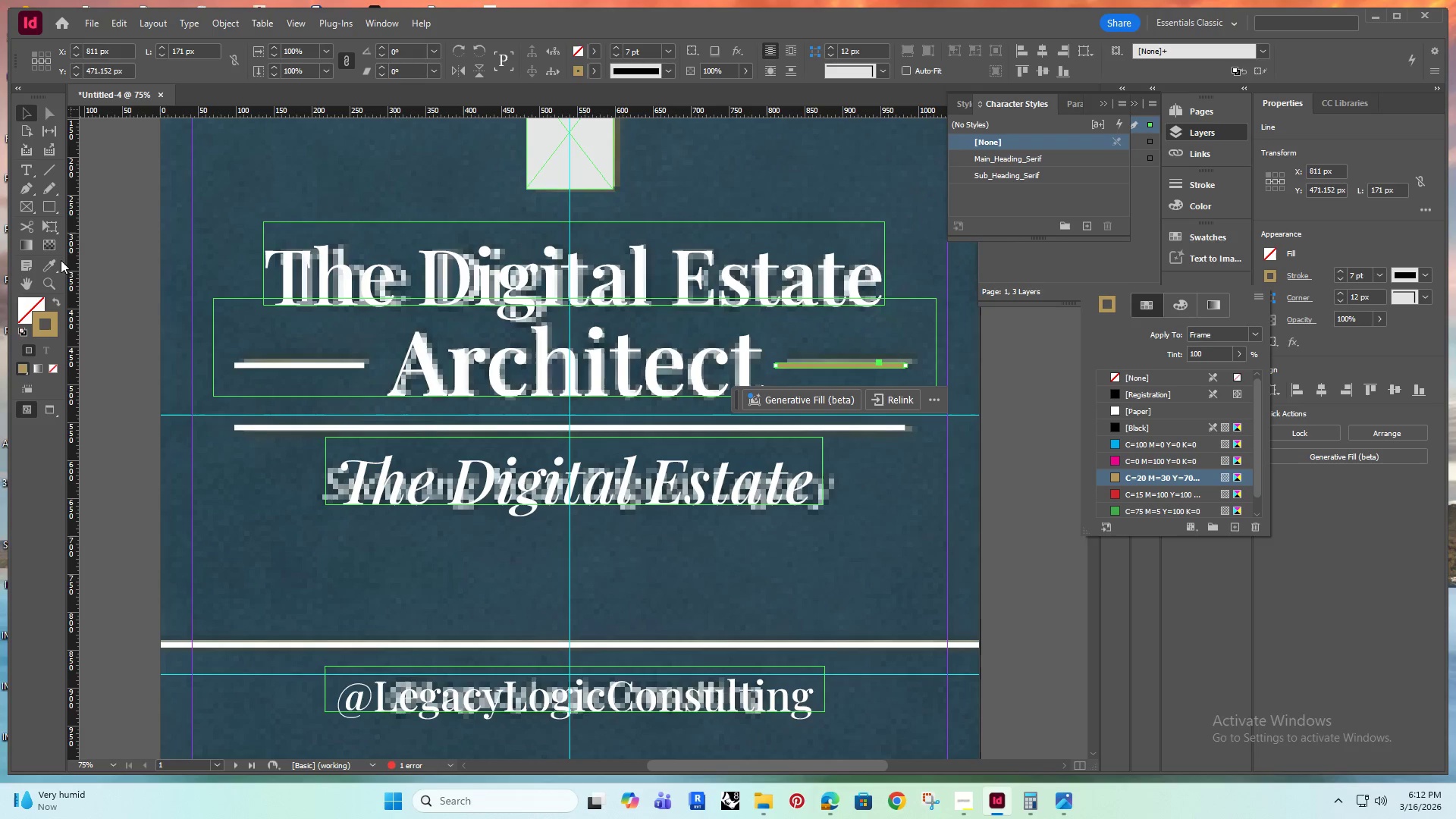 
left_click([51, 266])
 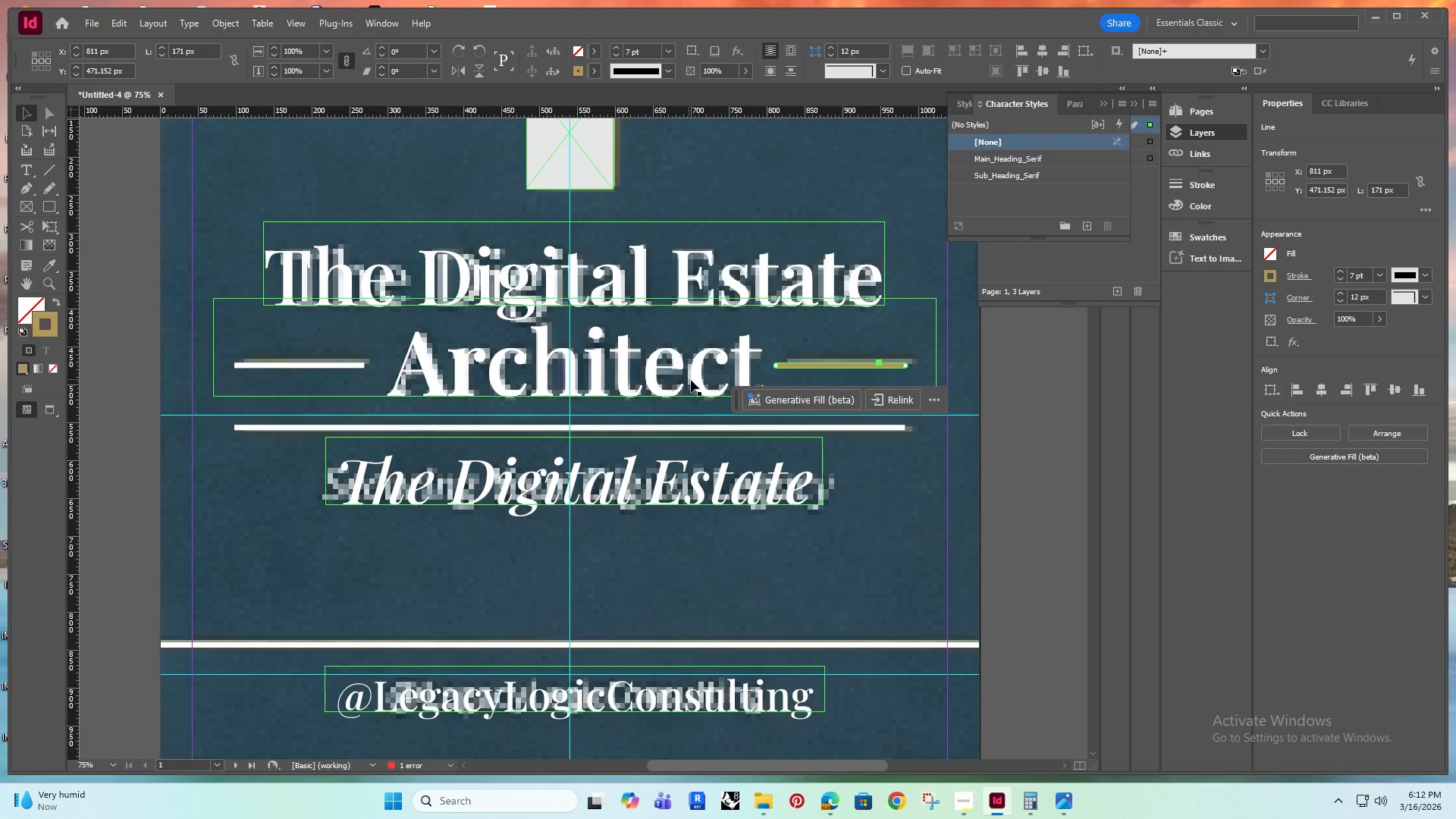 
hold_key(key=AltRight, duration=0.38)
scroll: coordinate [816, 372], scroll_direction: up, amount: 2.0
 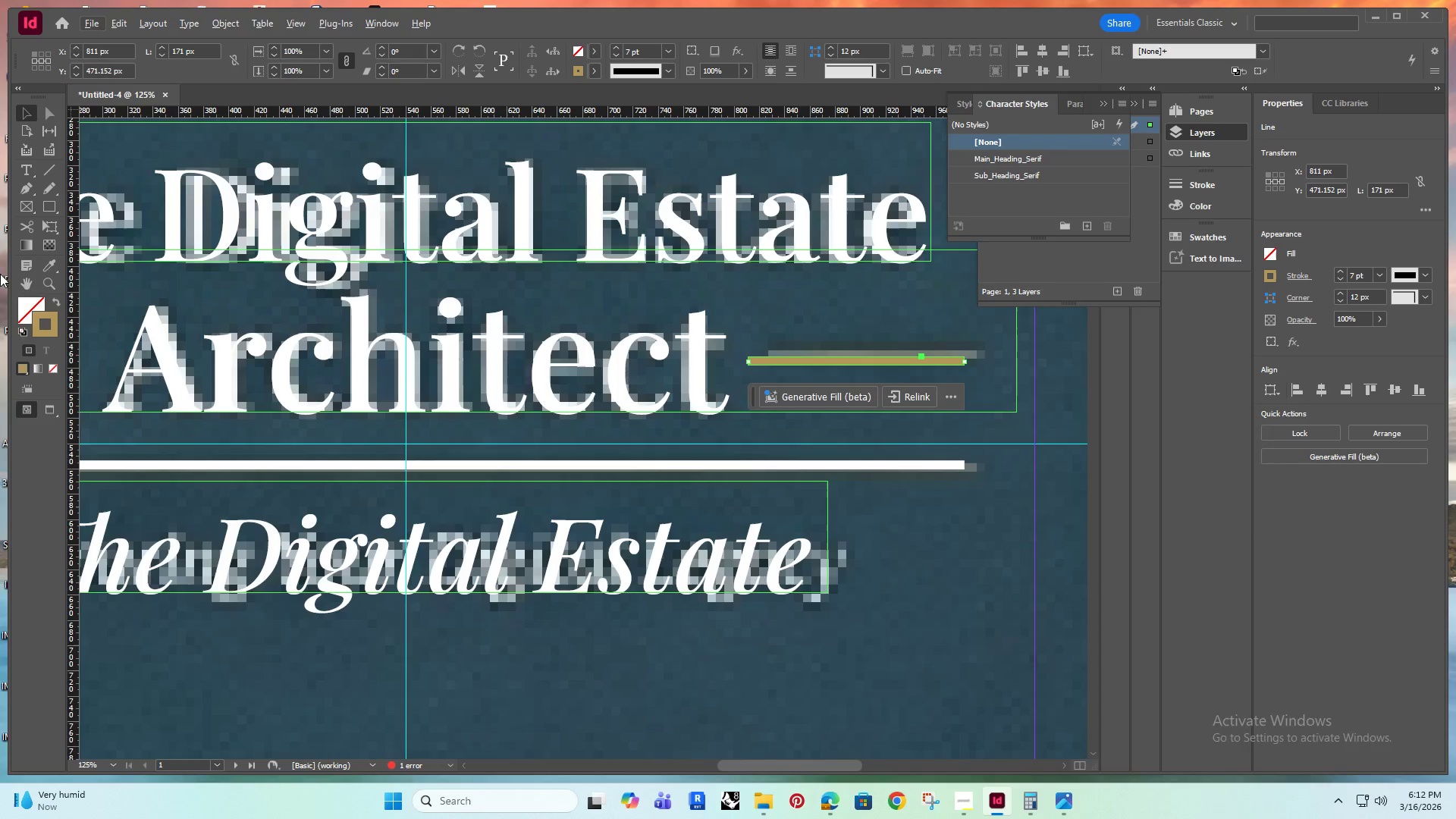 
left_click([46, 265])
 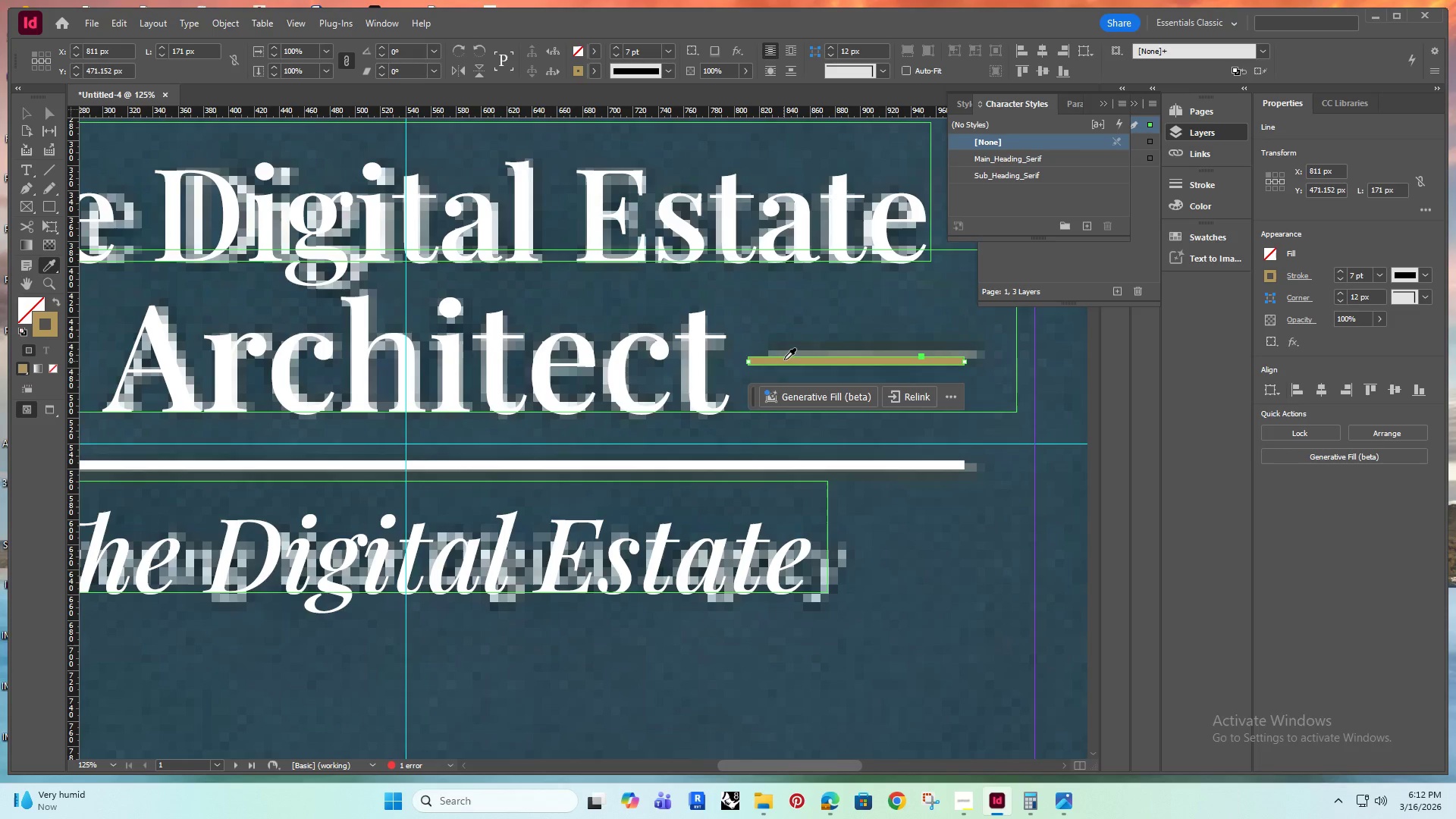 
left_click([787, 362])
 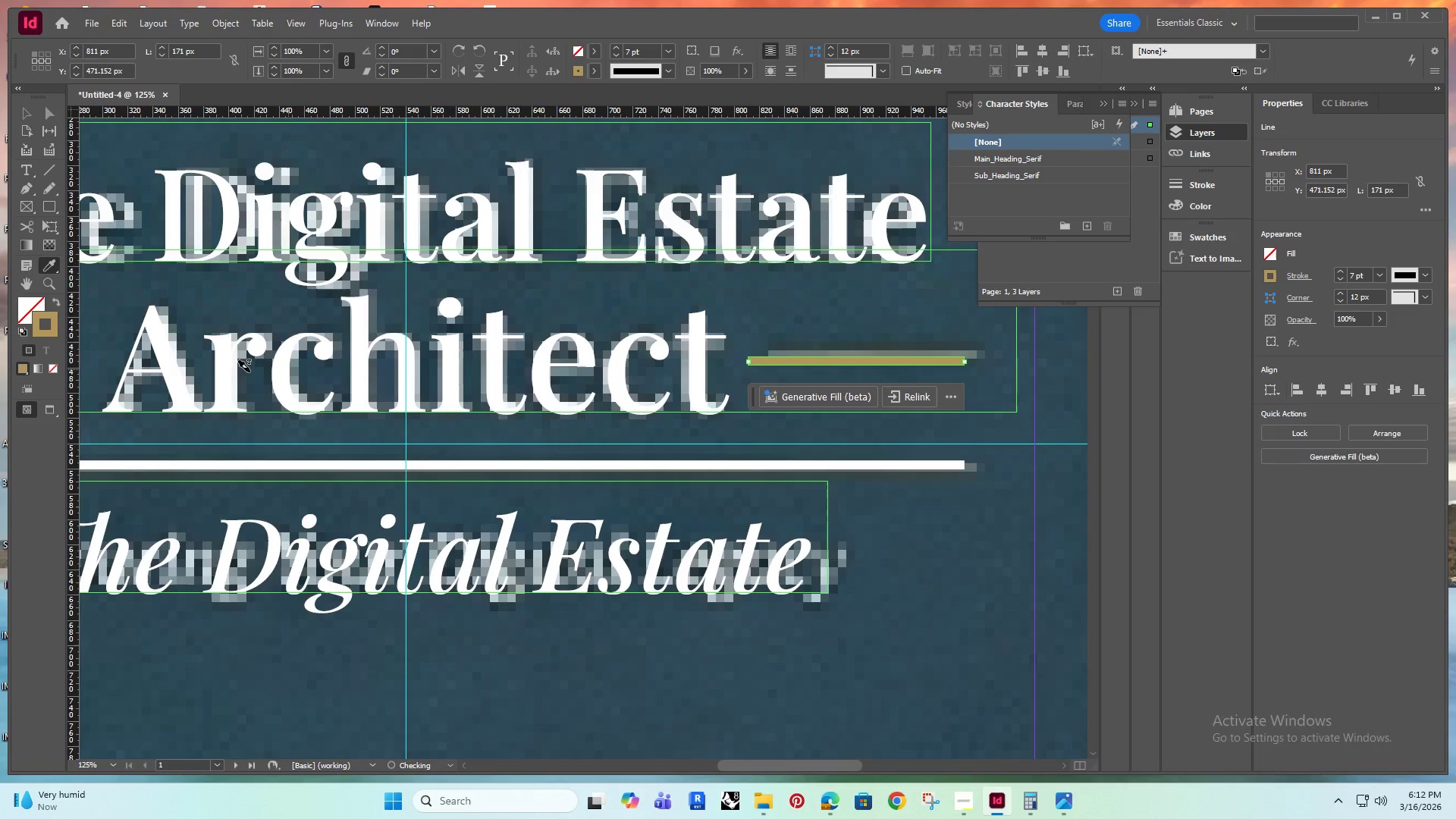 
hold_key(key=Space, duration=0.58)
 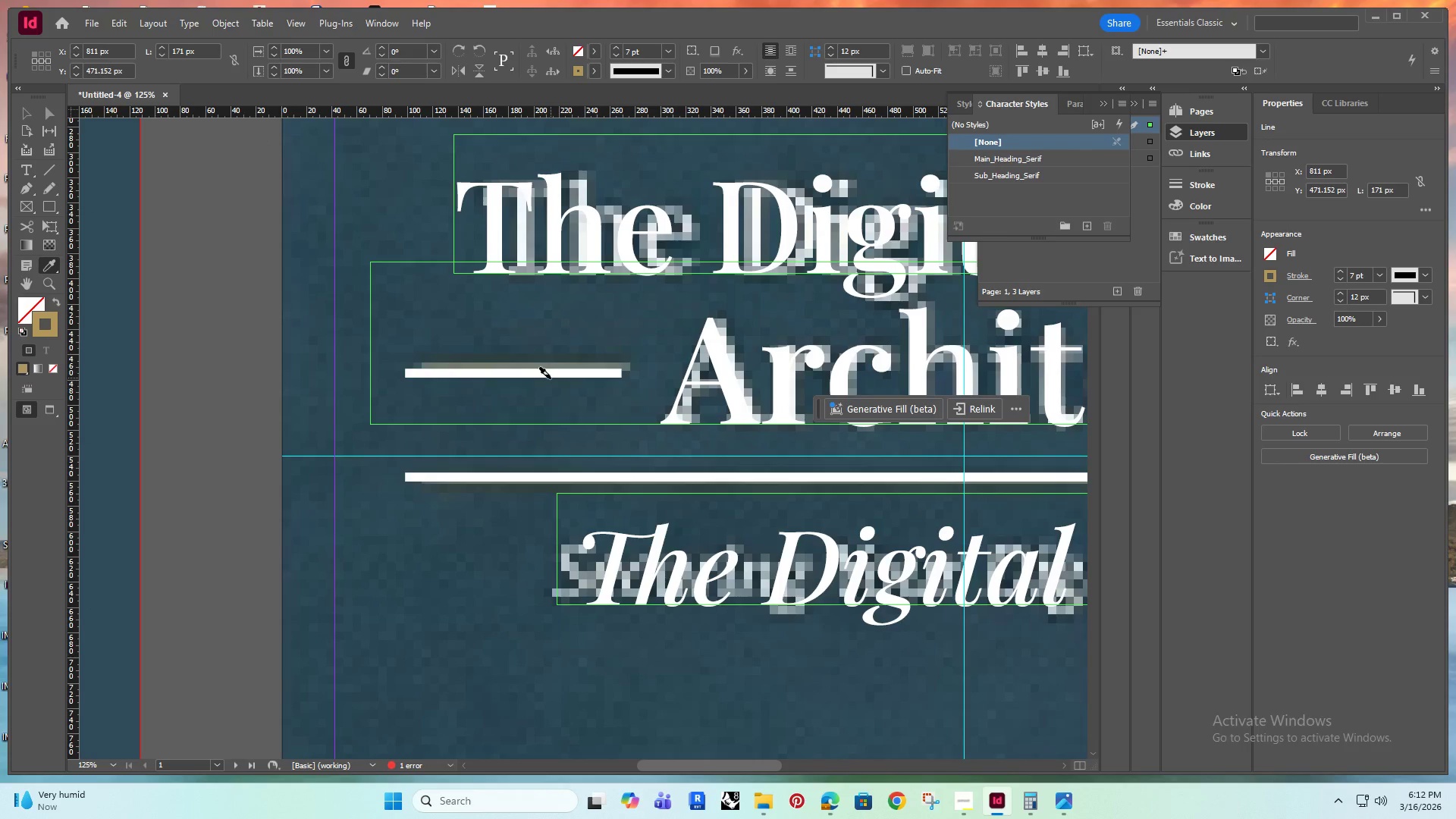 
left_click_drag(start_coordinate=[183, 343], to_coordinate=[742, 355])
 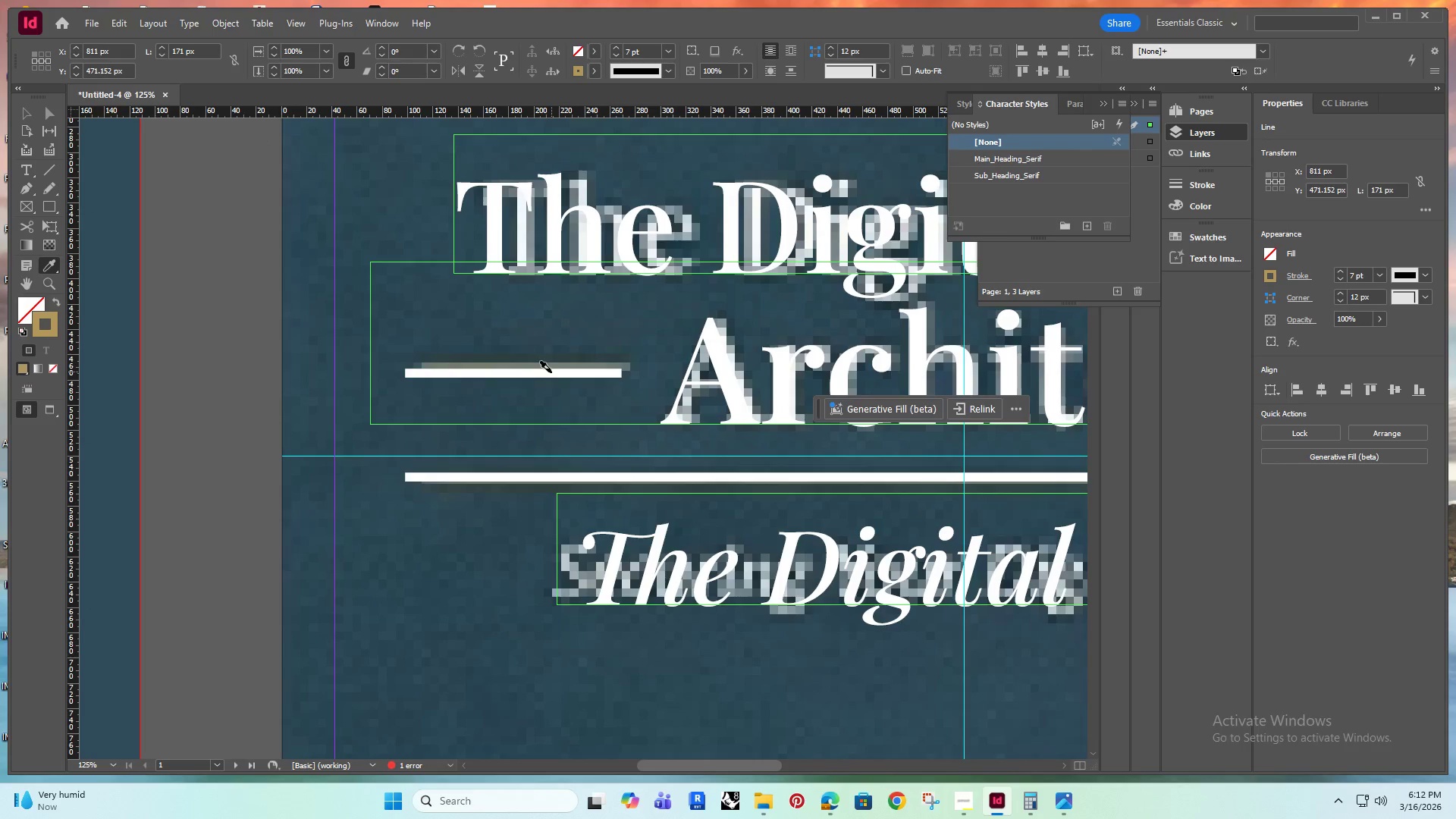 
left_click([551, 375])
 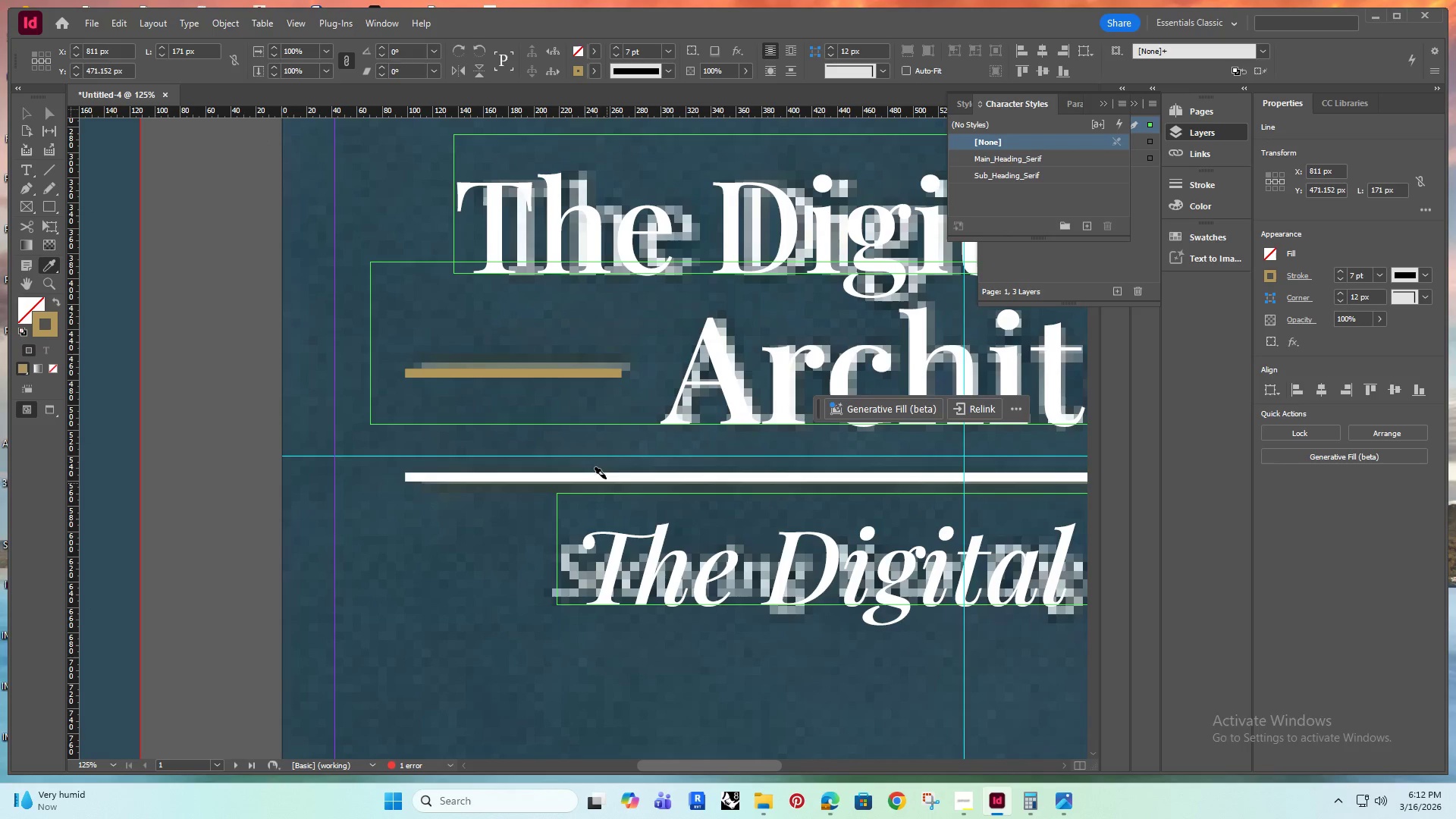 
left_click([604, 478])
 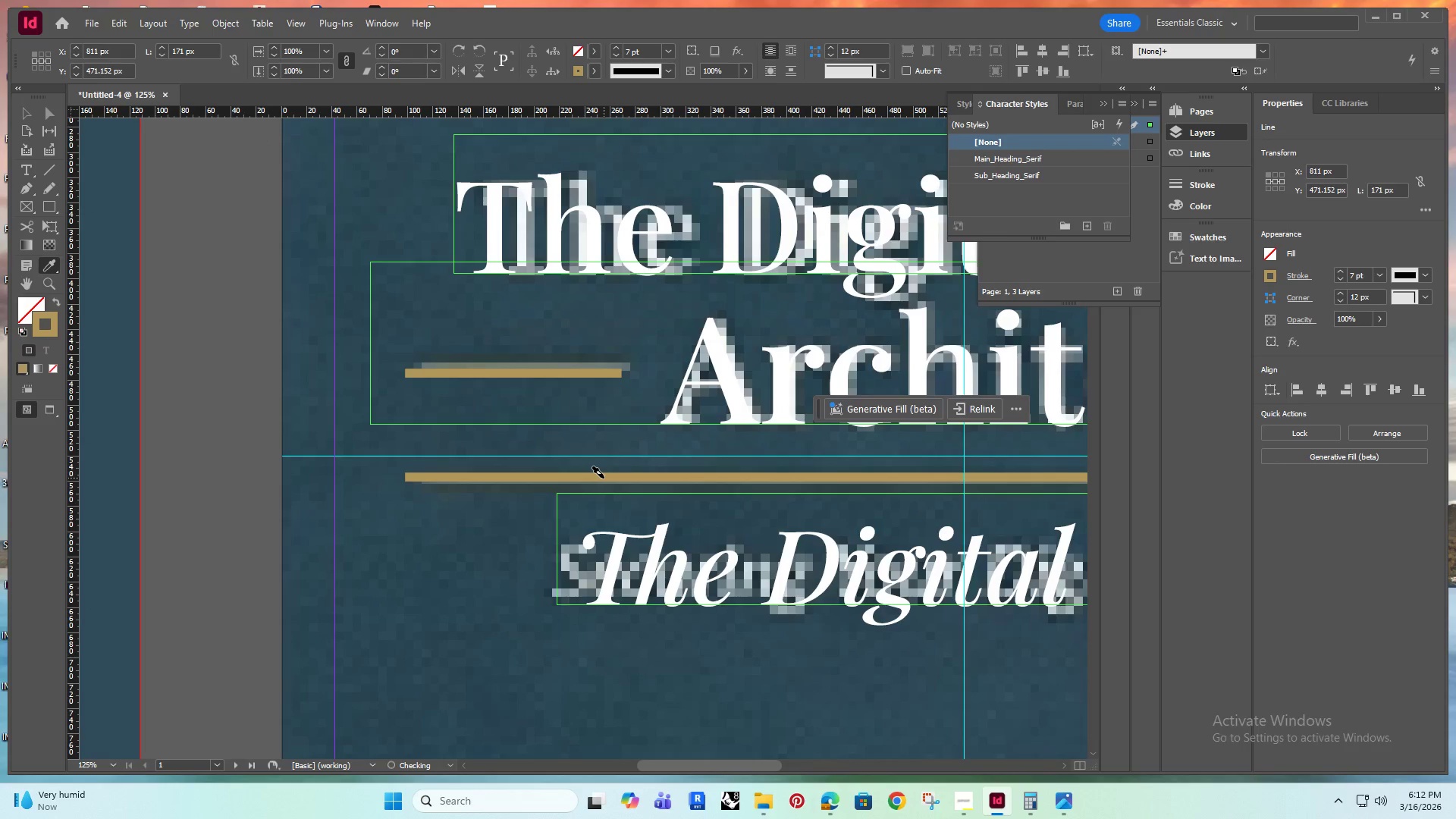 
scroll: coordinate [602, 478], scroll_direction: down, amount: 10.0
 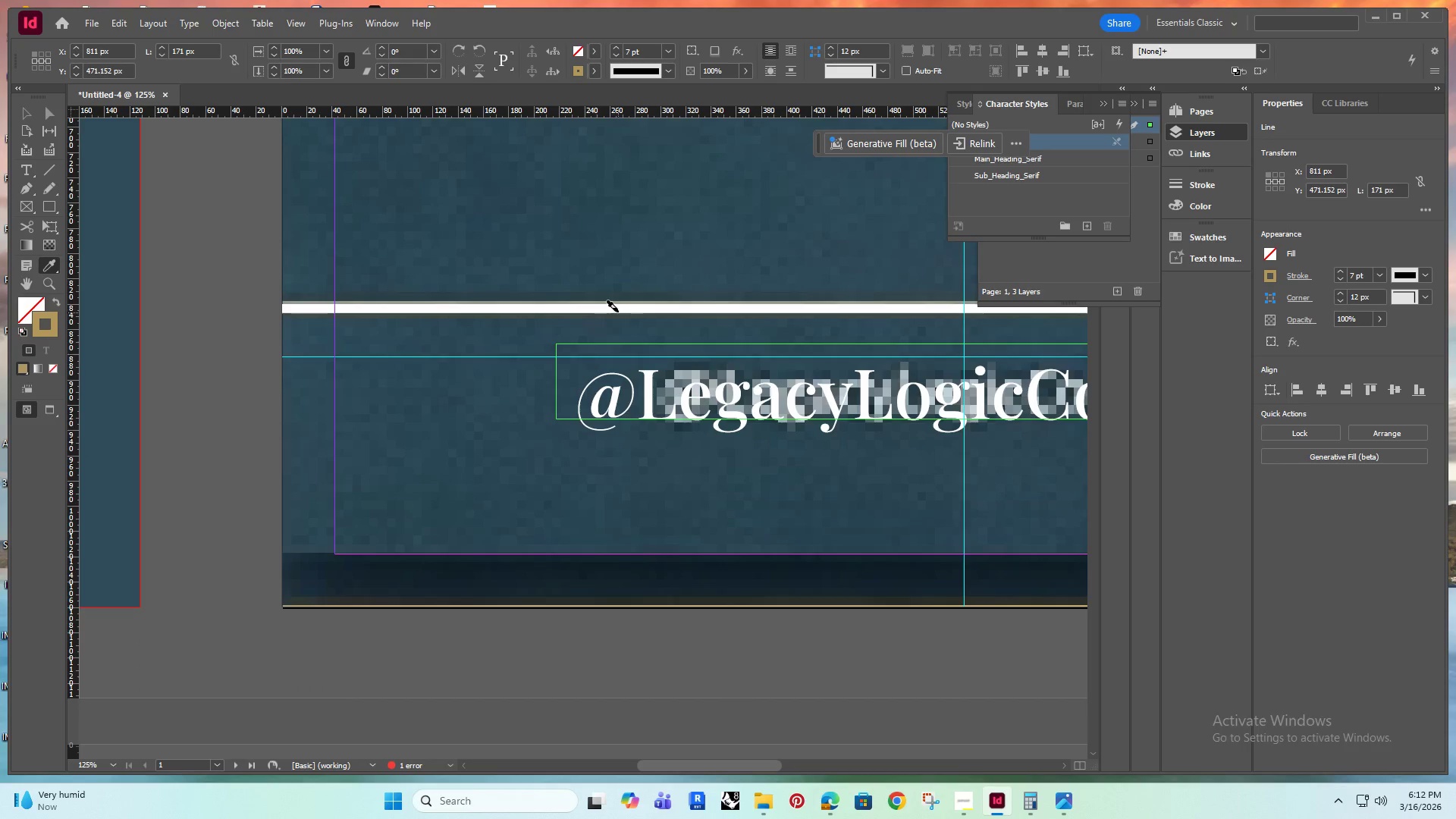 
left_click([620, 309])
 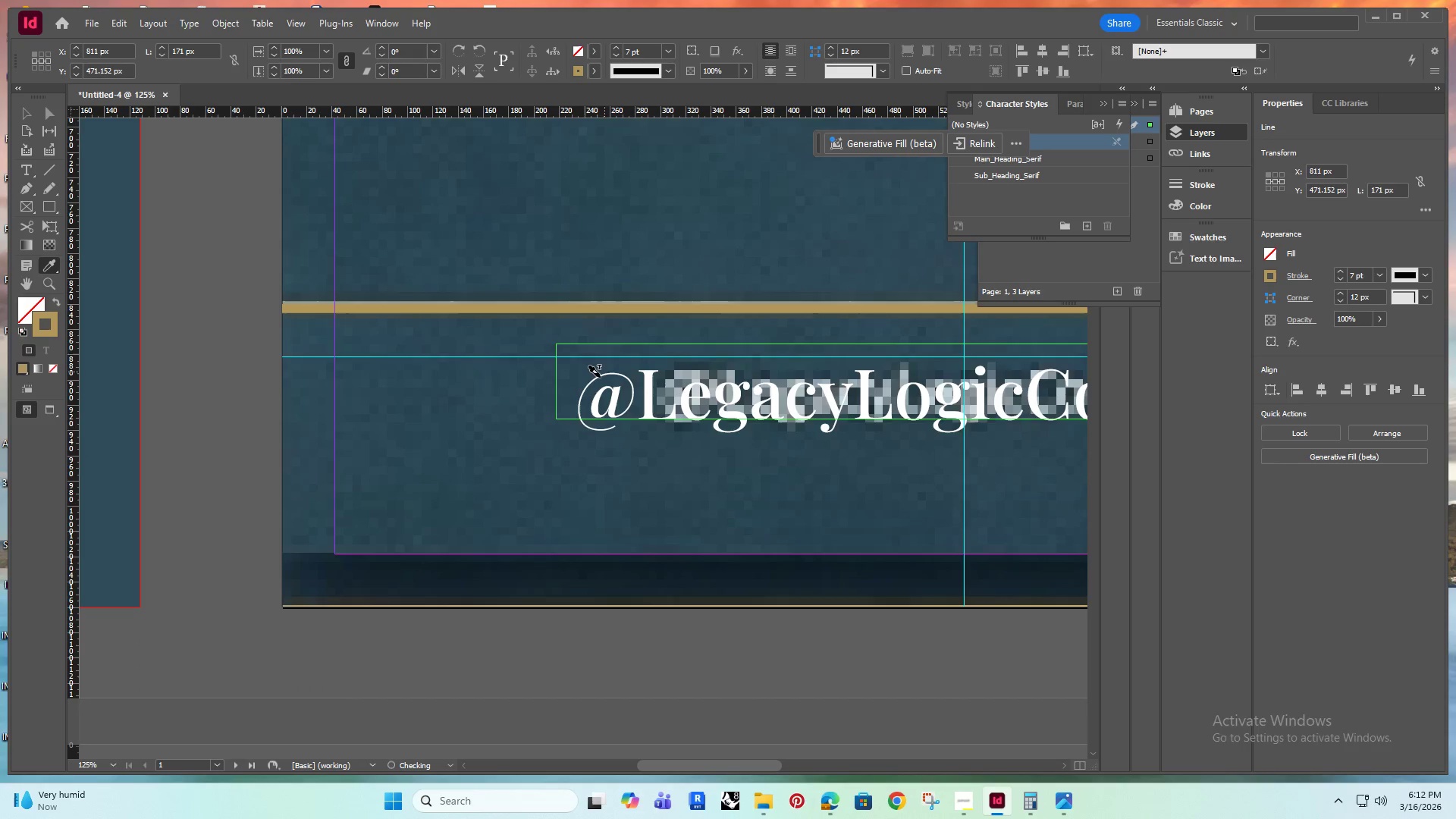 
hold_key(key=AltRight, duration=1.36)
scroll: coordinate [598, 378], scroll_direction: down, amount: 2.0
 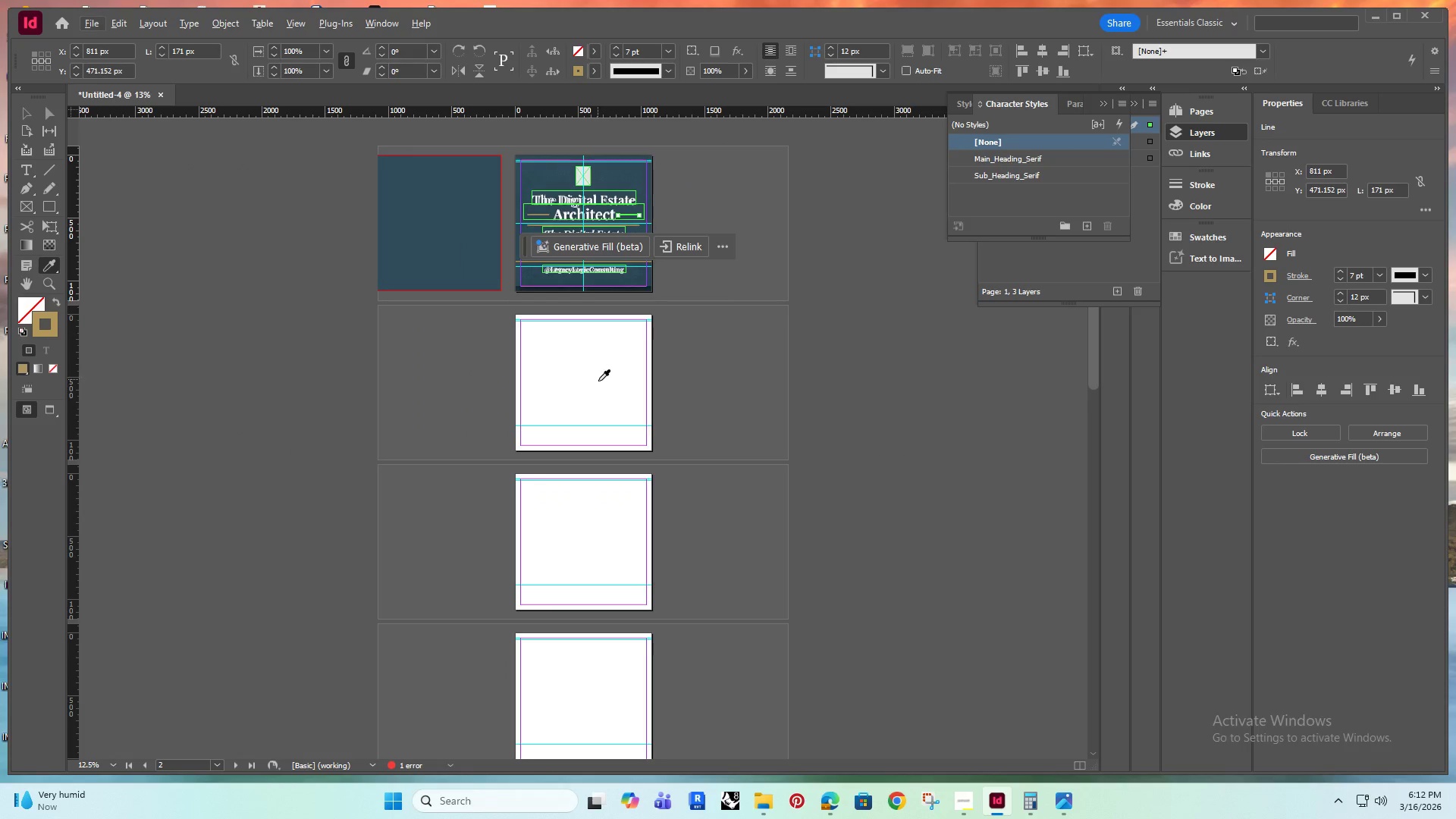 
hold_key(key=AltRight, duration=0.39)
scroll: coordinate [544, 216], scroll_direction: up, amount: 1.0
 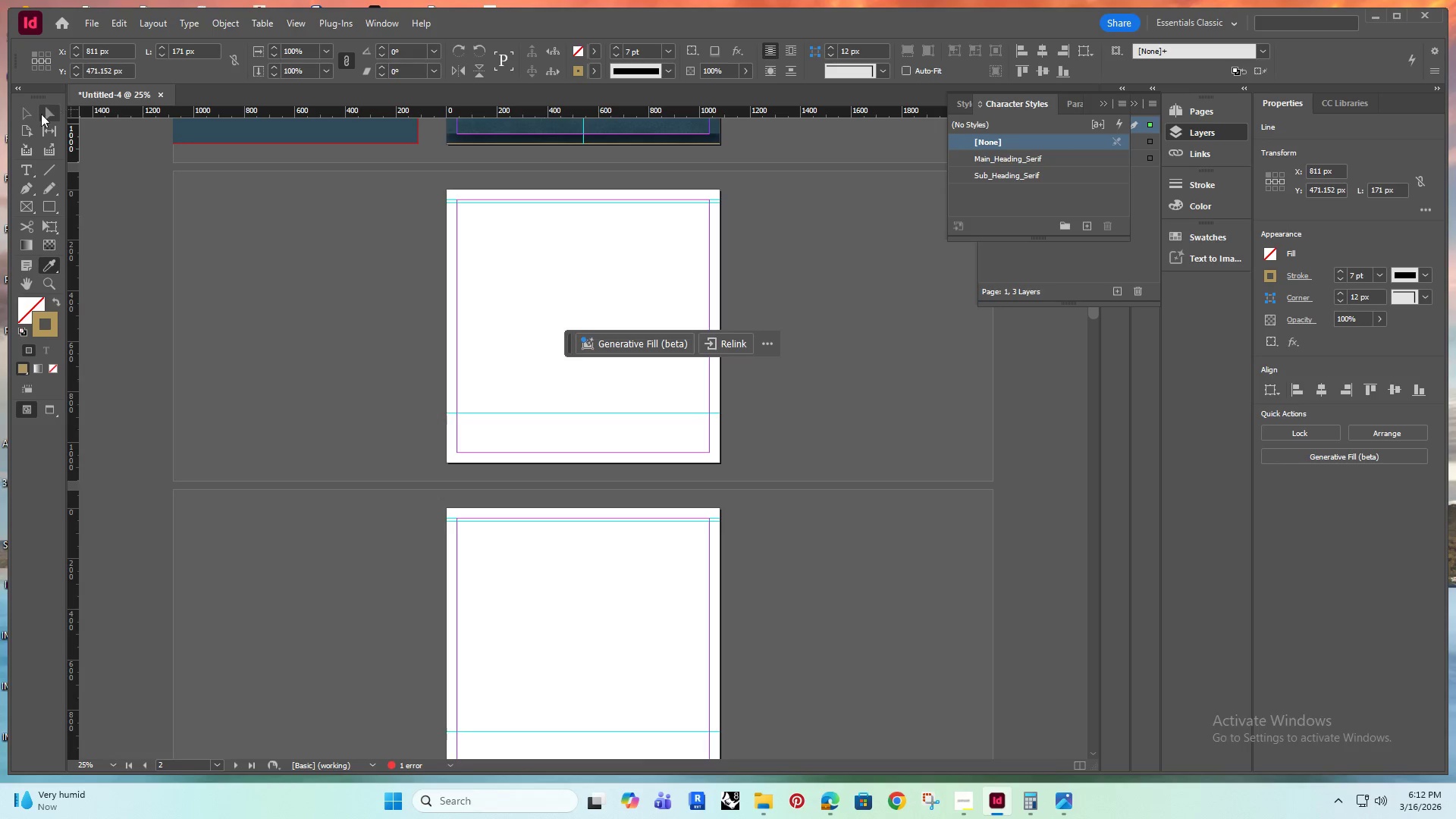 
left_click([27, 109])
 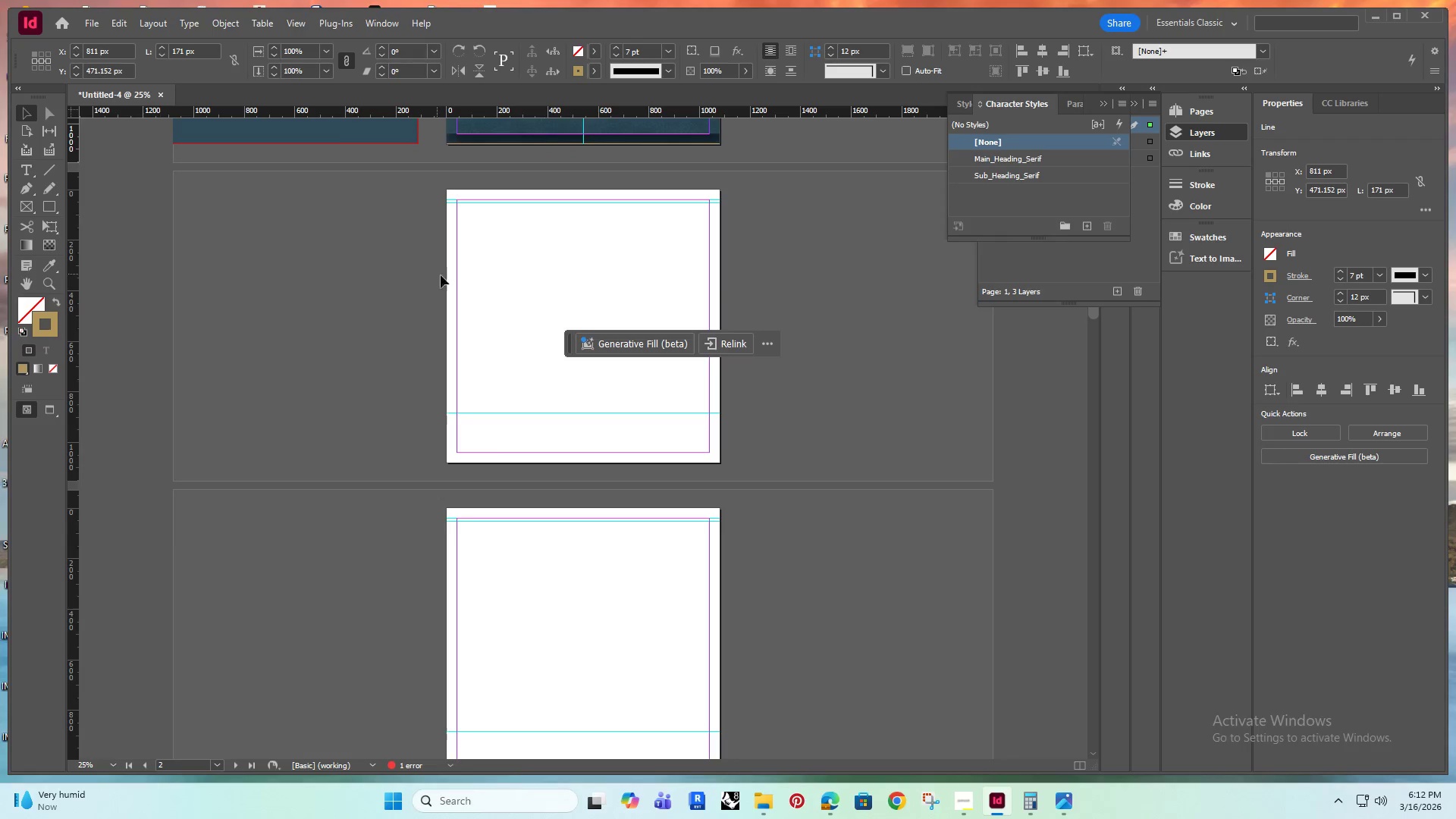 
key(Alt+AltRight)
 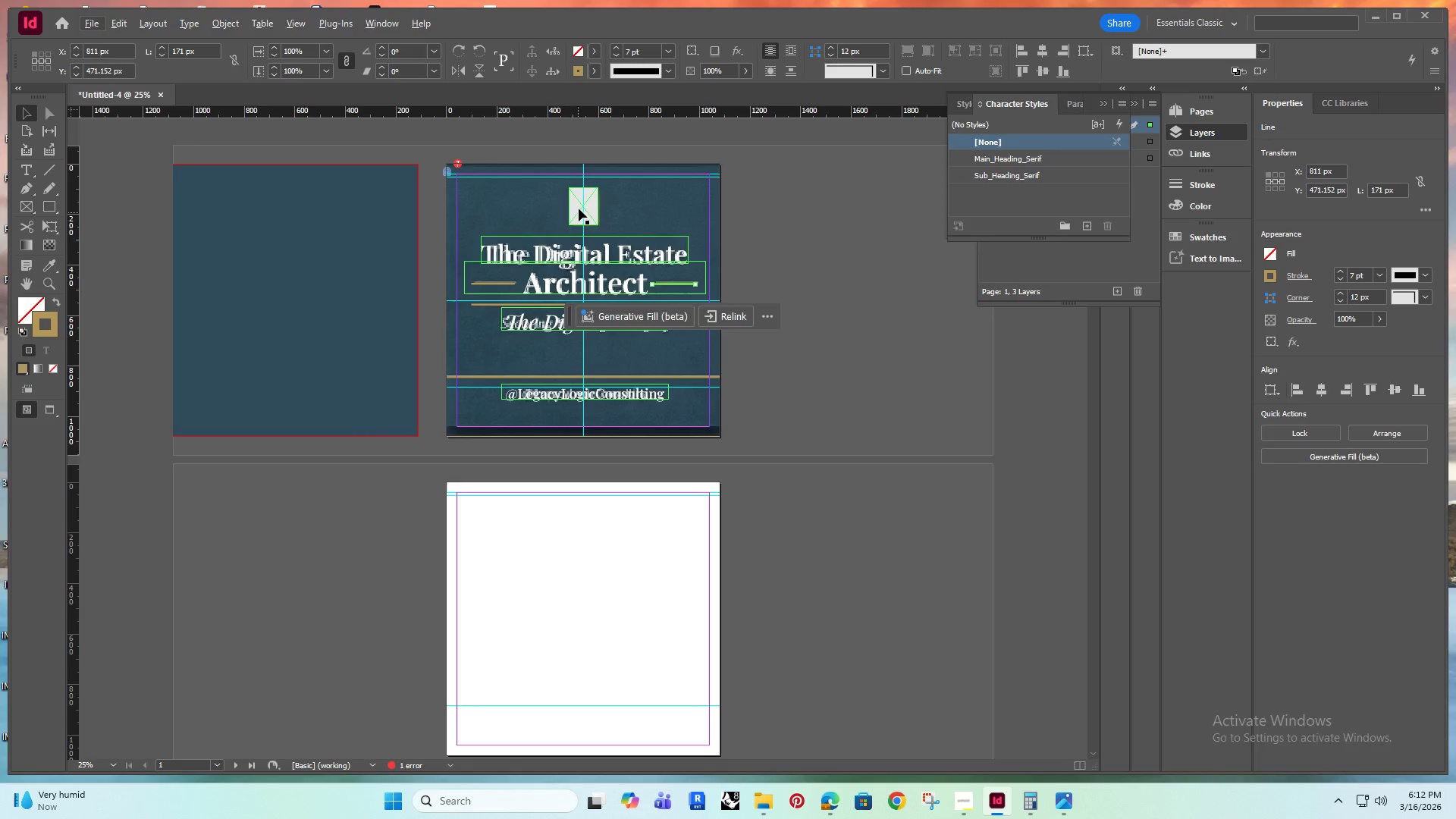 
scroll: coordinate [517, 285], scroll_direction: up, amount: 6.0
 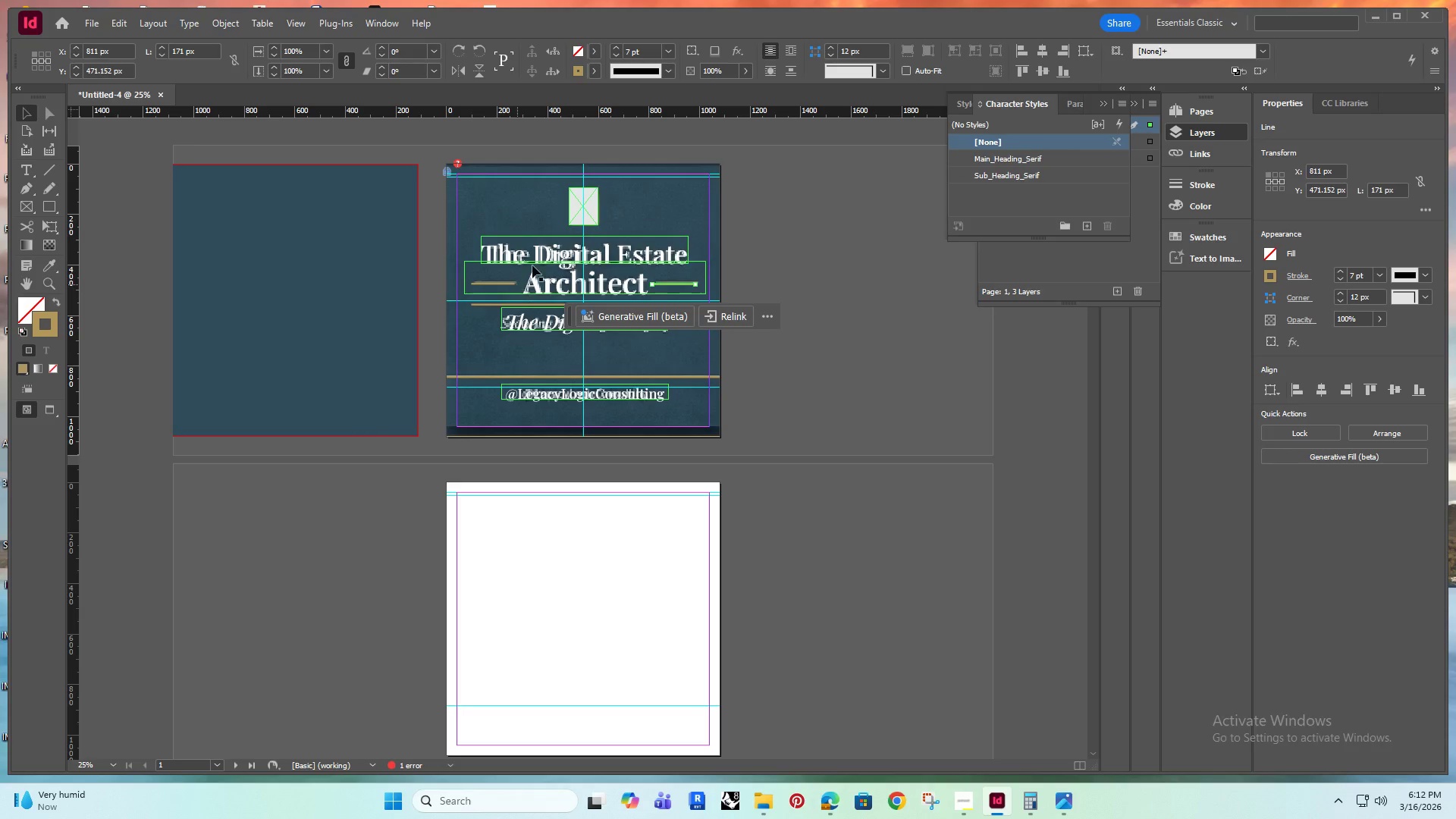 
left_click([579, 209])
 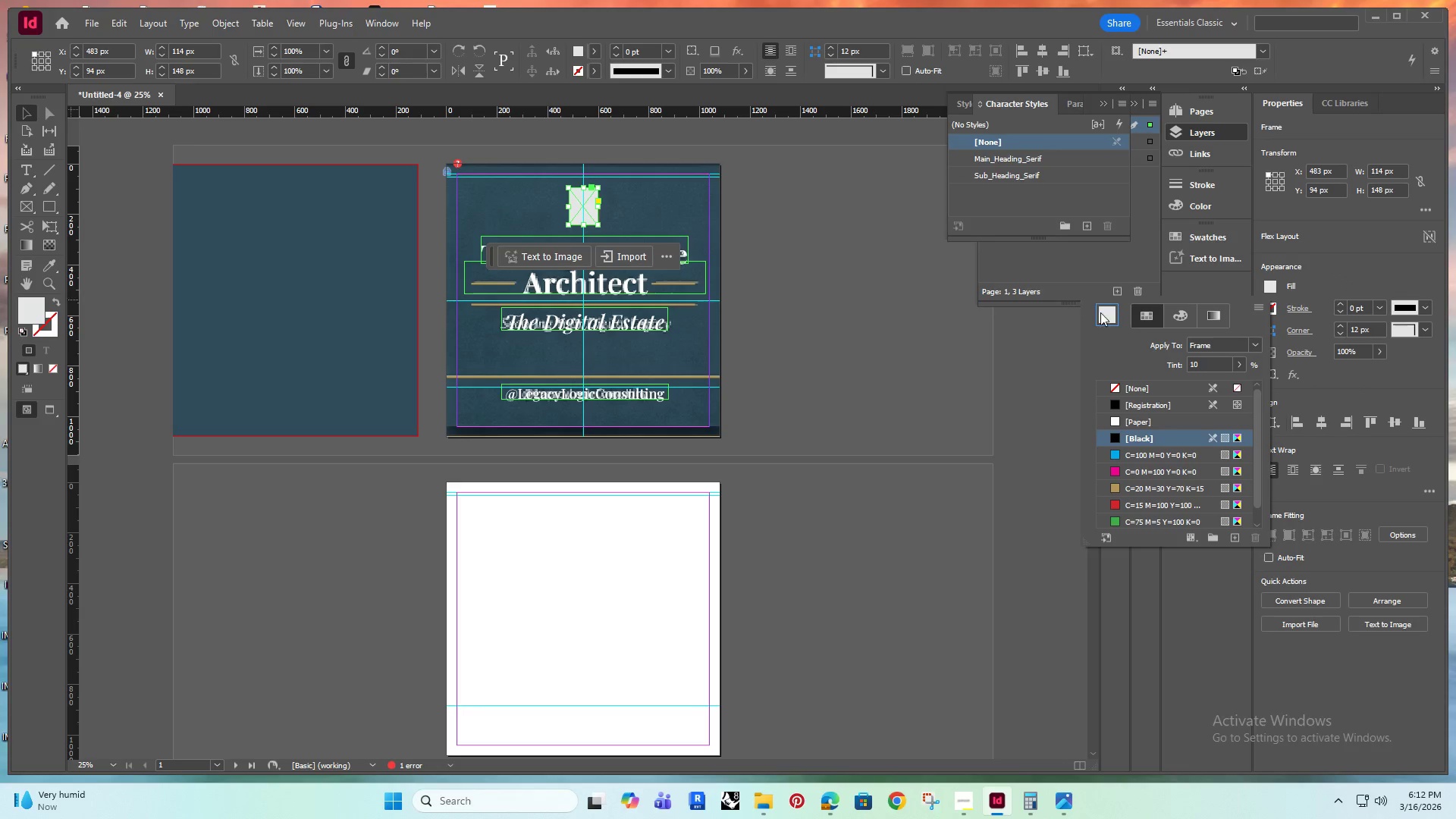 
left_click([1133, 387])
 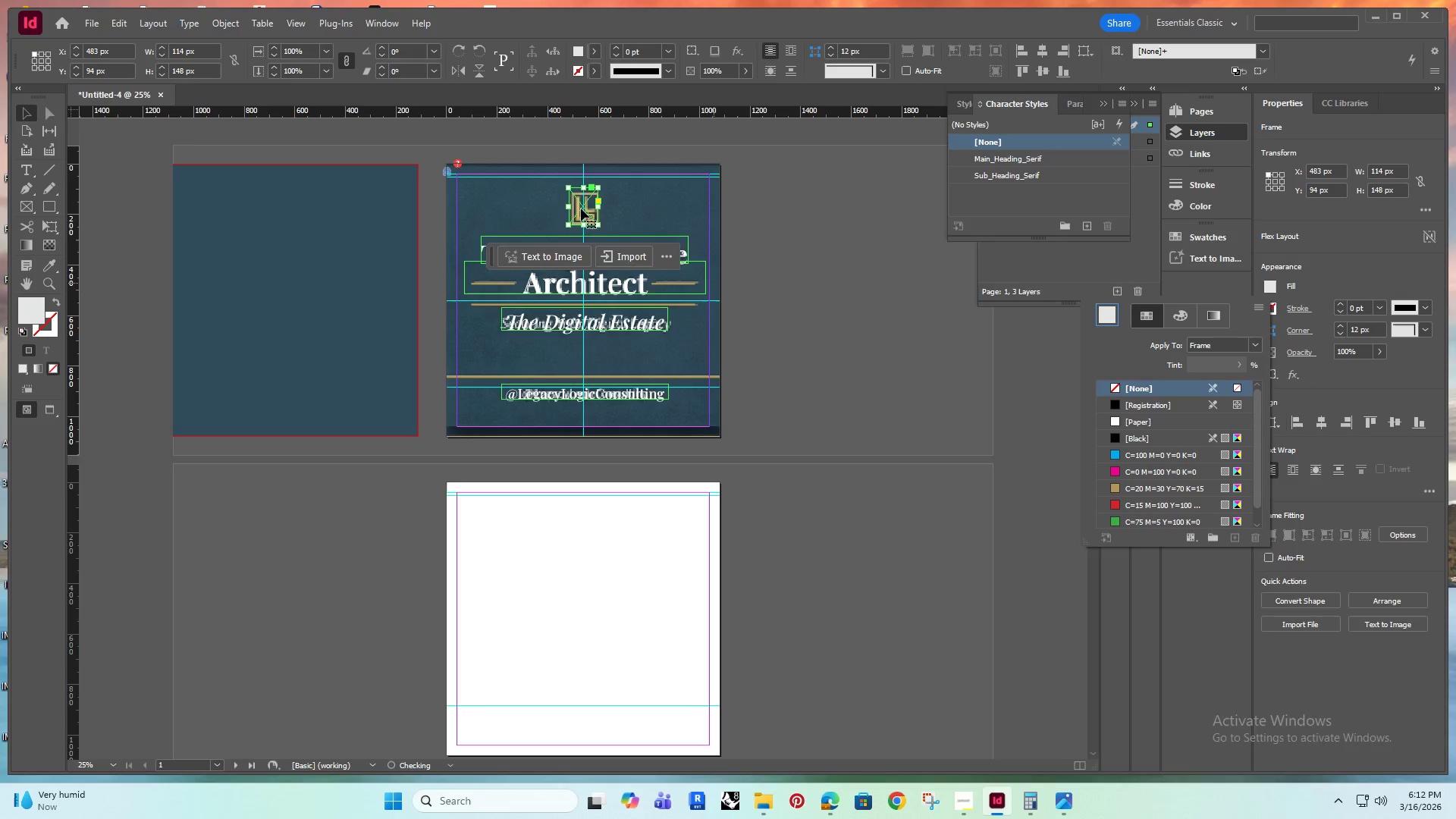 
hold_key(key=AltRight, duration=0.58)
 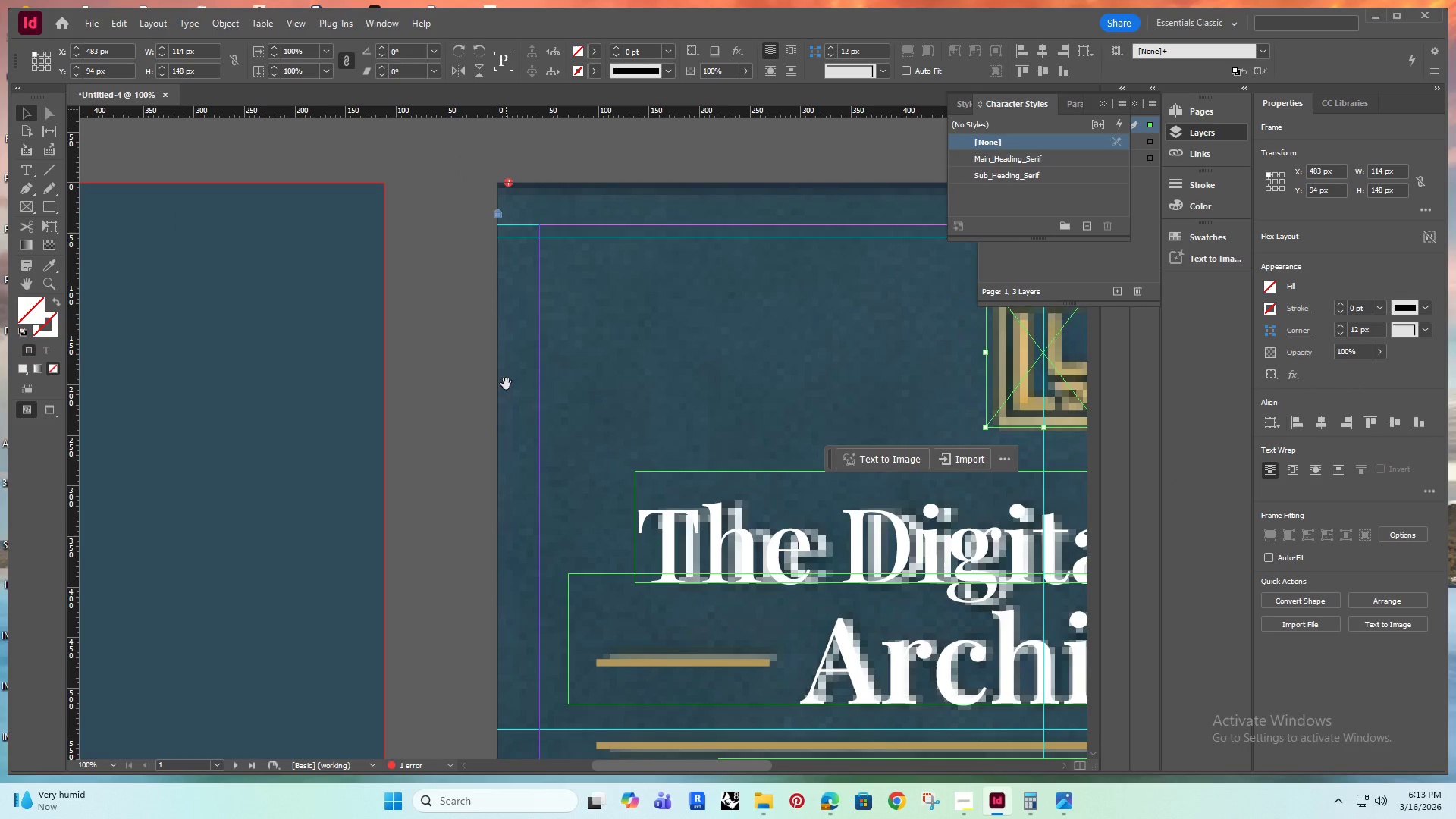 
hold_key(key=Space, duration=0.48)
 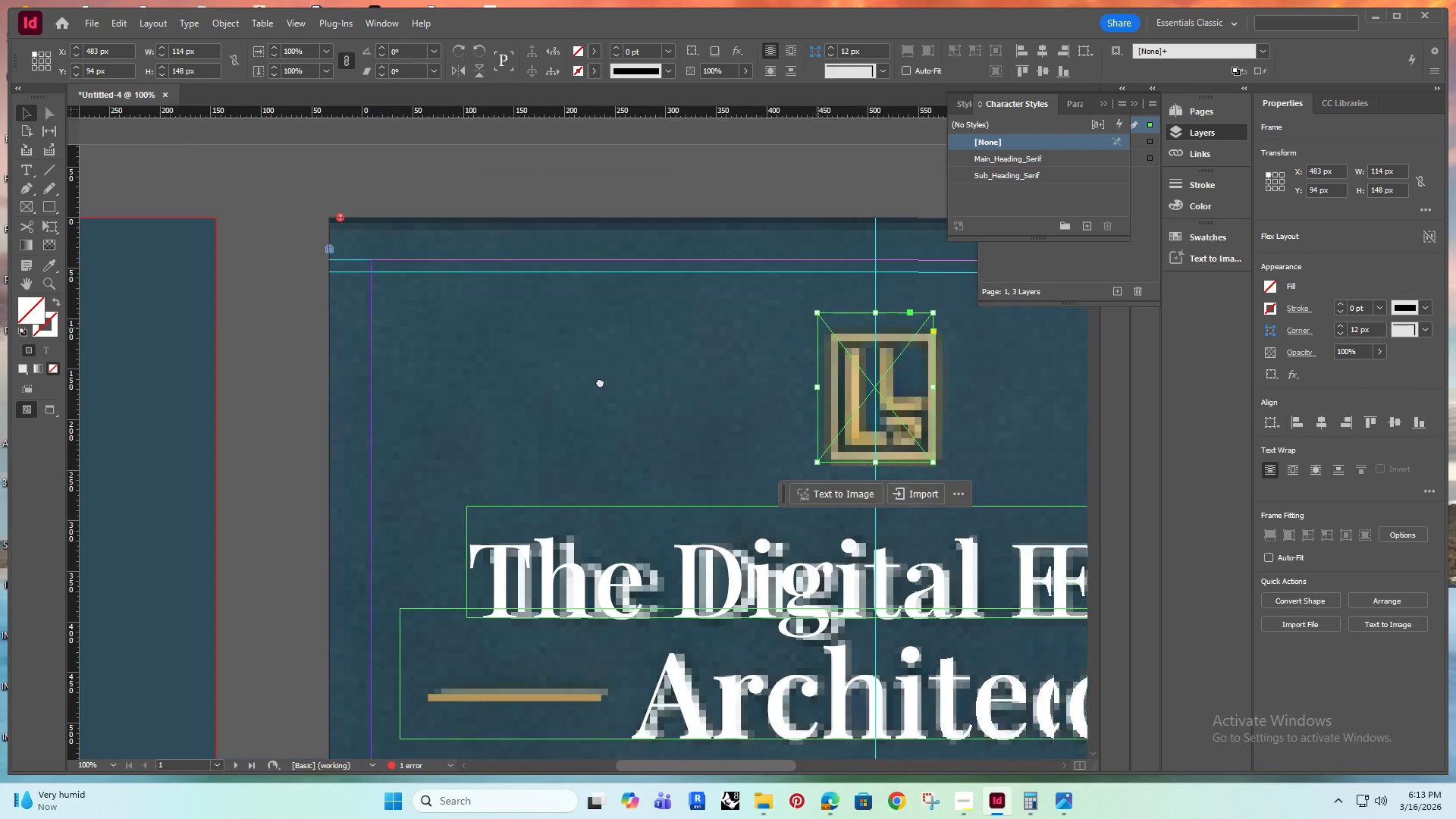 
scroll: coordinate [555, 178], scroll_direction: up, amount: 3.0
 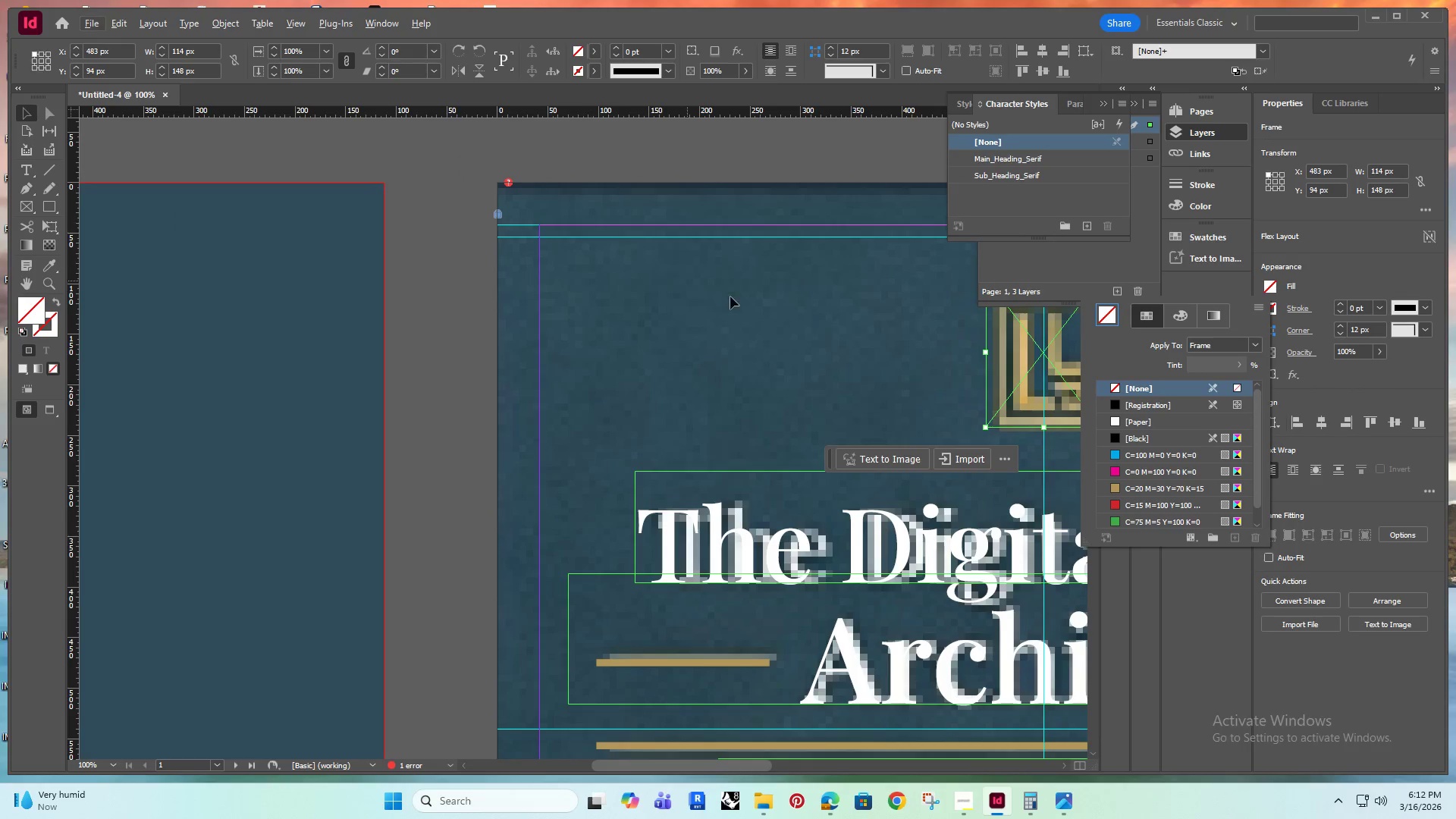 
left_click_drag(start_coordinate=[845, 312], to_coordinate=[506, 384])
 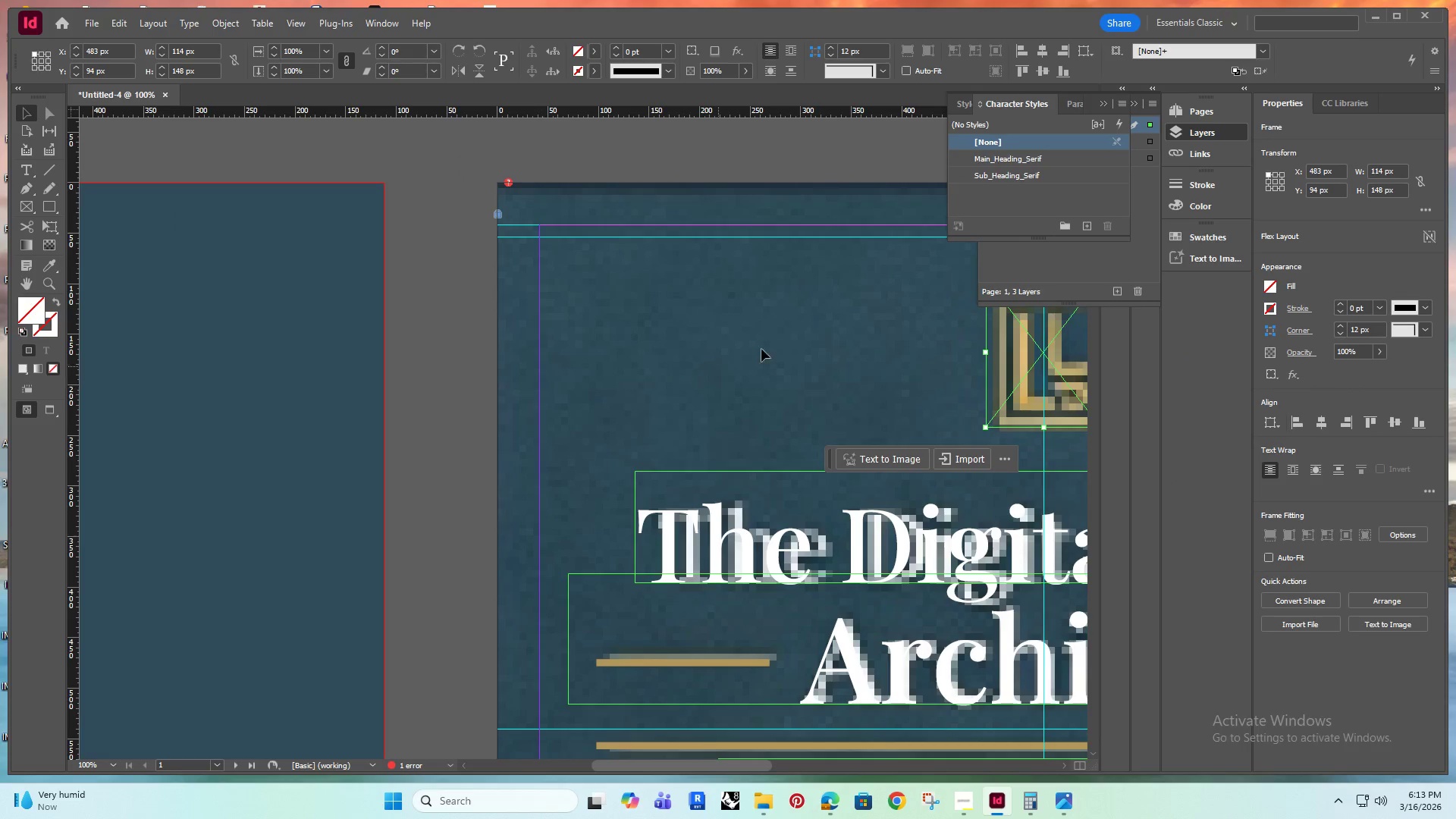 
hold_key(key=Space, duration=0.84)
 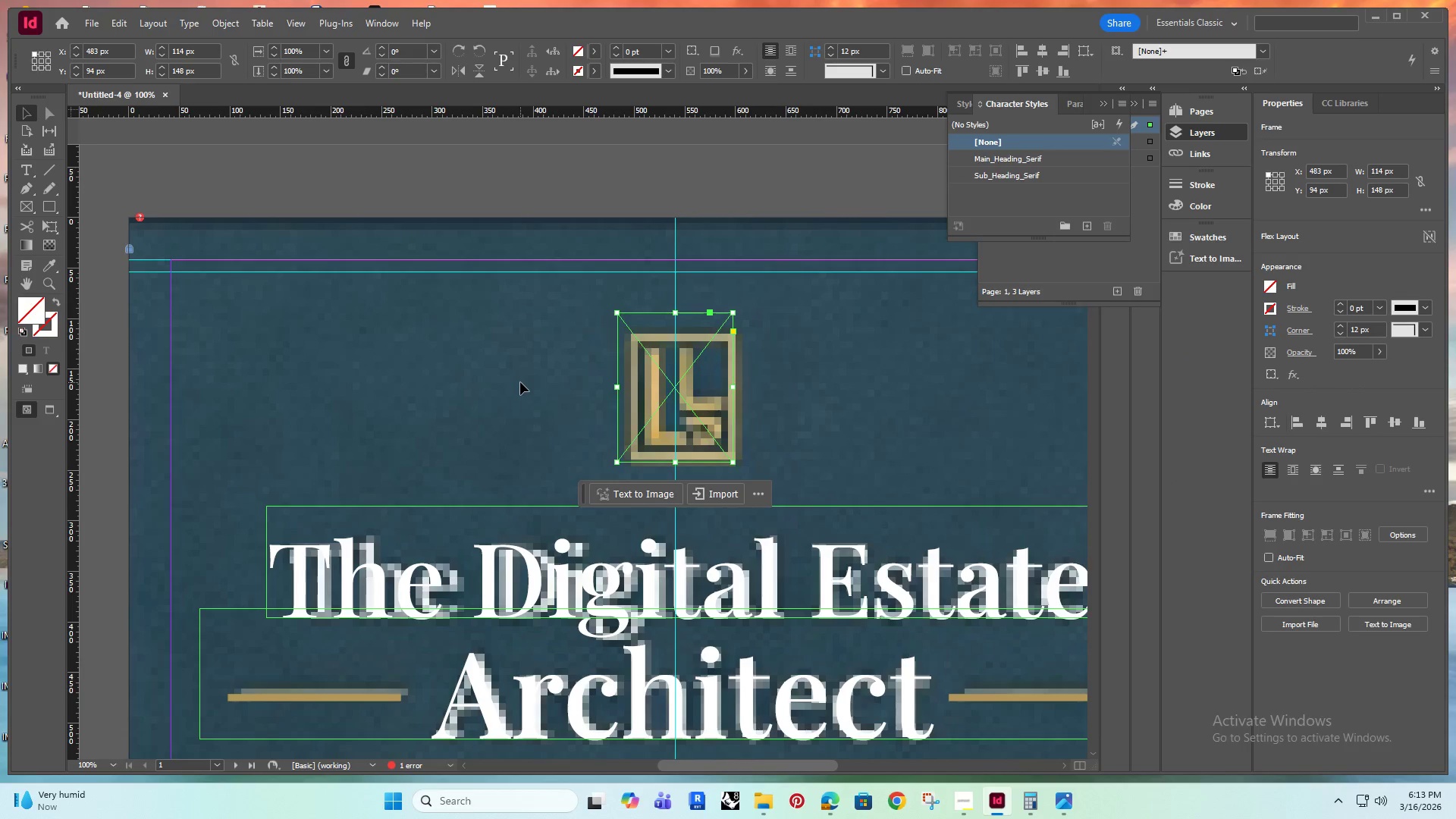 
left_click_drag(start_coordinate=[818, 328], to_coordinate=[450, 381])
 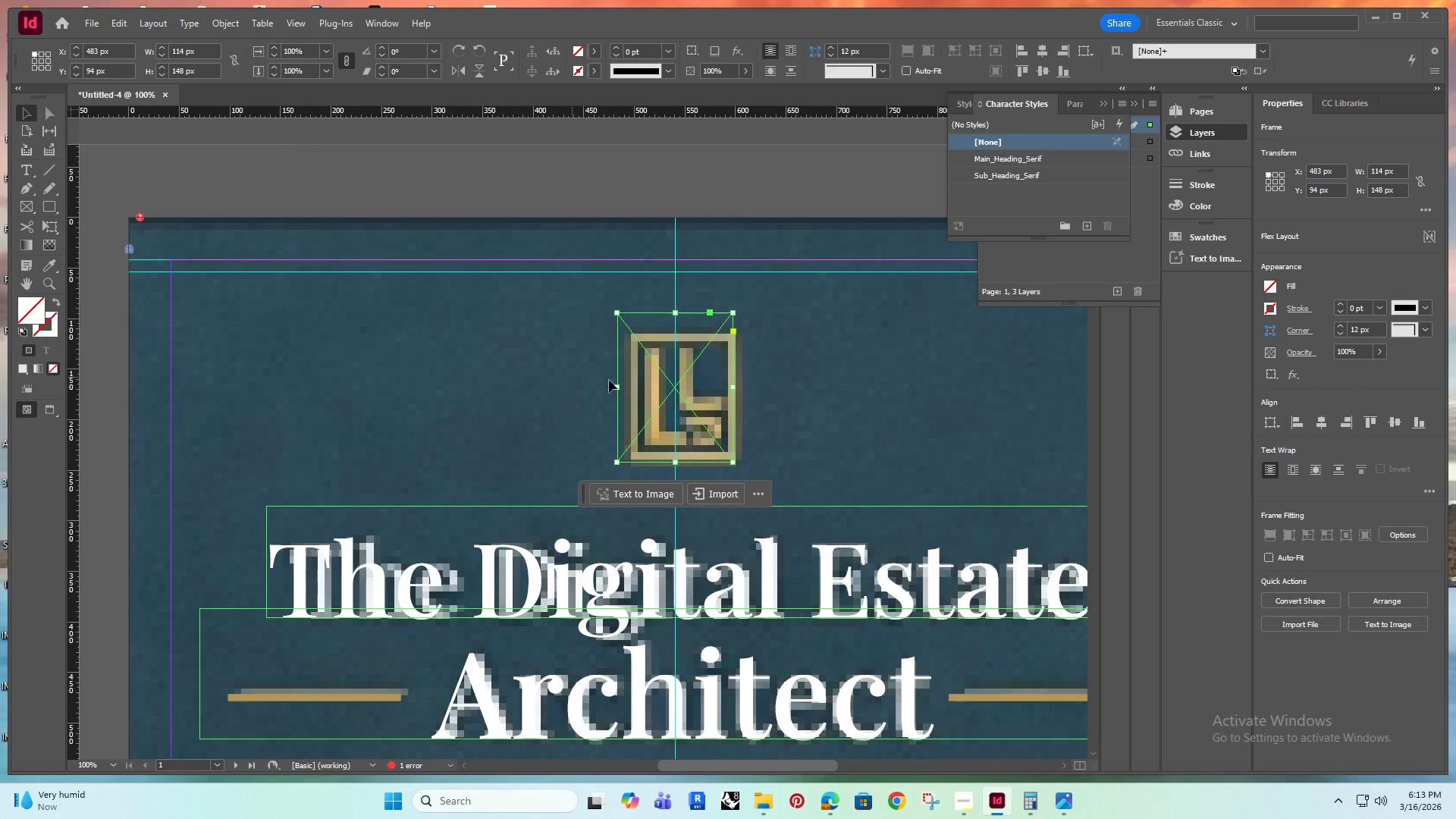 
key(Delete)
 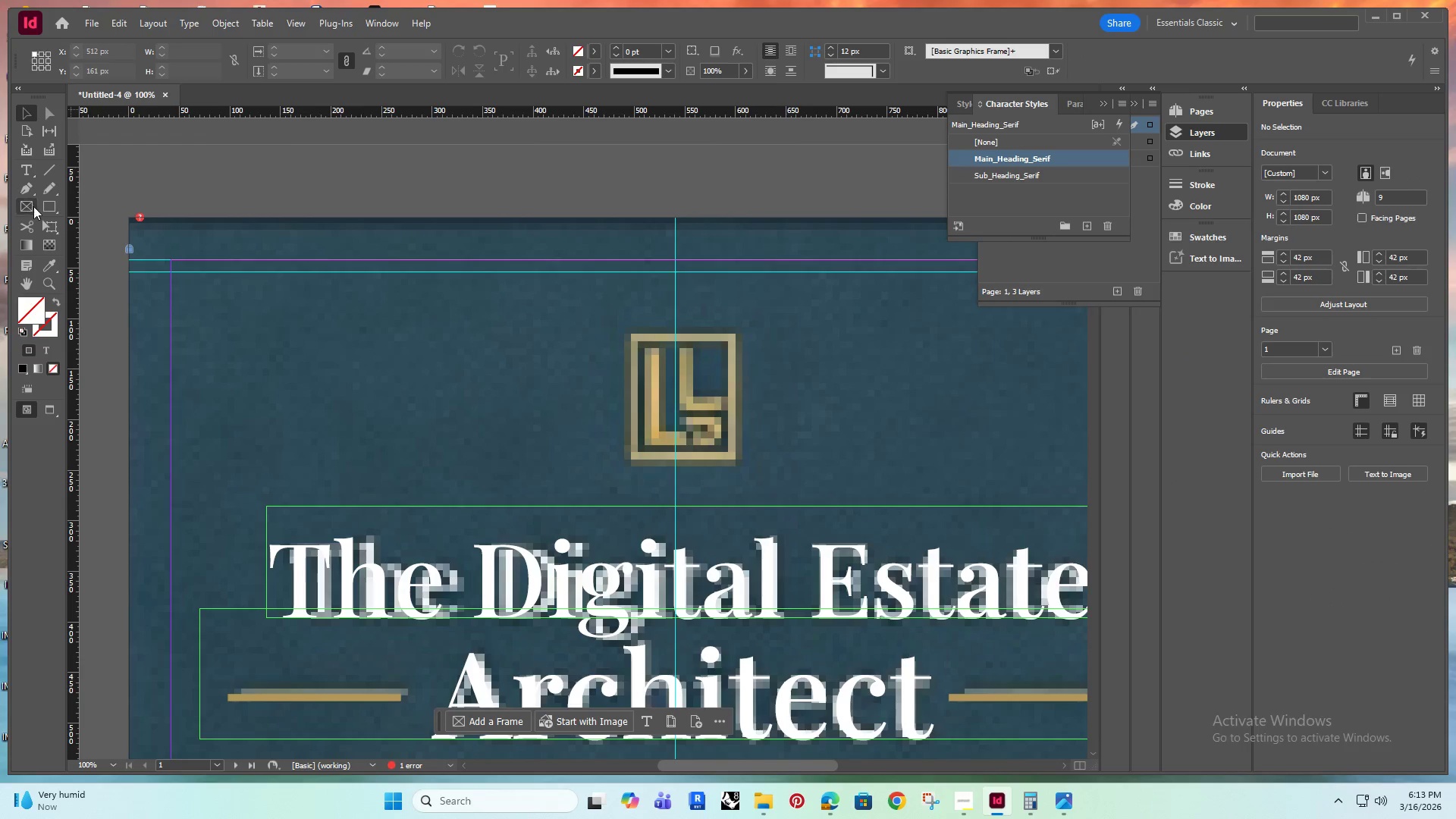 
left_click([46, 208])
 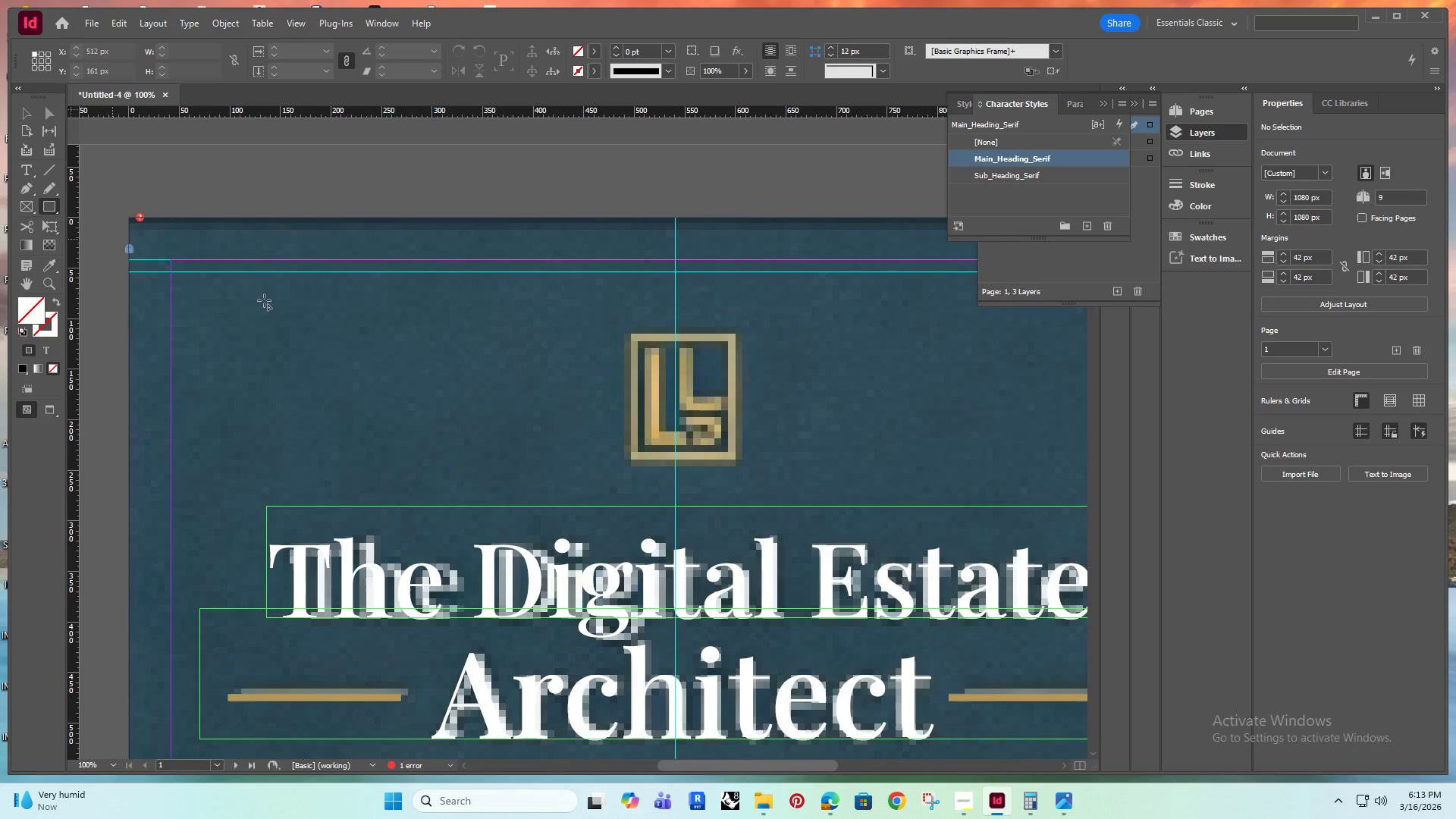 
hold_key(key=AltRight, duration=0.52)
 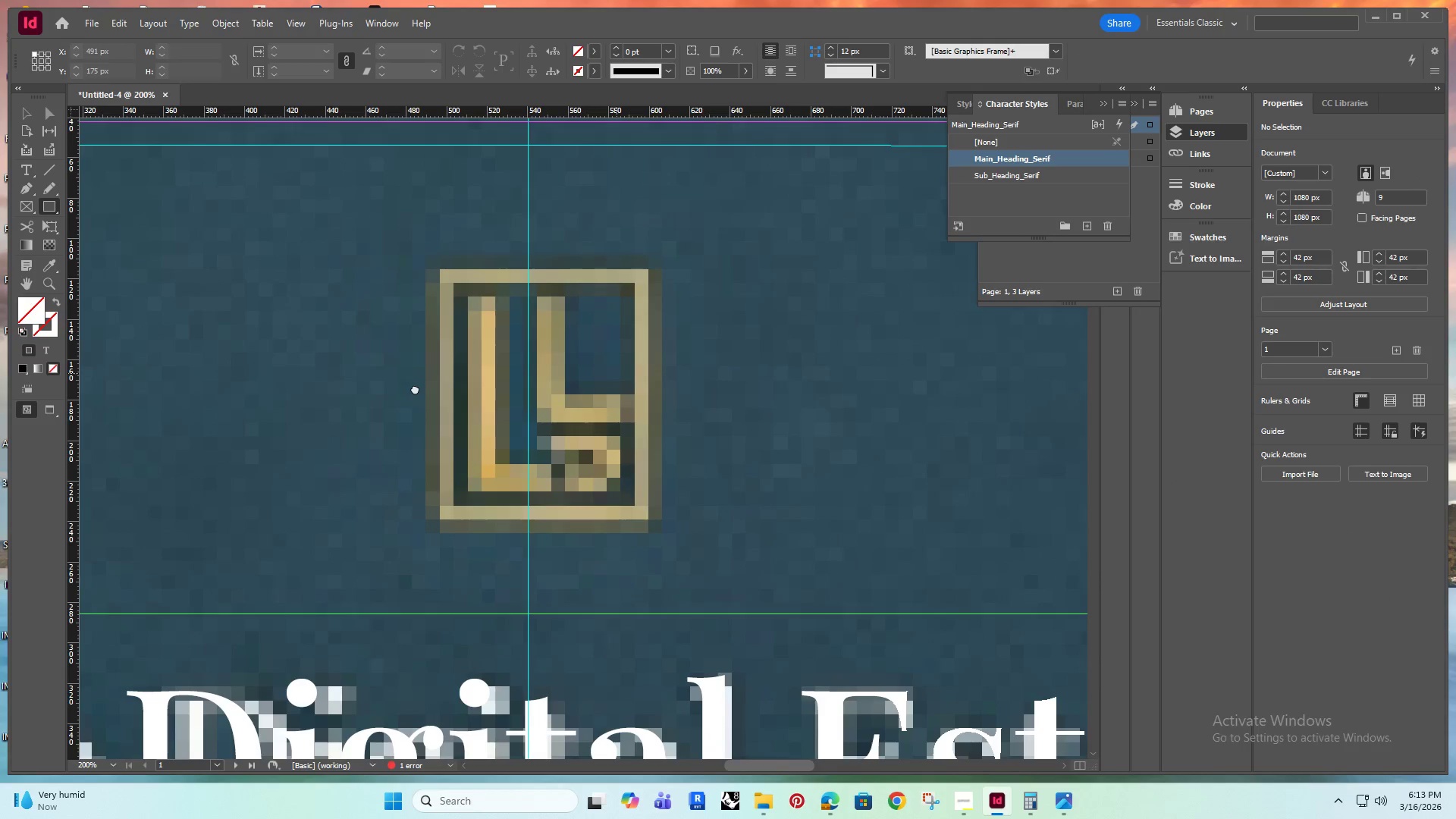 
hold_key(key=Space, duration=0.55)
 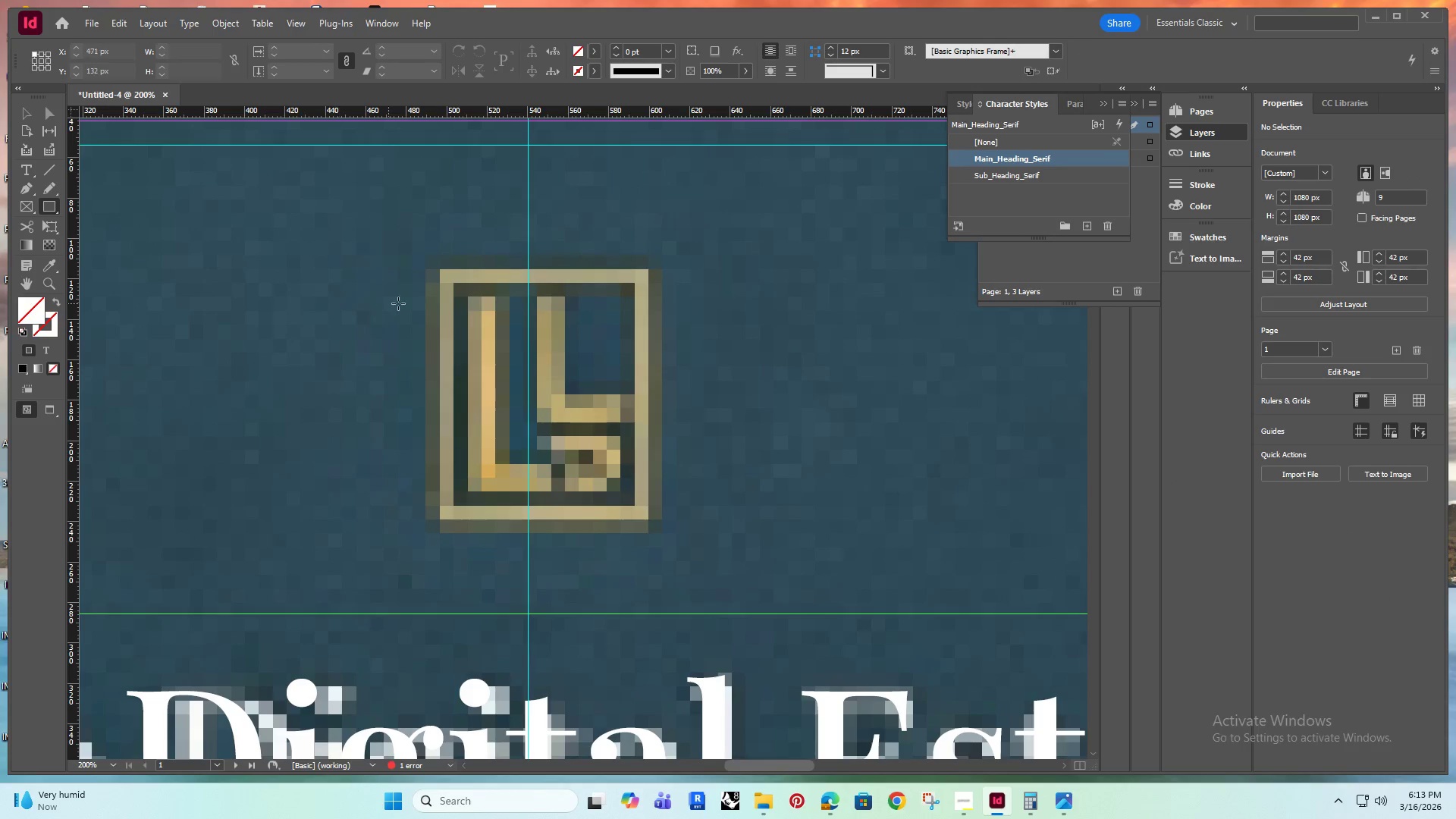 
left_click_drag(start_coordinate=[610, 375], to_coordinate=[415, 388])
 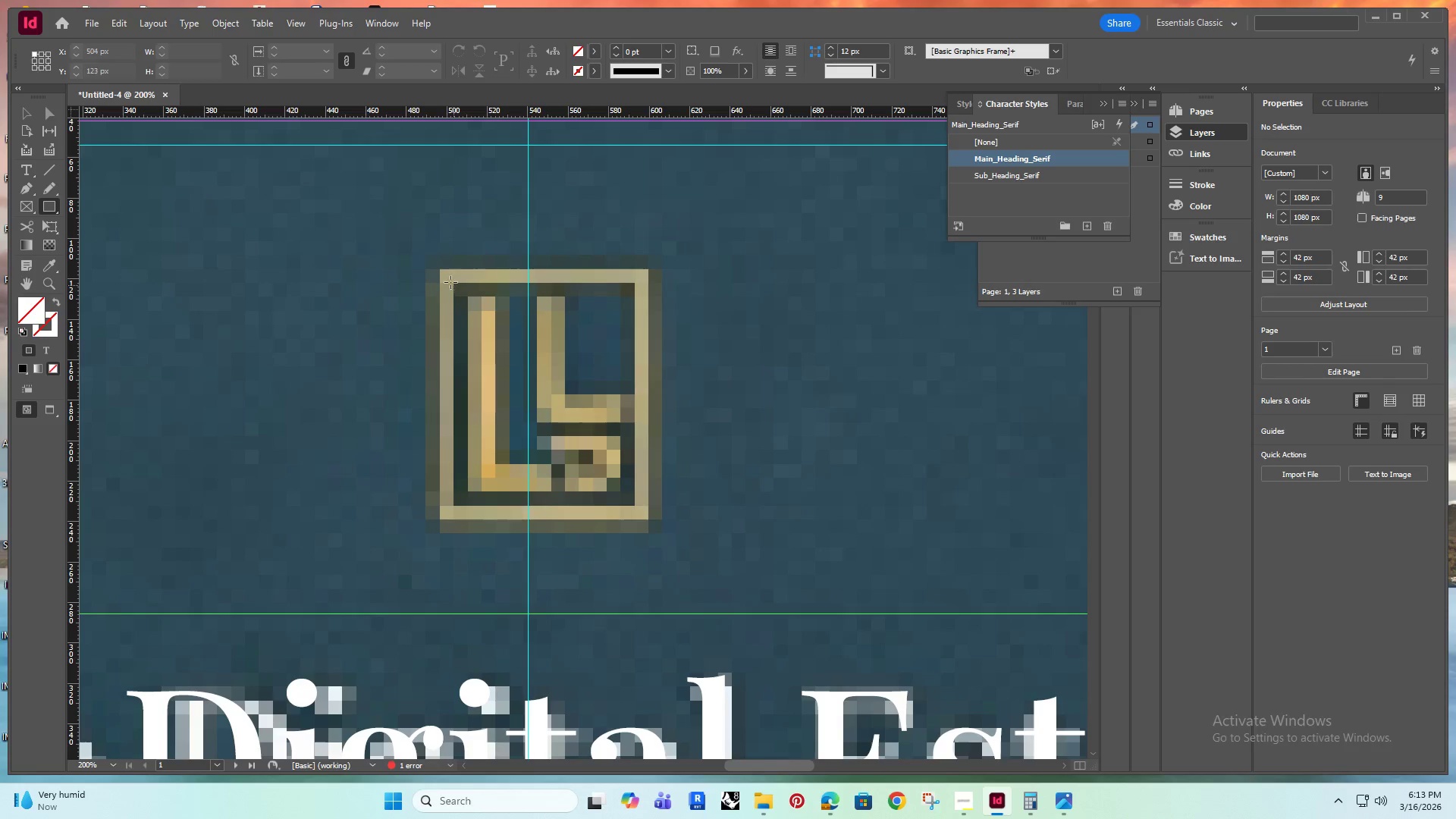 
scroll: coordinate [626, 421], scroll_direction: up, amount: 3.0
 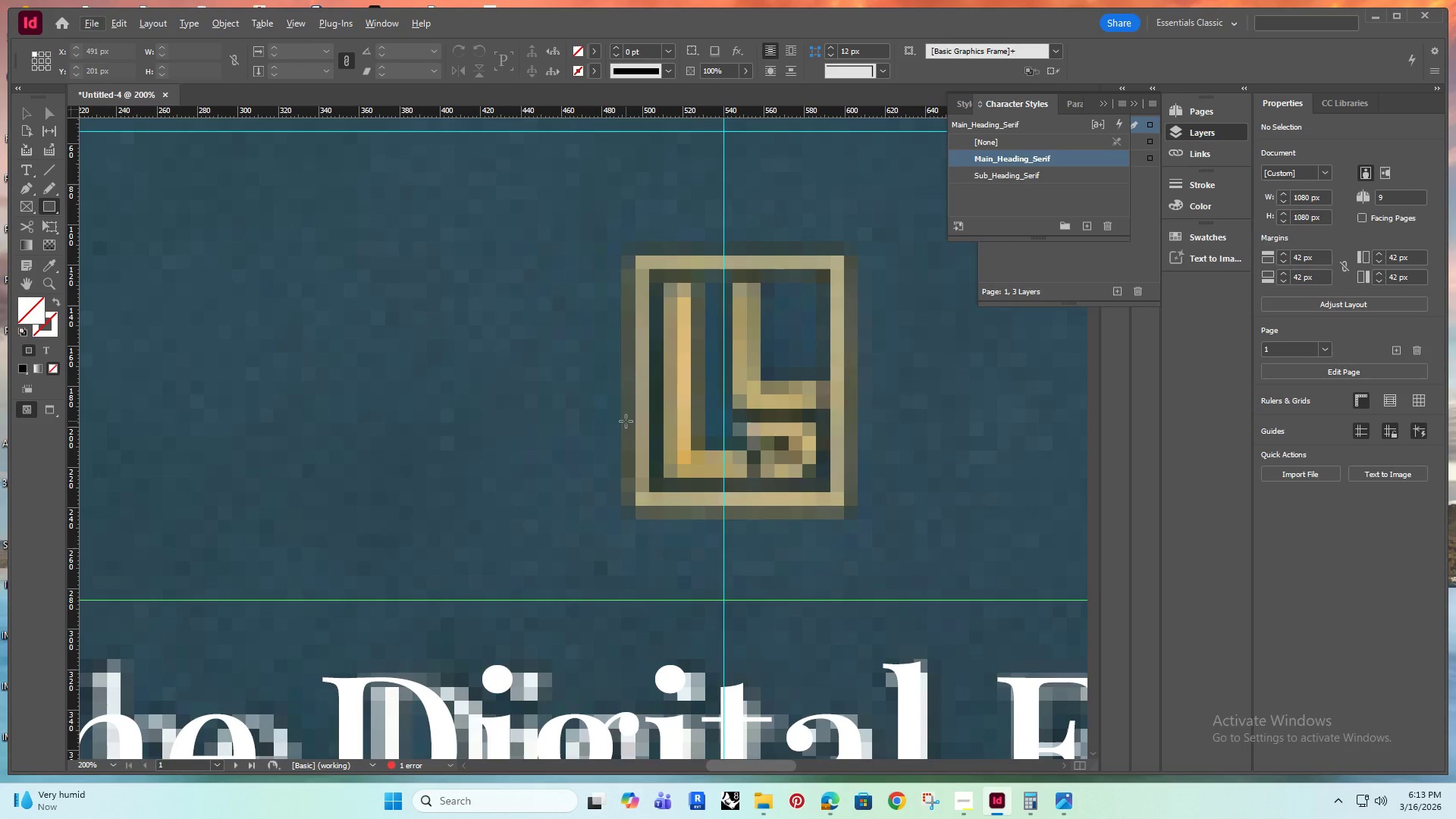 
left_click_drag(start_coordinate=[444, 275], to_coordinate=[642, 515])
 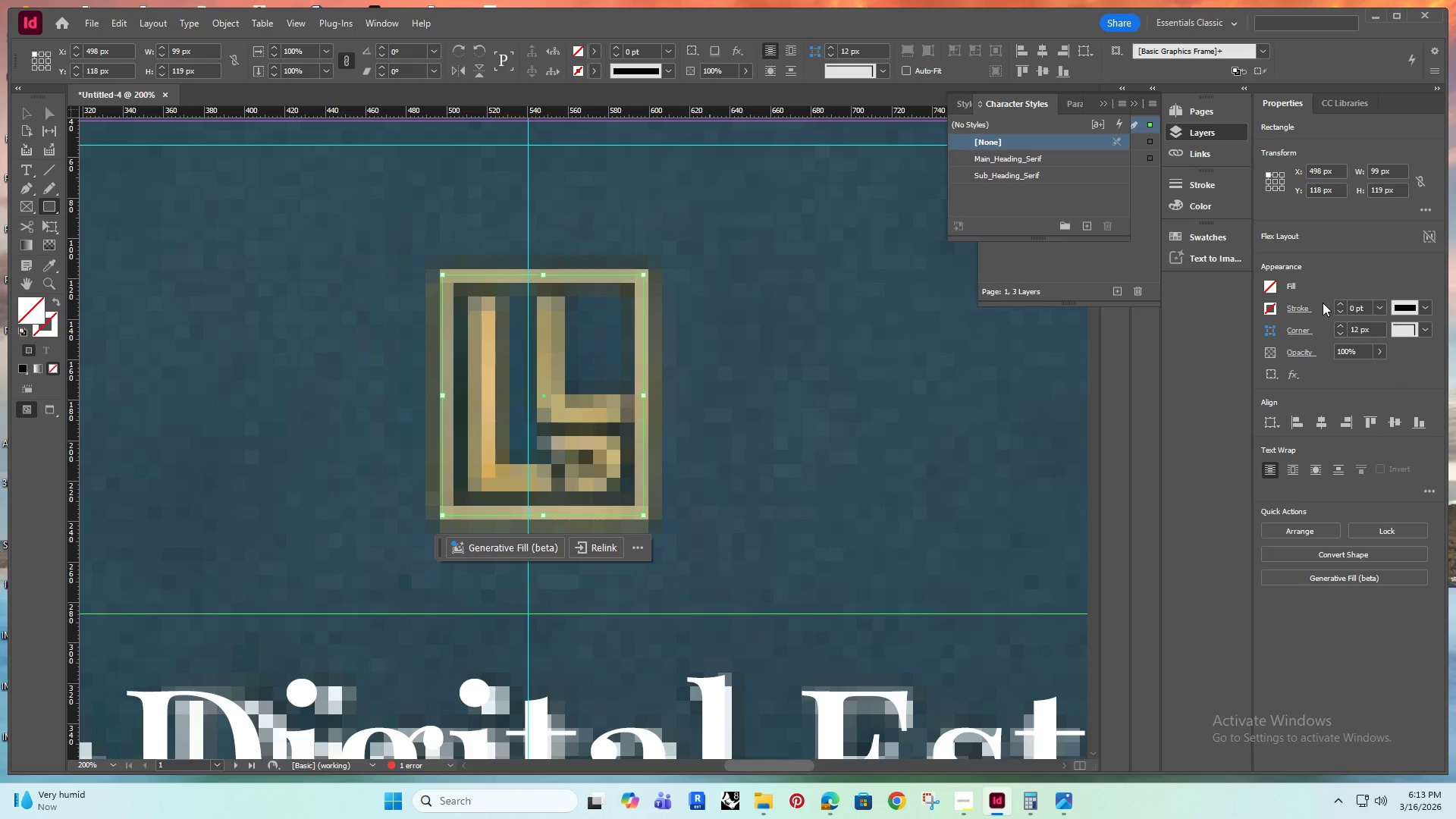 
double_click([1338, 303])
 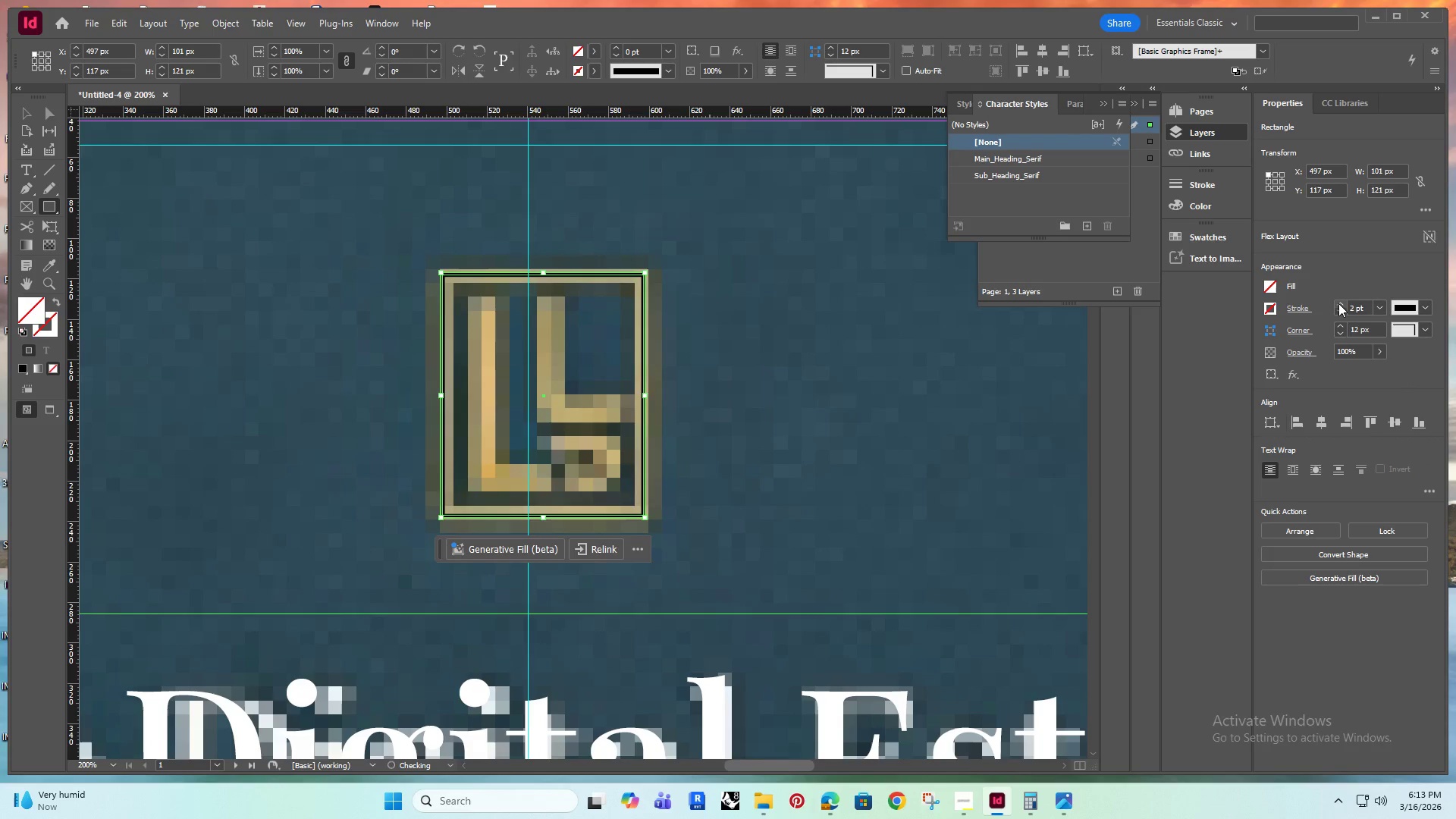 
triple_click([1338, 303])
 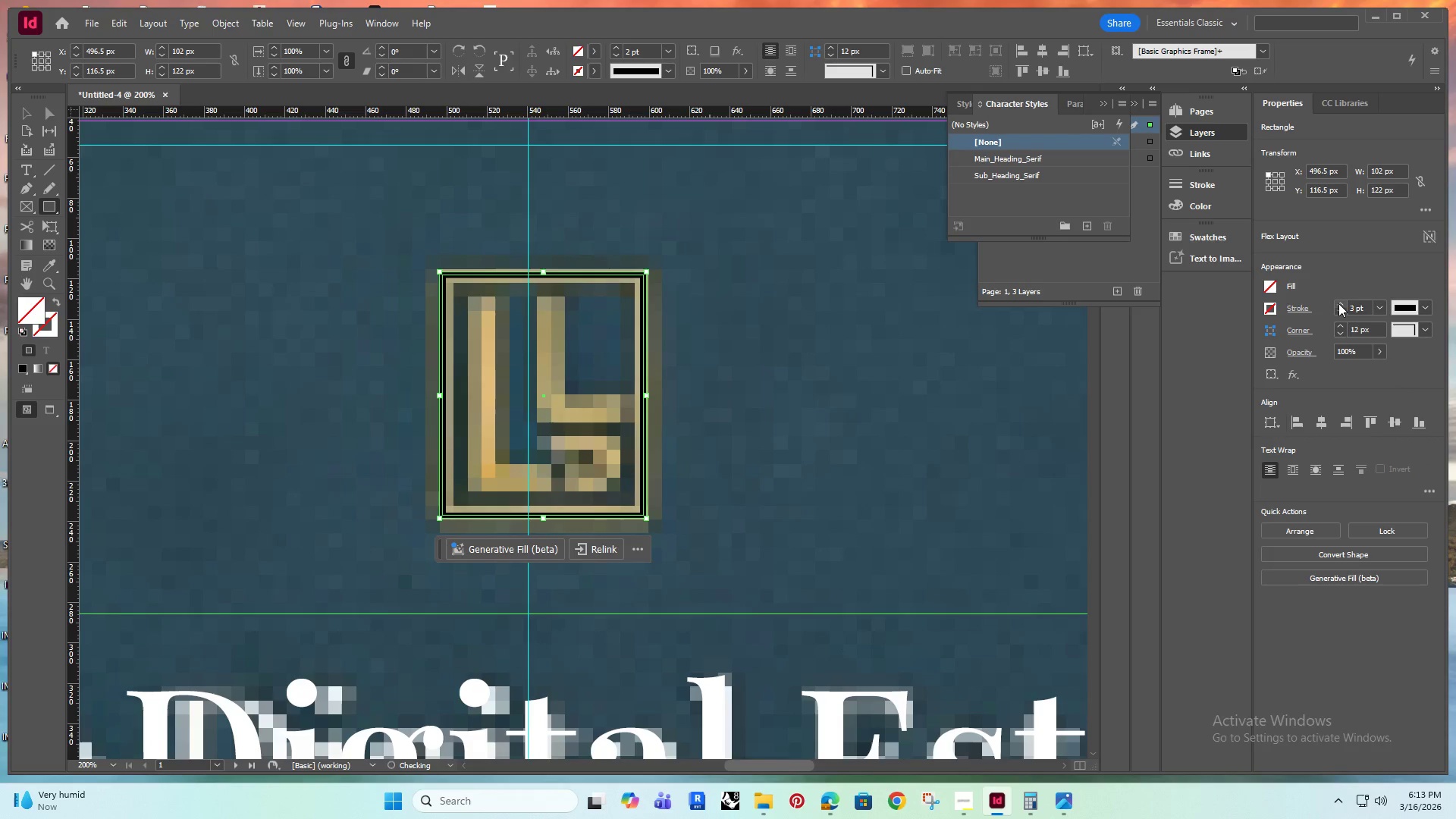 
triple_click([1338, 303])
 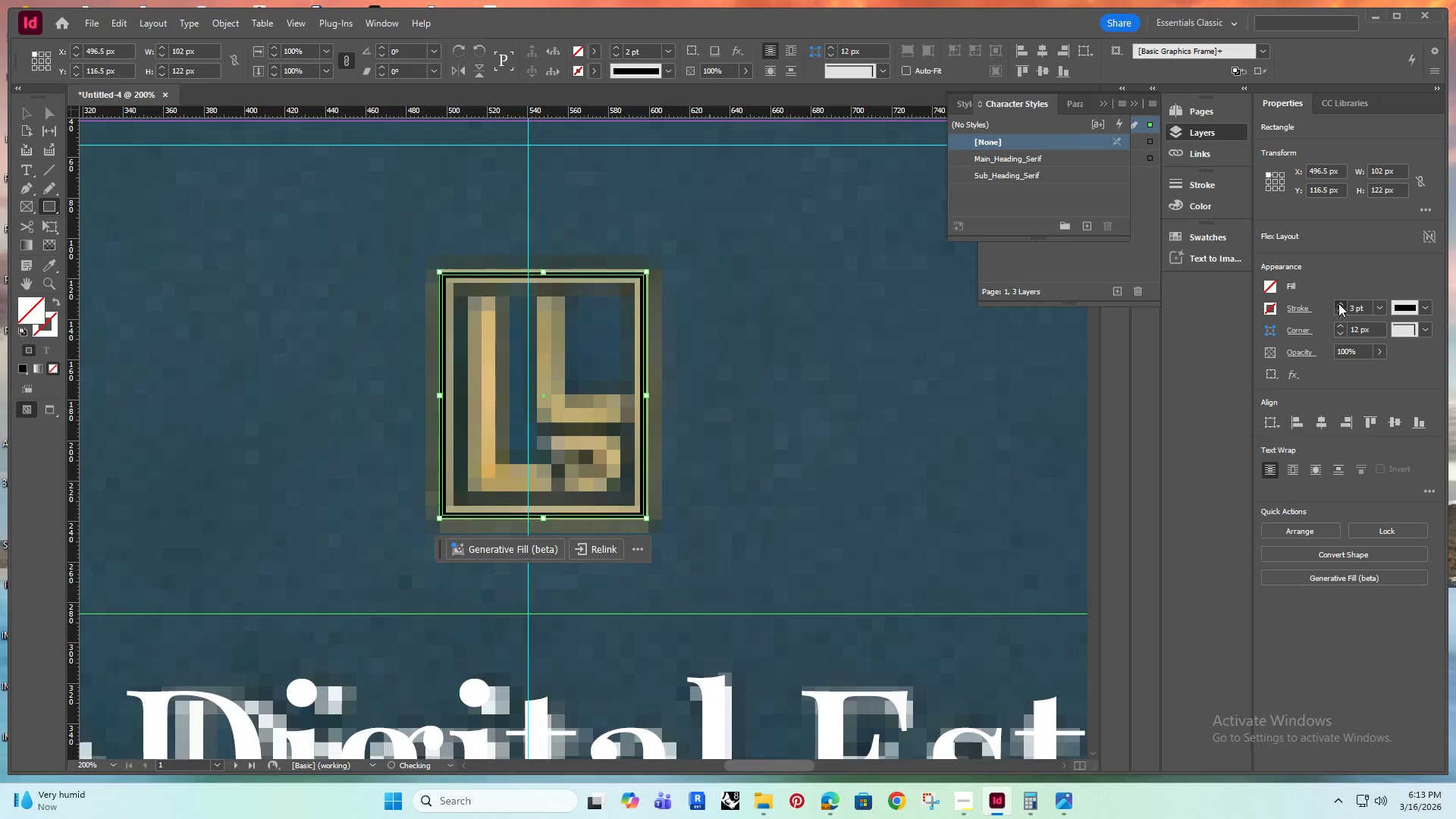 
triple_click([1338, 303])
 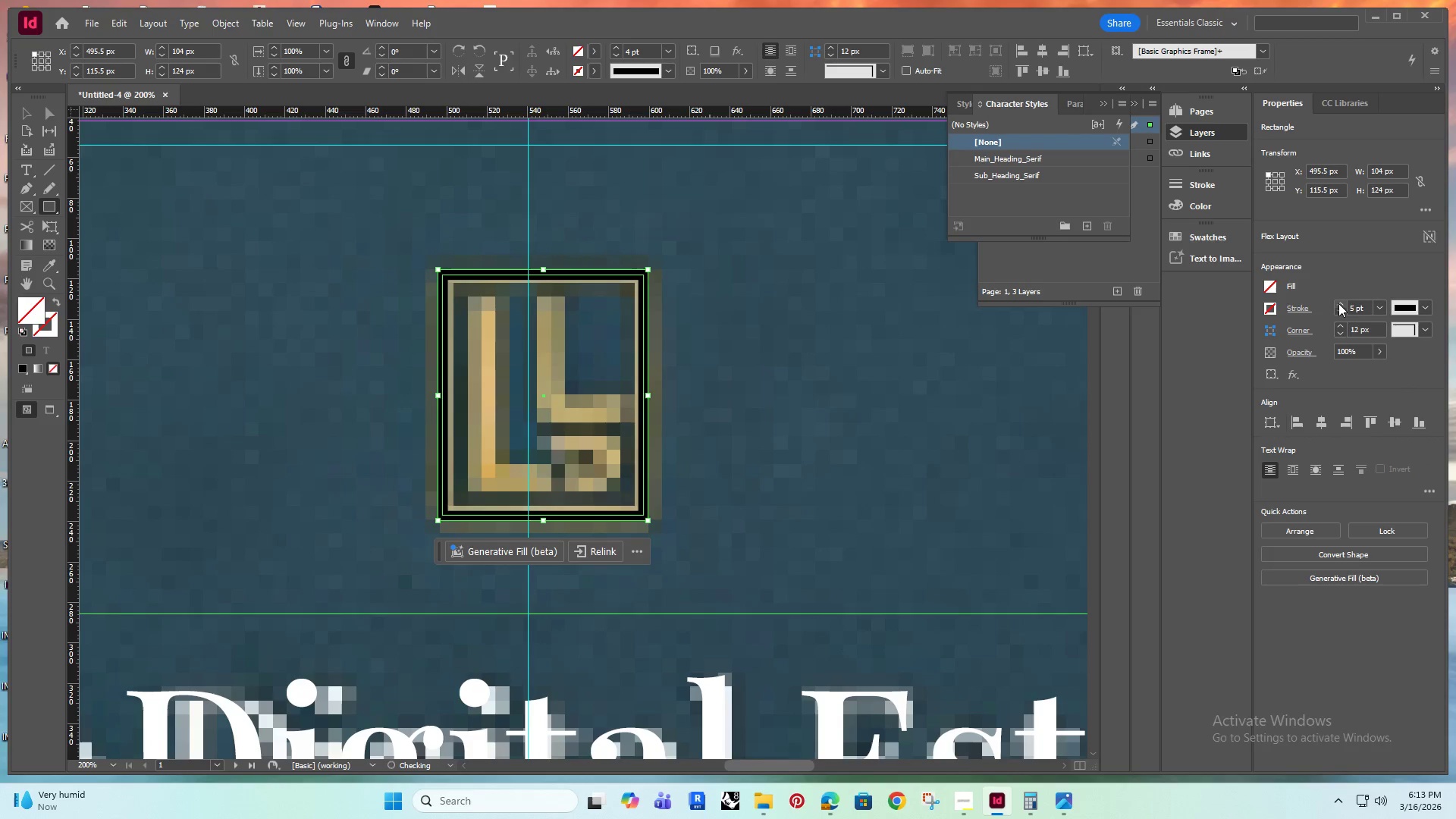 
triple_click([1338, 303])
 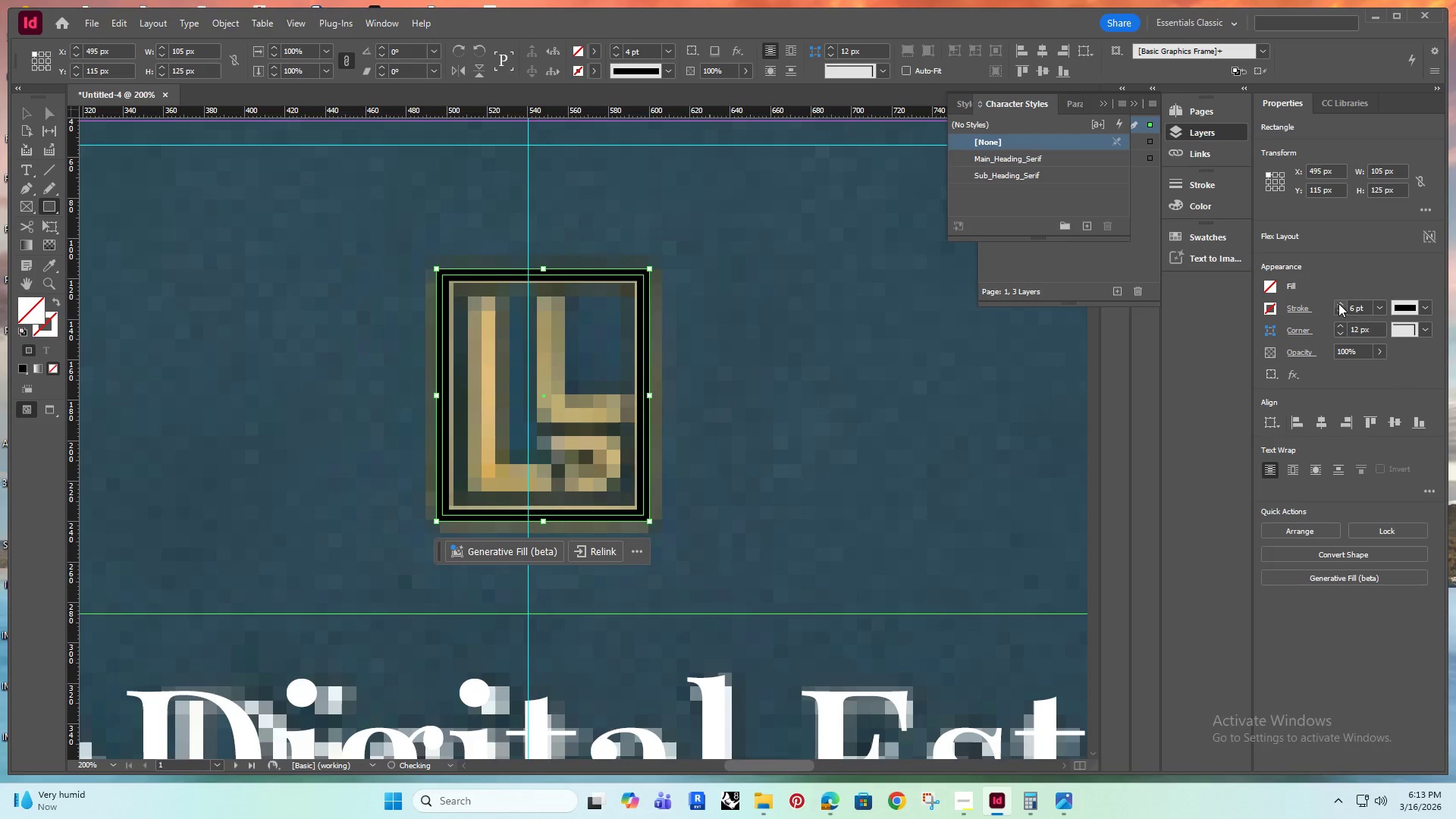 
triple_click([1338, 303])
 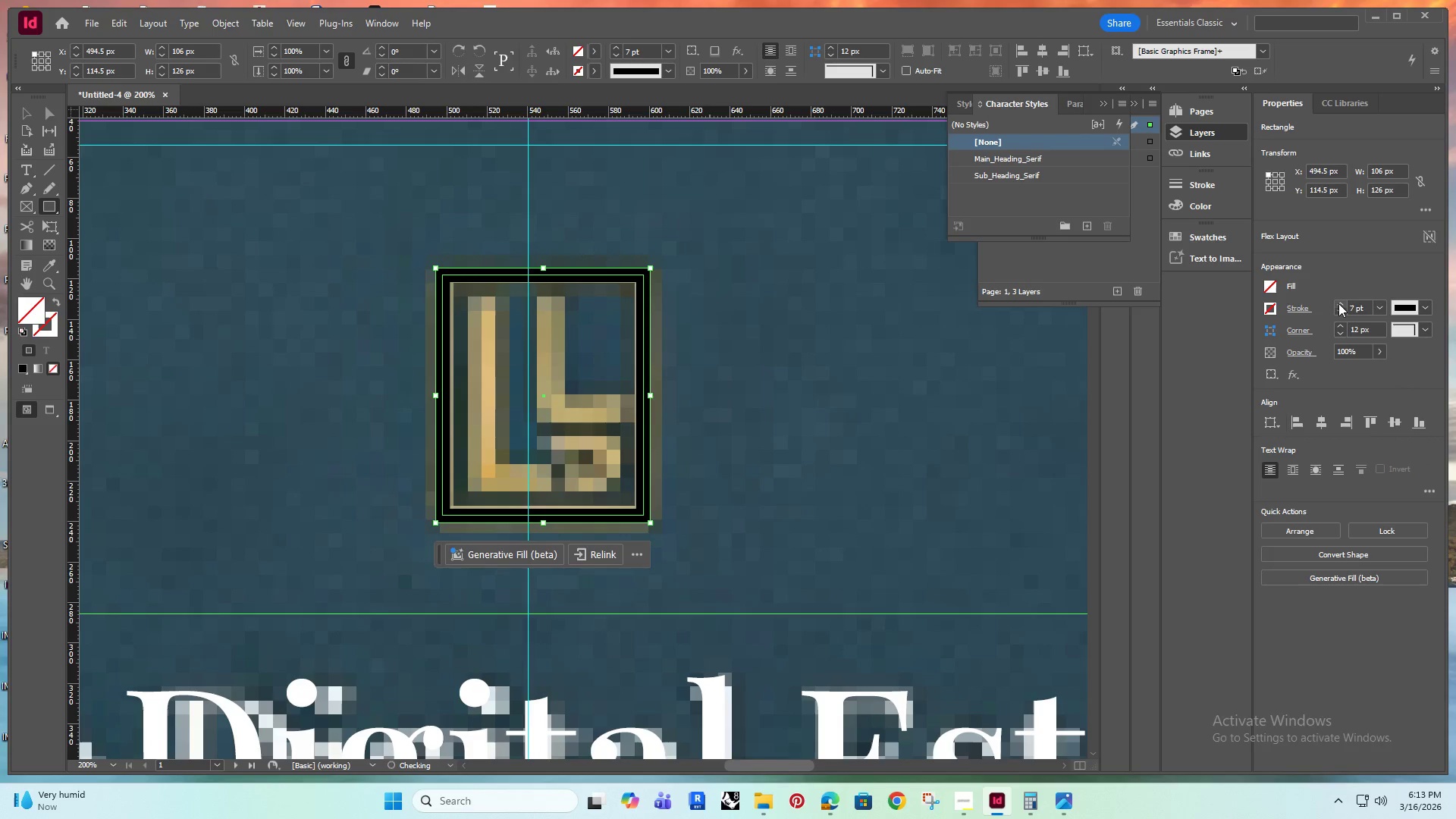 
triple_click([1338, 303])
 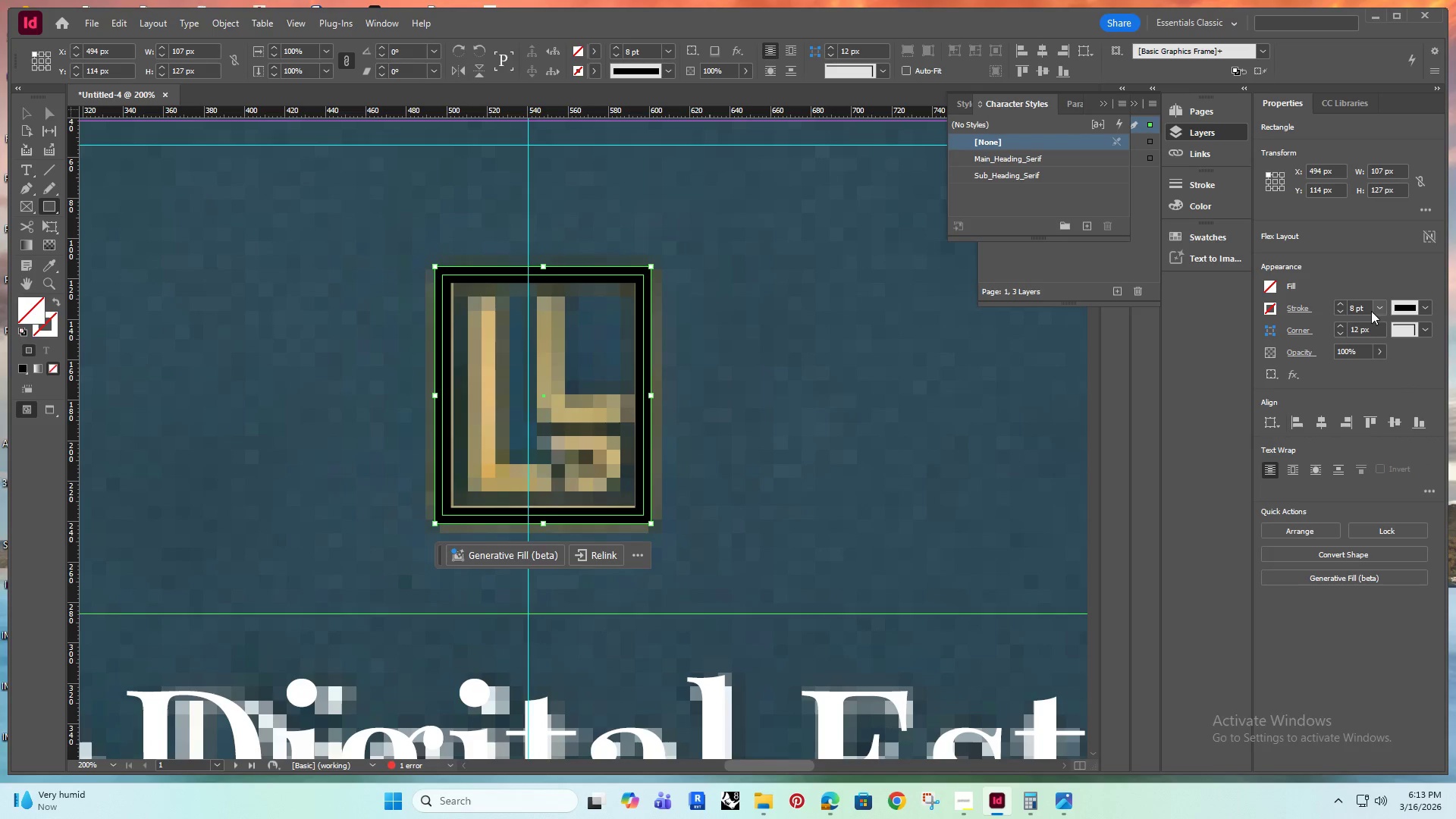 
mouse_move([1260, 318])
 